 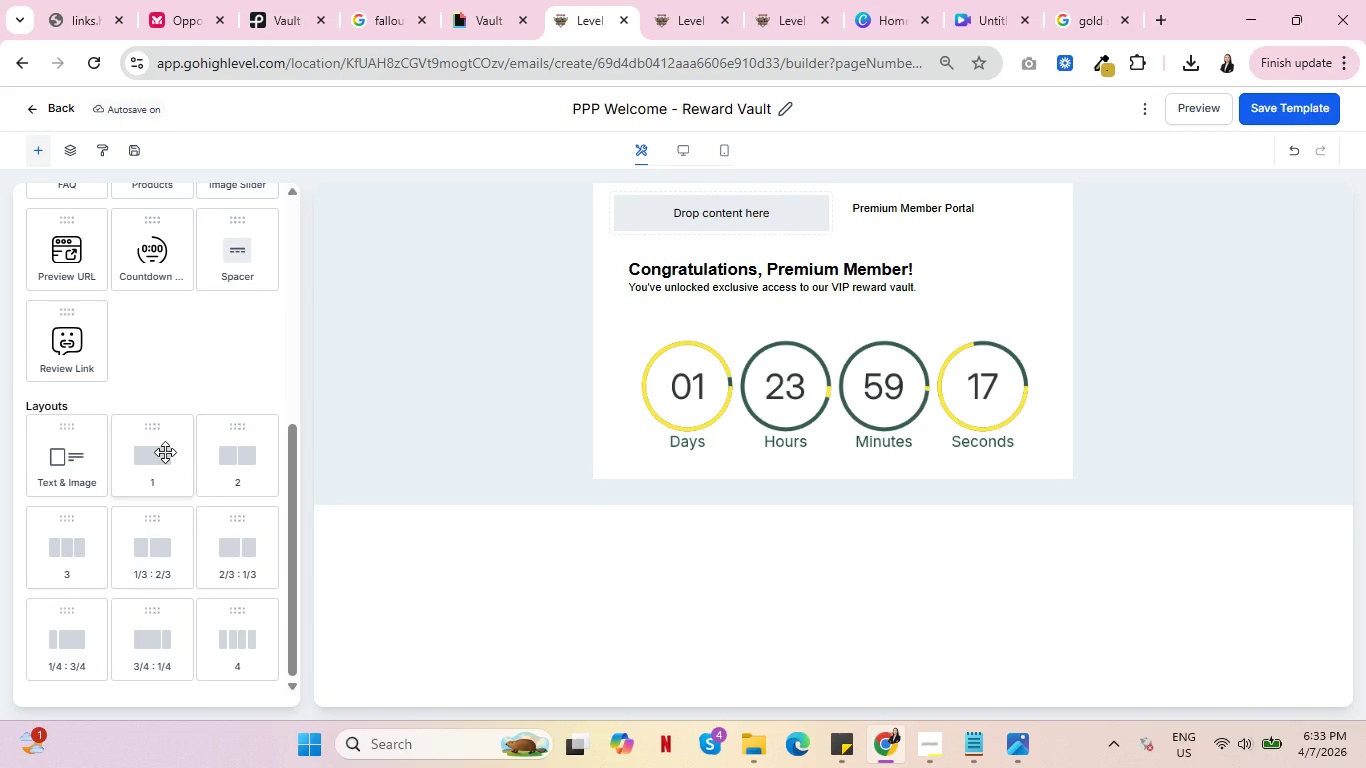 
scroll: coordinate [156, 454], scroll_direction: up, amount: 4.0
 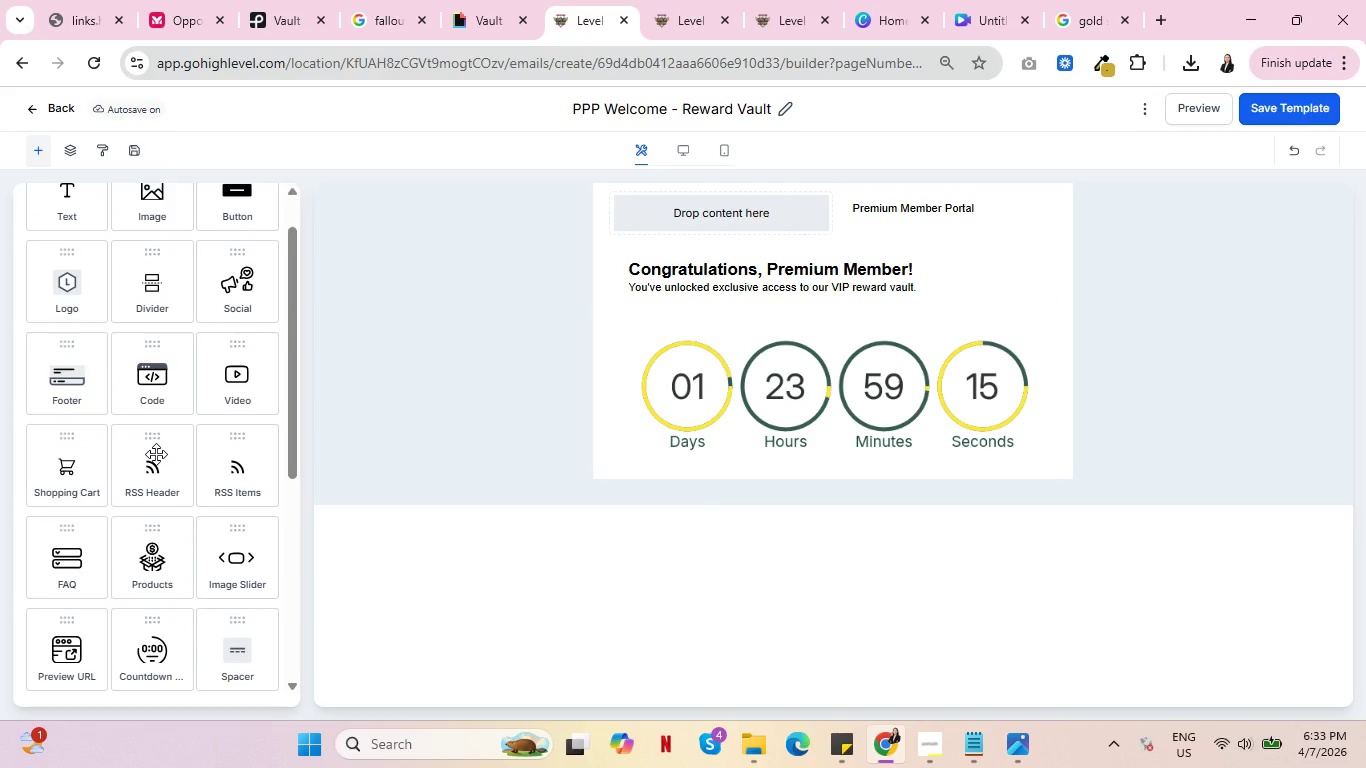 
mouse_move([368, 392])
 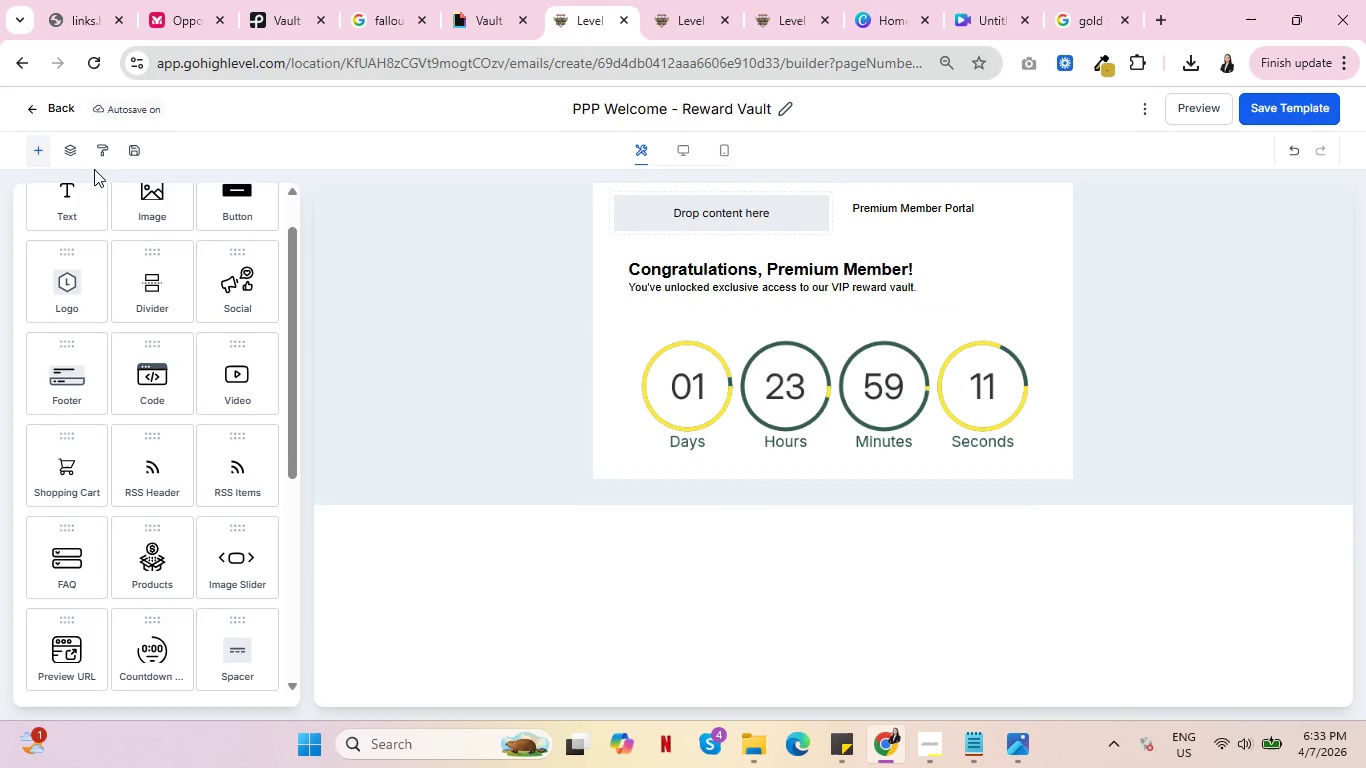 
scroll: coordinate [131, 360], scroll_direction: up, amount: 5.0
 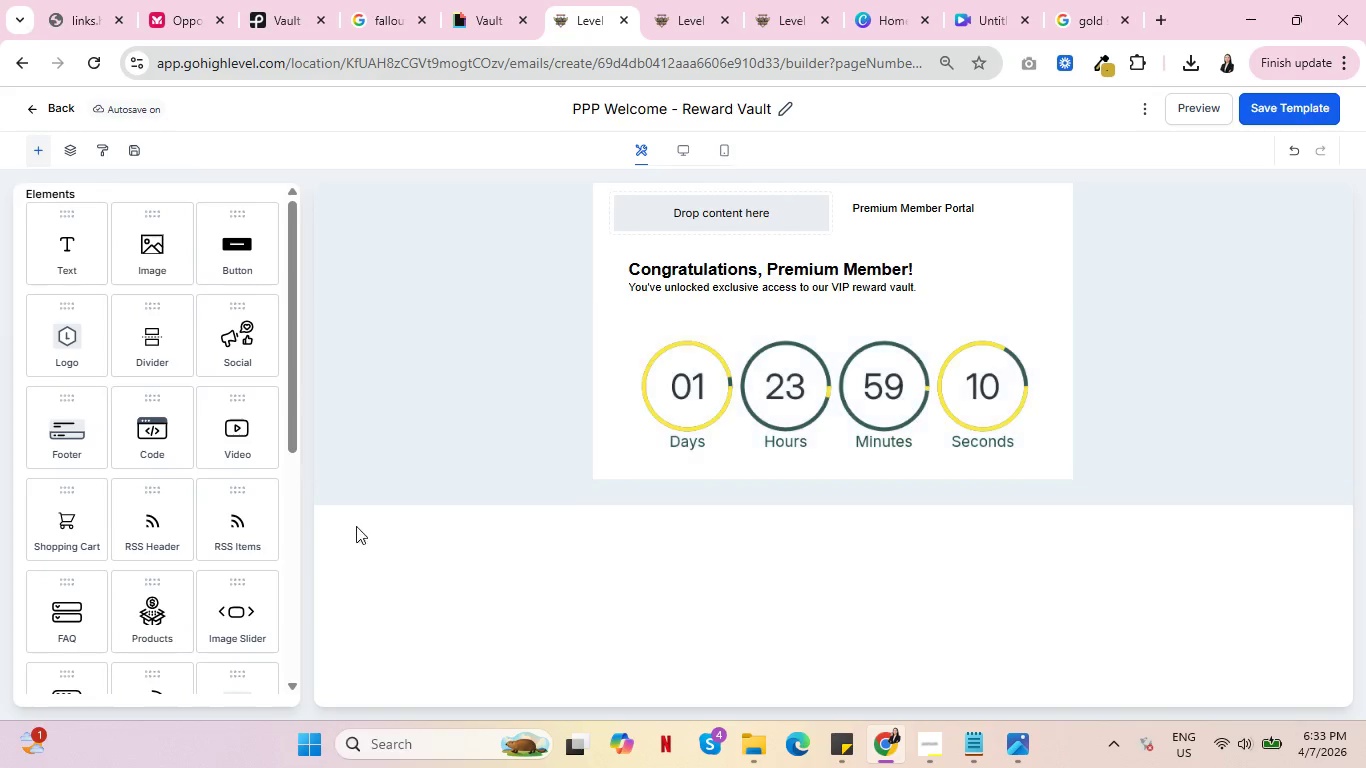 
scroll: coordinate [237, 489], scroll_direction: down, amount: 7.0
 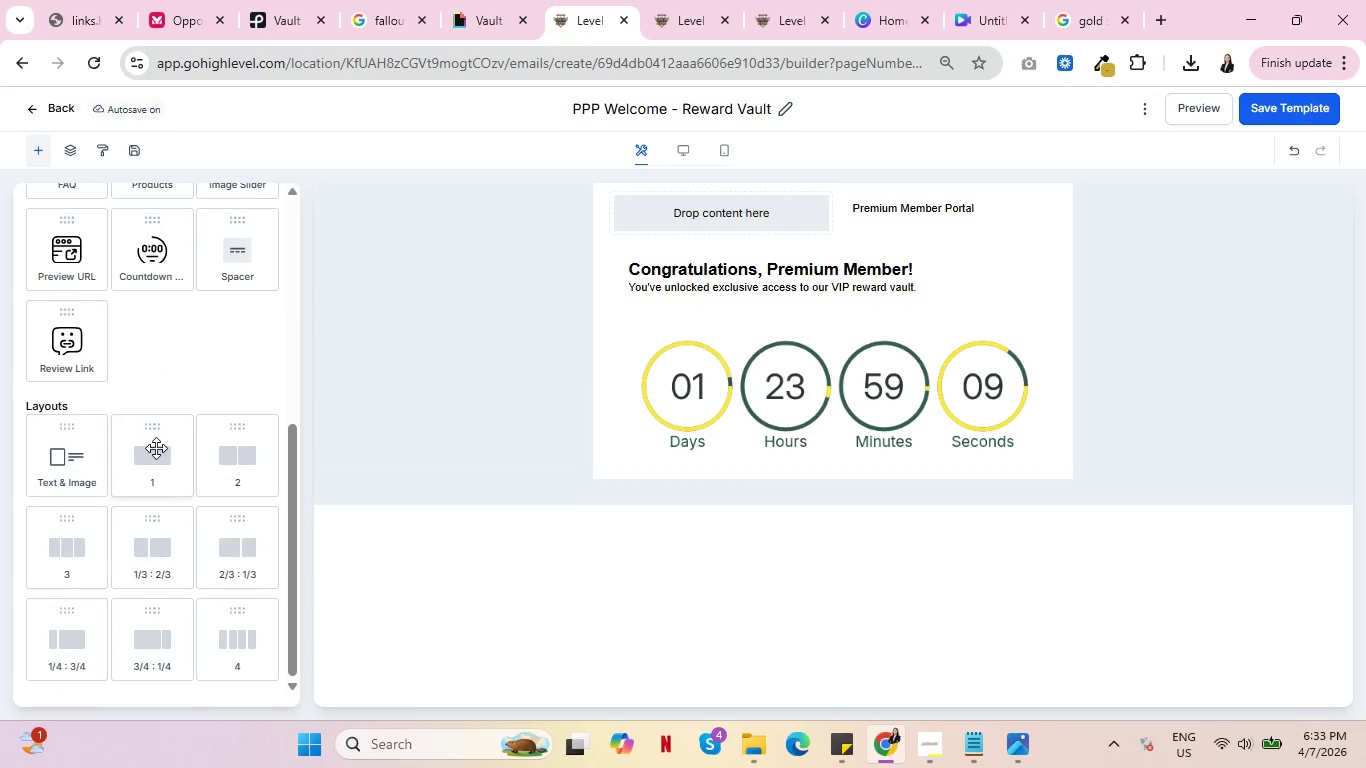 
left_click_drag(start_coordinate=[156, 448], to_coordinate=[791, 437])
 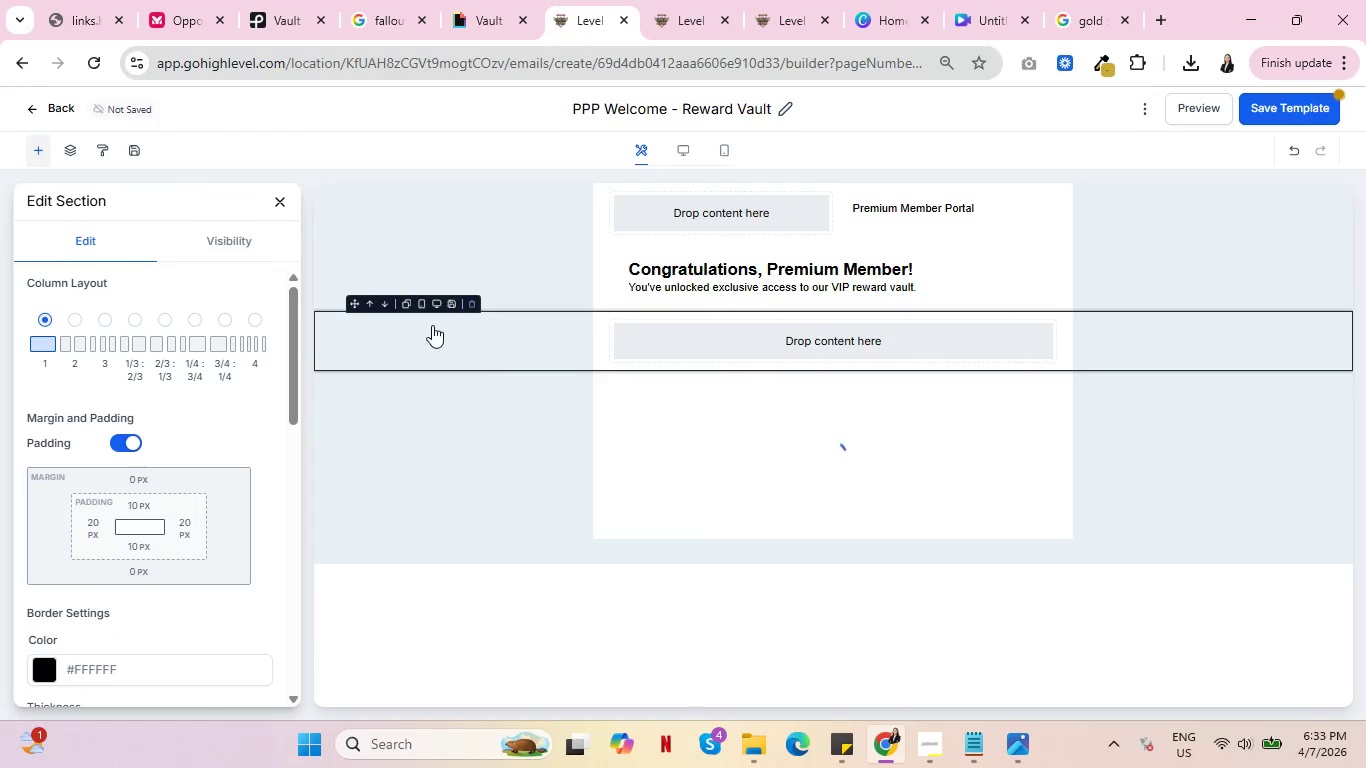 
left_click([382, 304])
 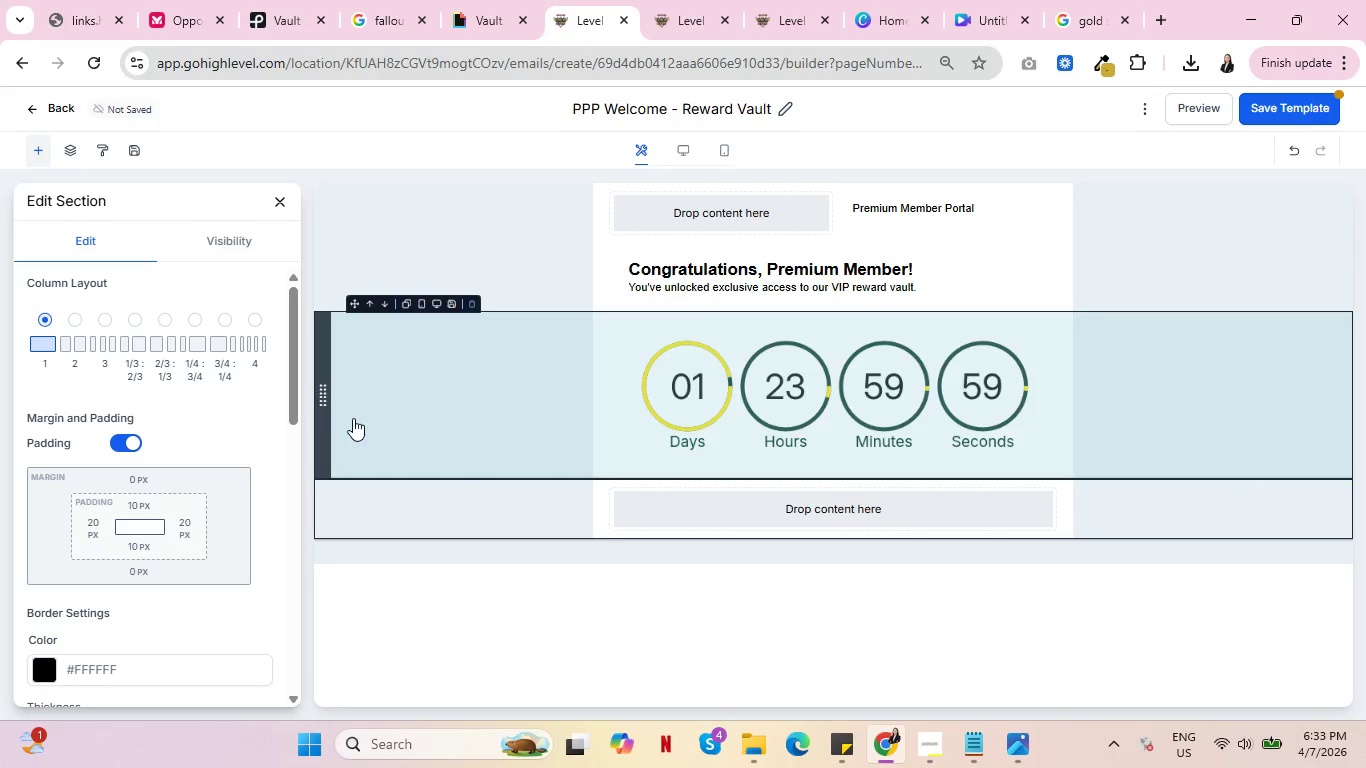 
wait(6.34)
 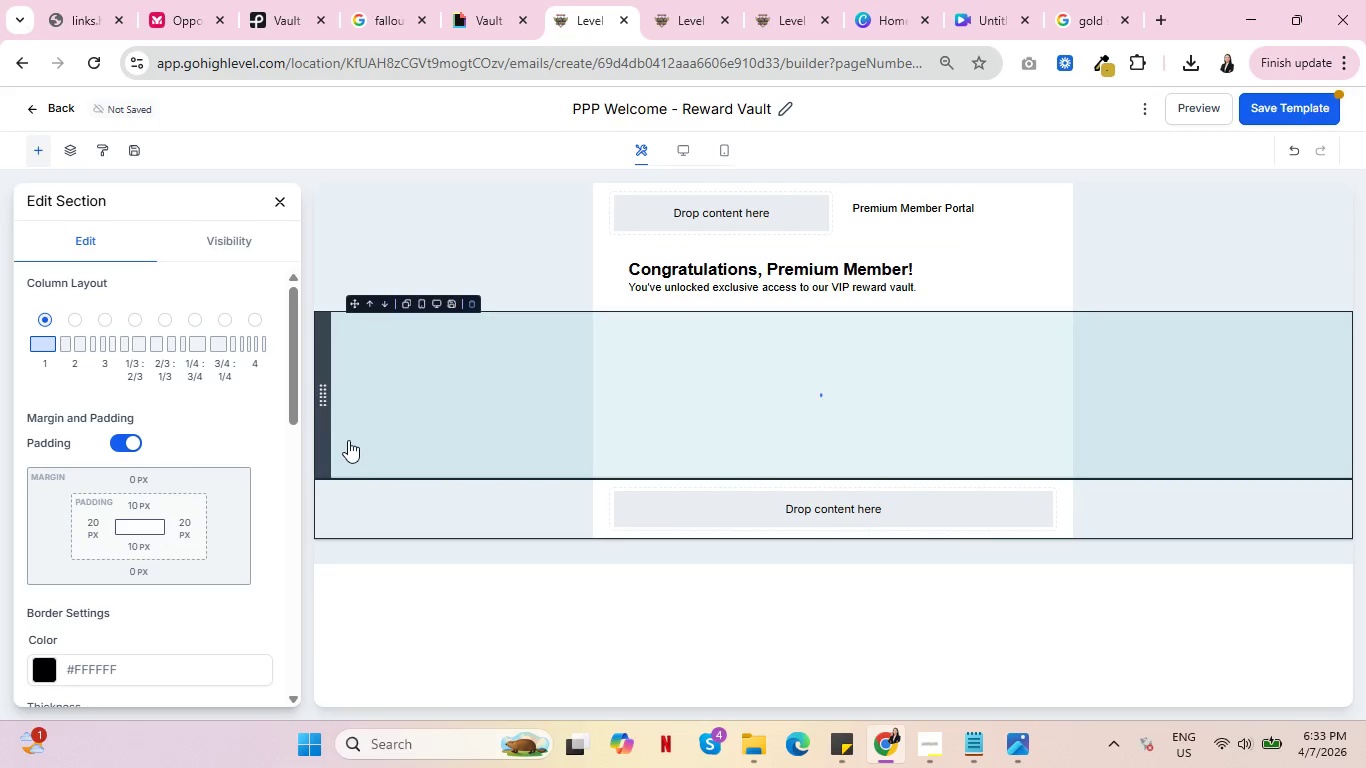 
left_click([282, 203])
 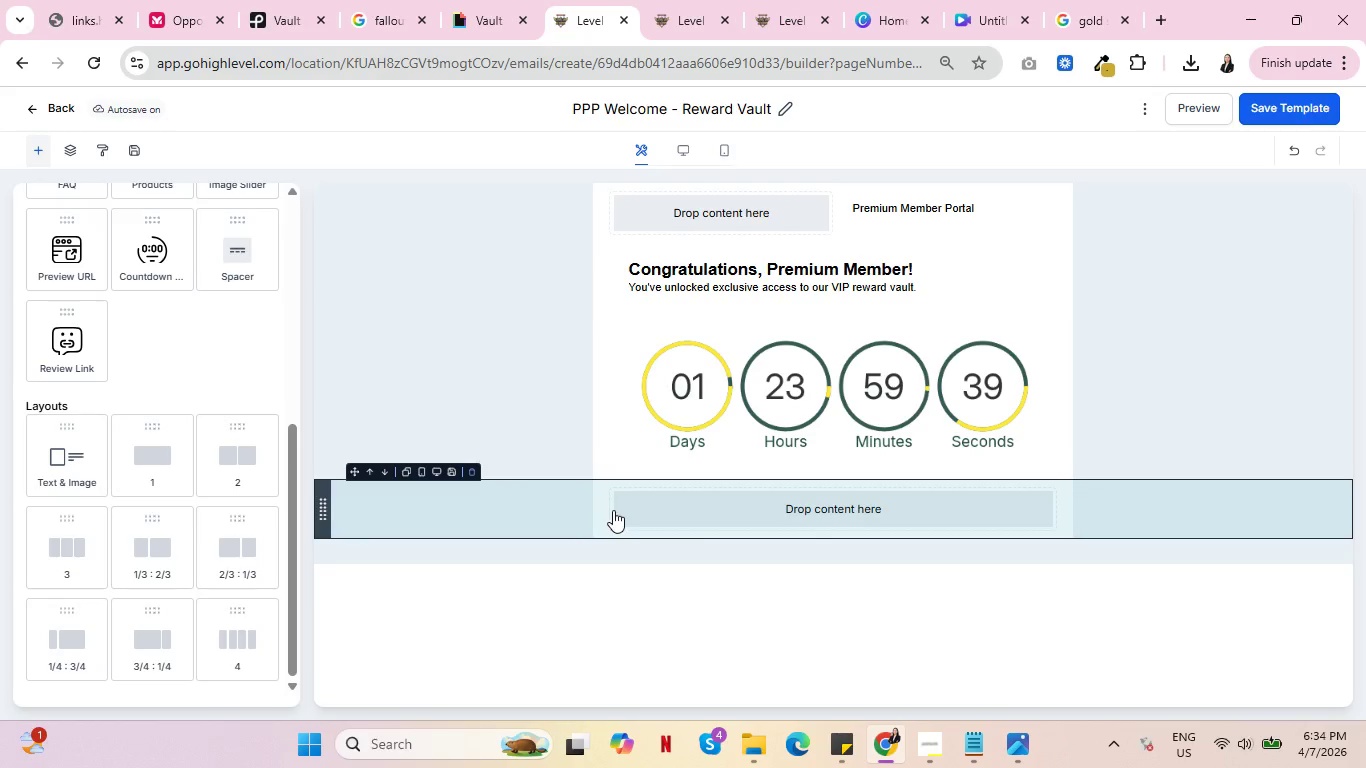 
wait(23.2)
 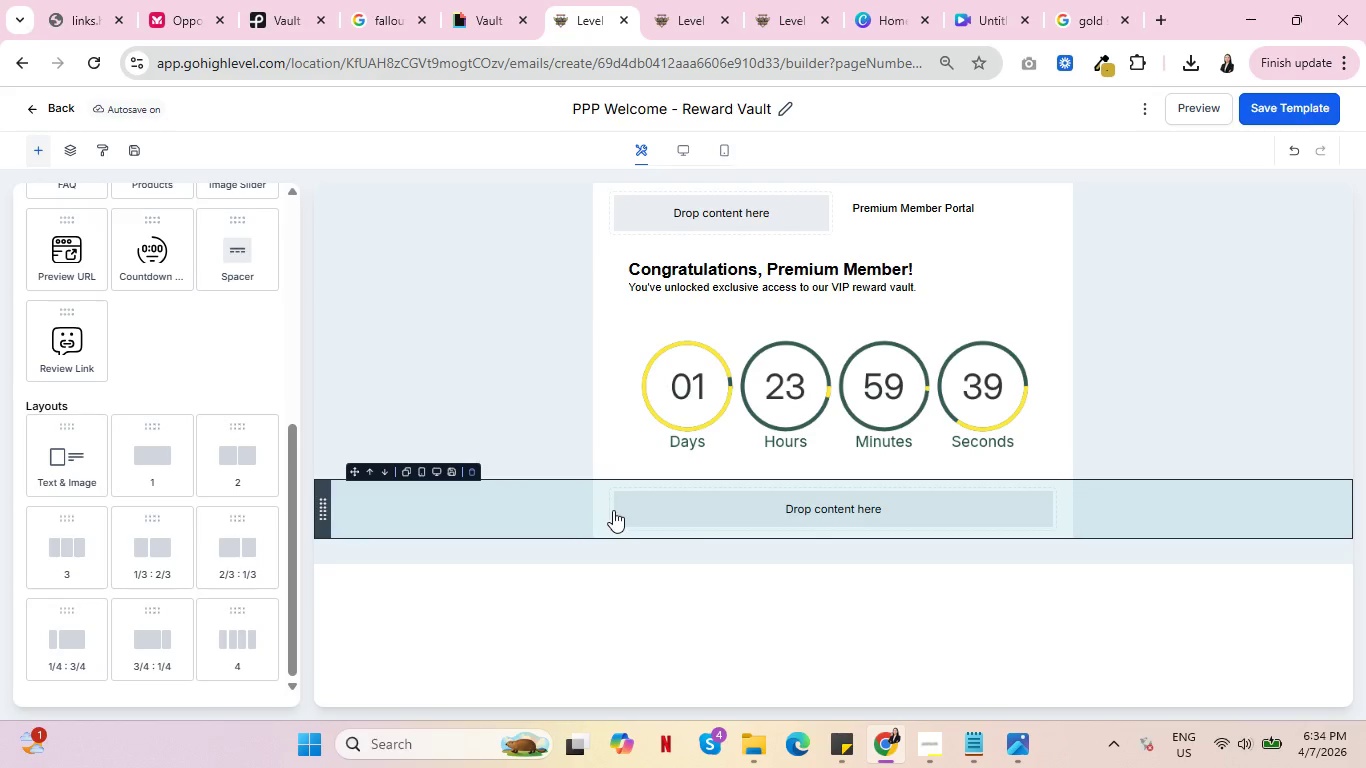 
scroll: coordinate [106, 415], scroll_direction: up, amount: 8.0
 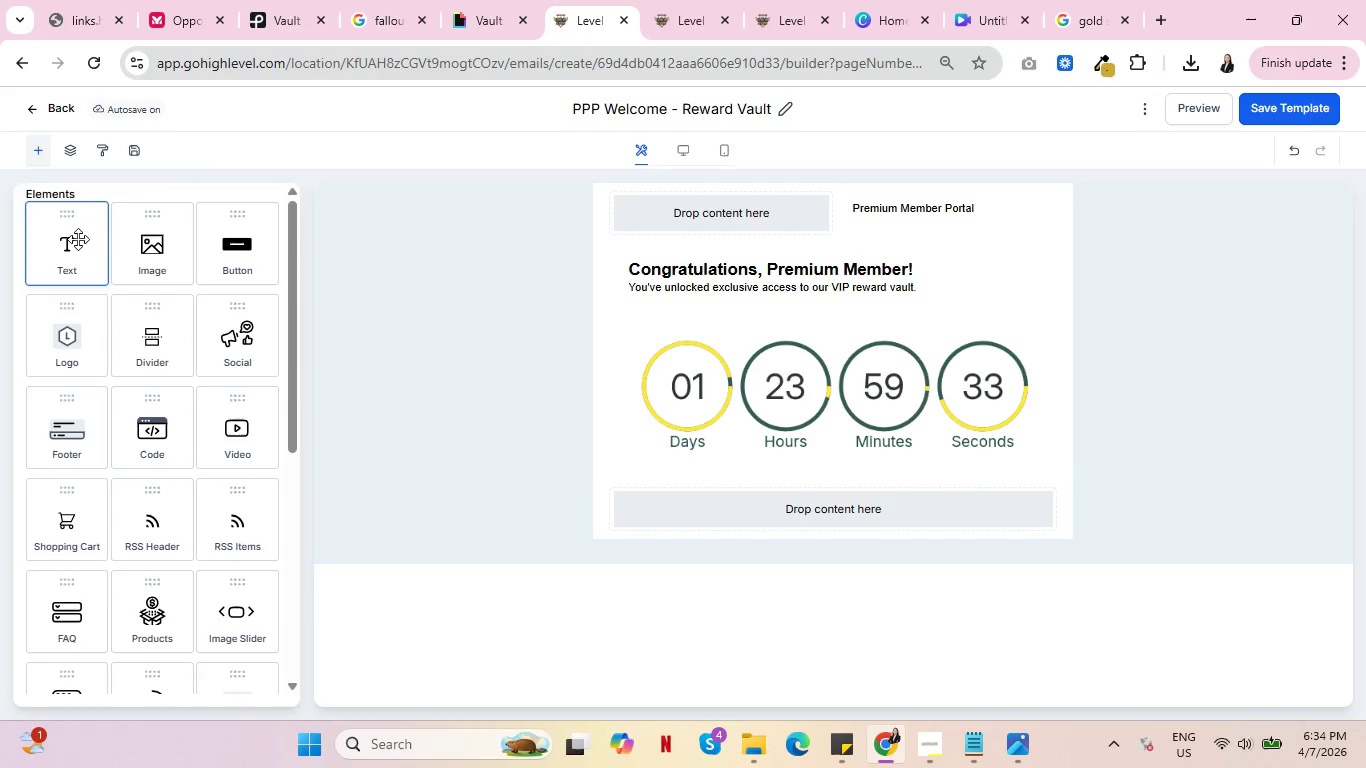 
left_click_drag(start_coordinate=[75, 237], to_coordinate=[824, 502])
 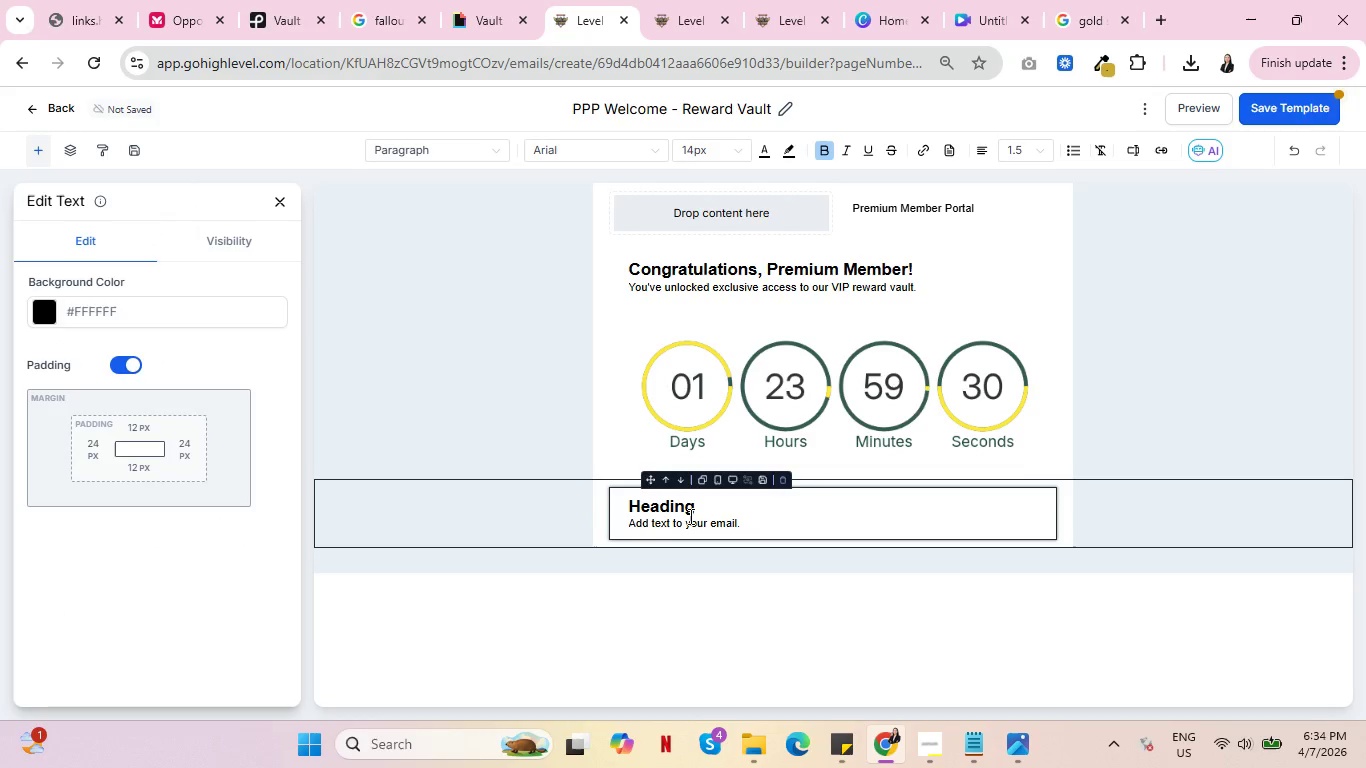 
left_click_drag(start_coordinate=[704, 508], to_coordinate=[621, 507])
 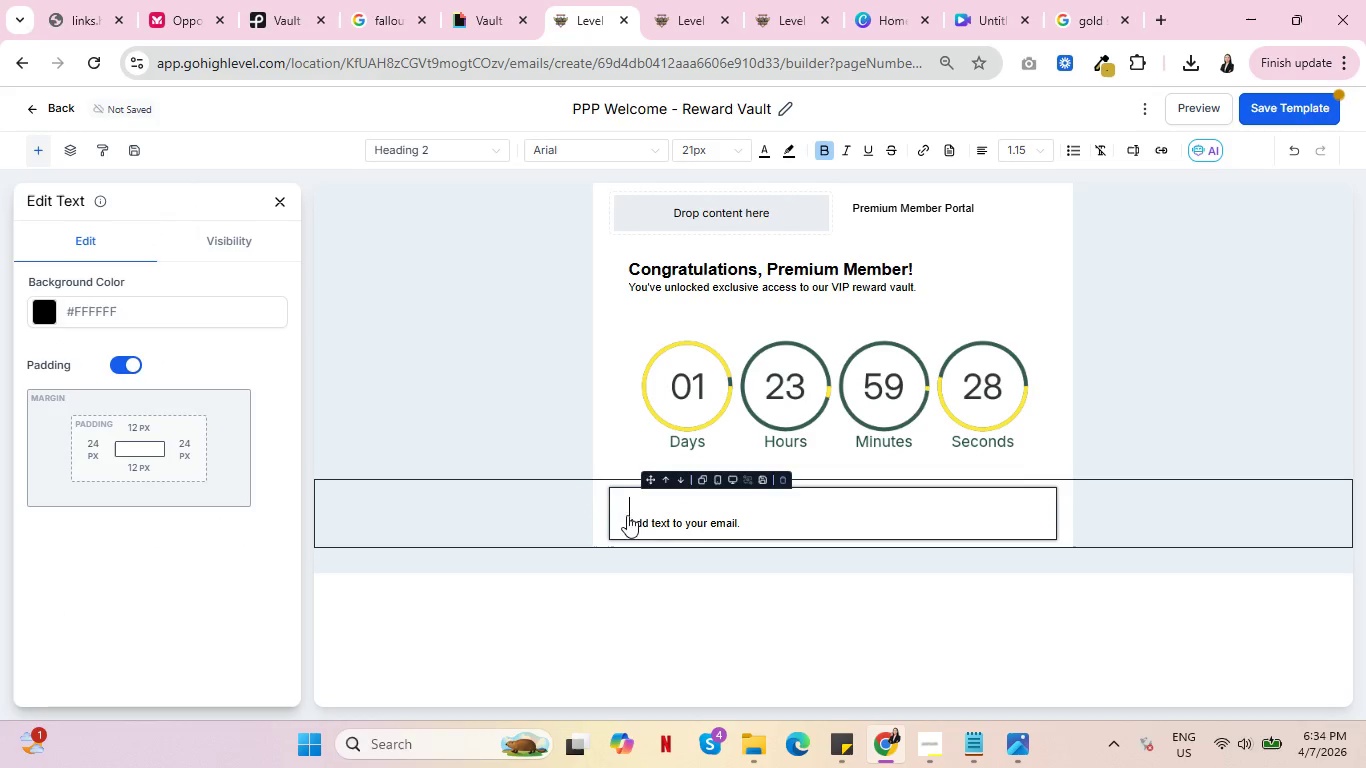 
key(Backspace)
 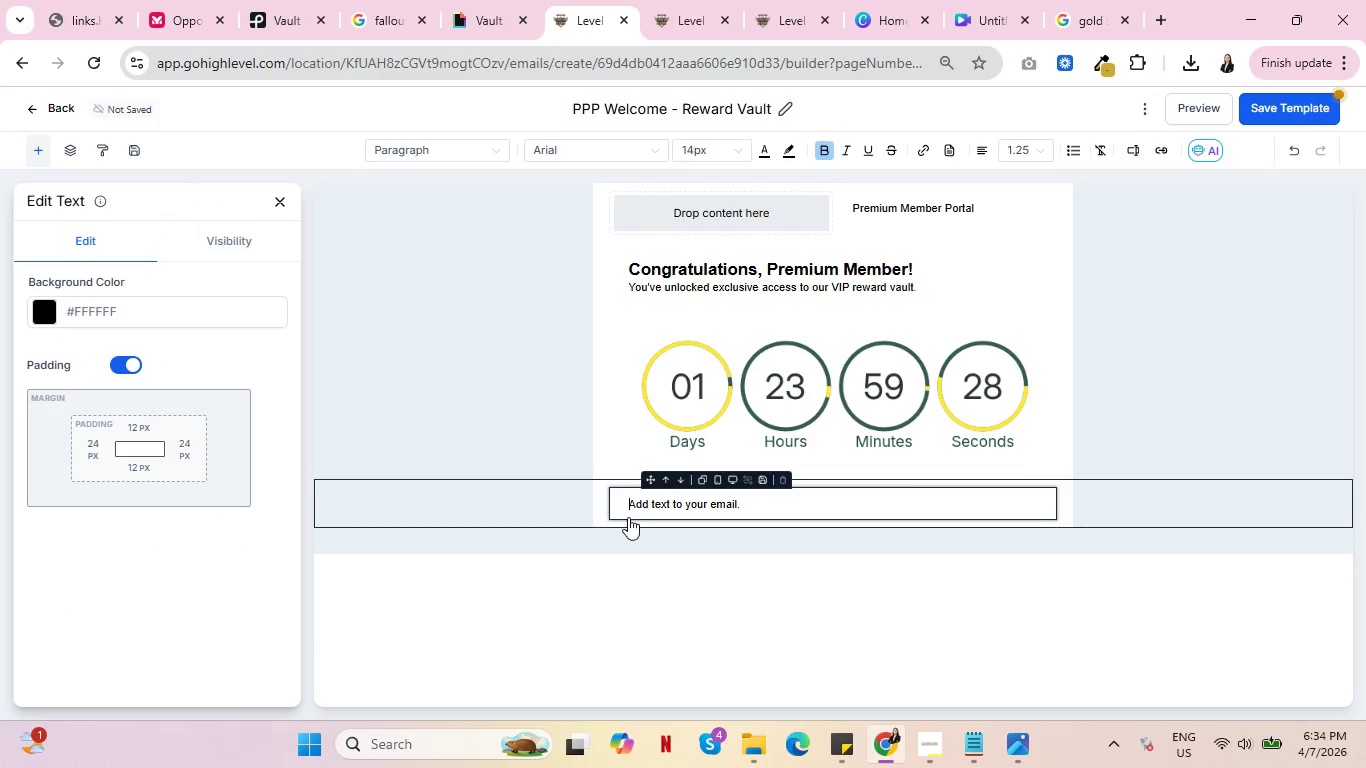 
key(Delete)
 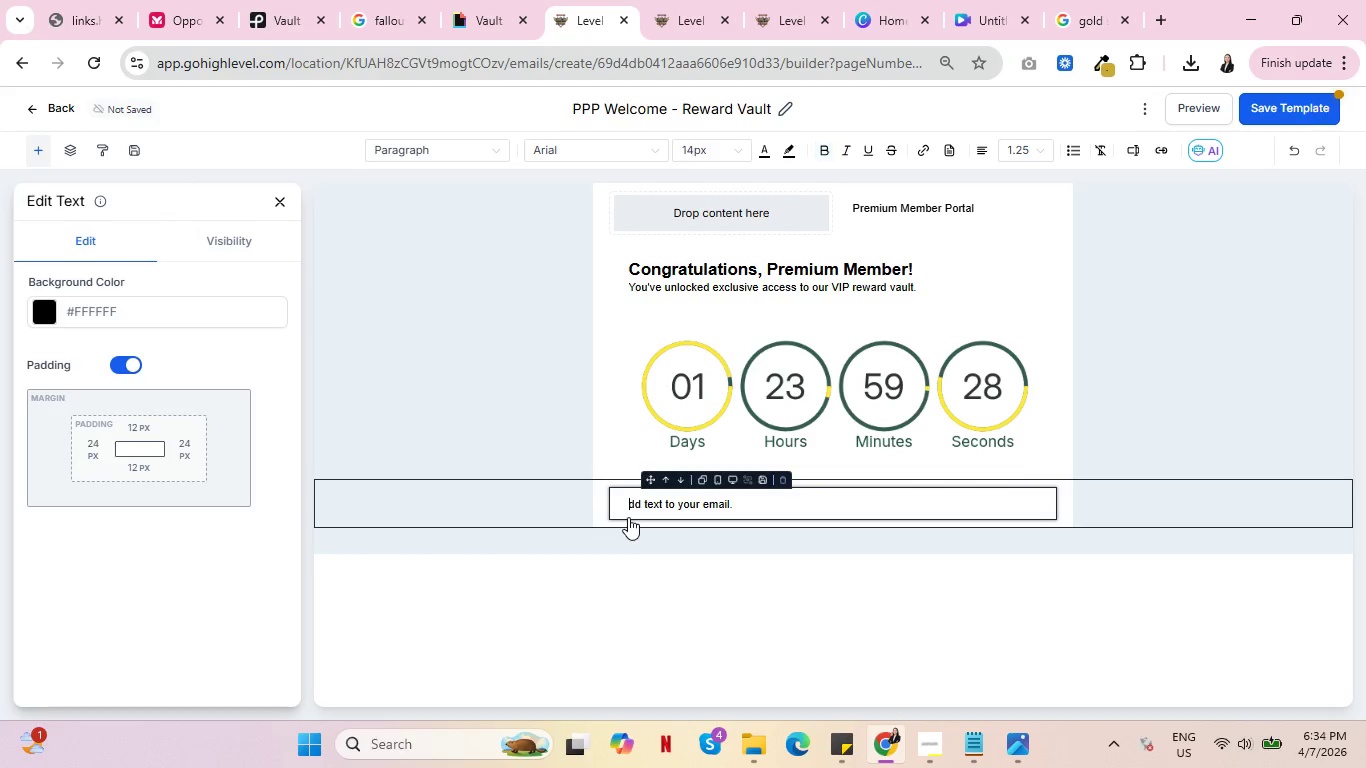 
key(Delete)
 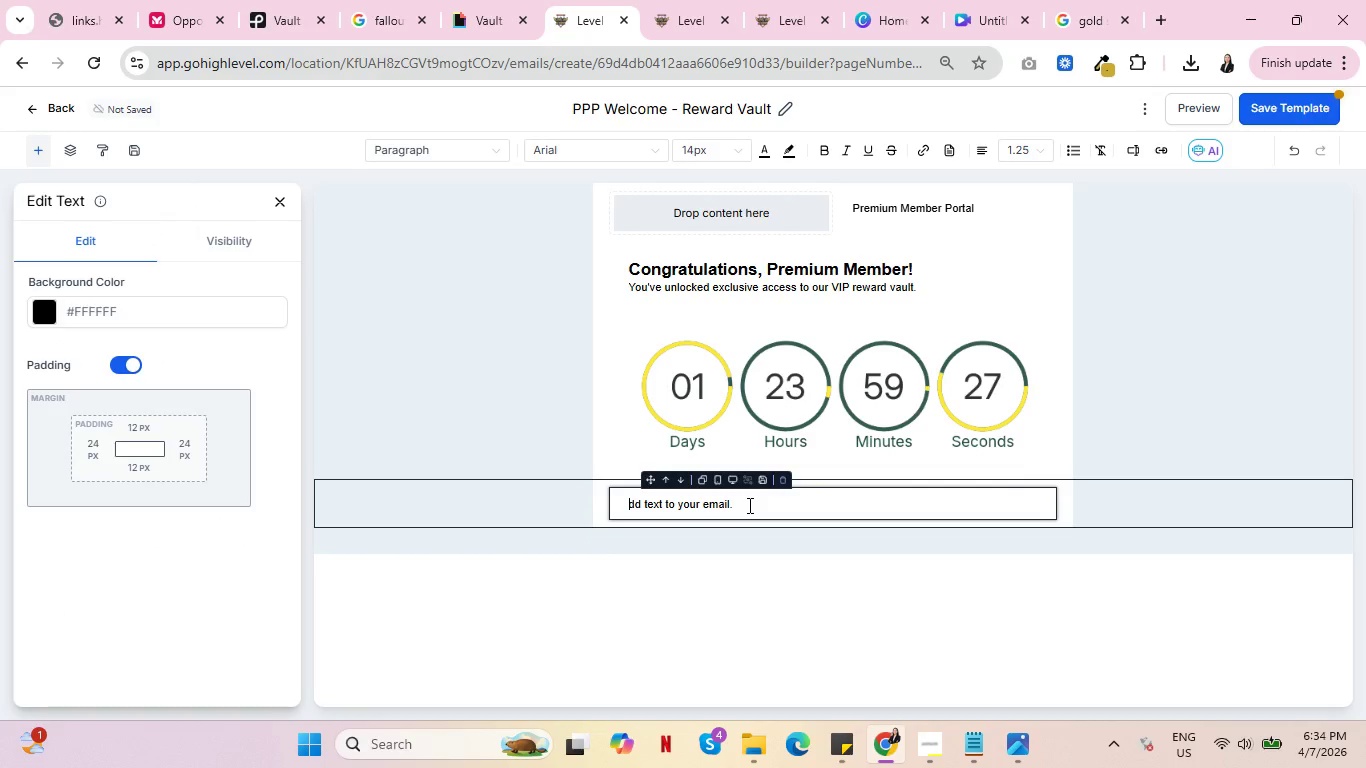 
left_click_drag(start_coordinate=[748, 505], to_coordinate=[576, 504])
 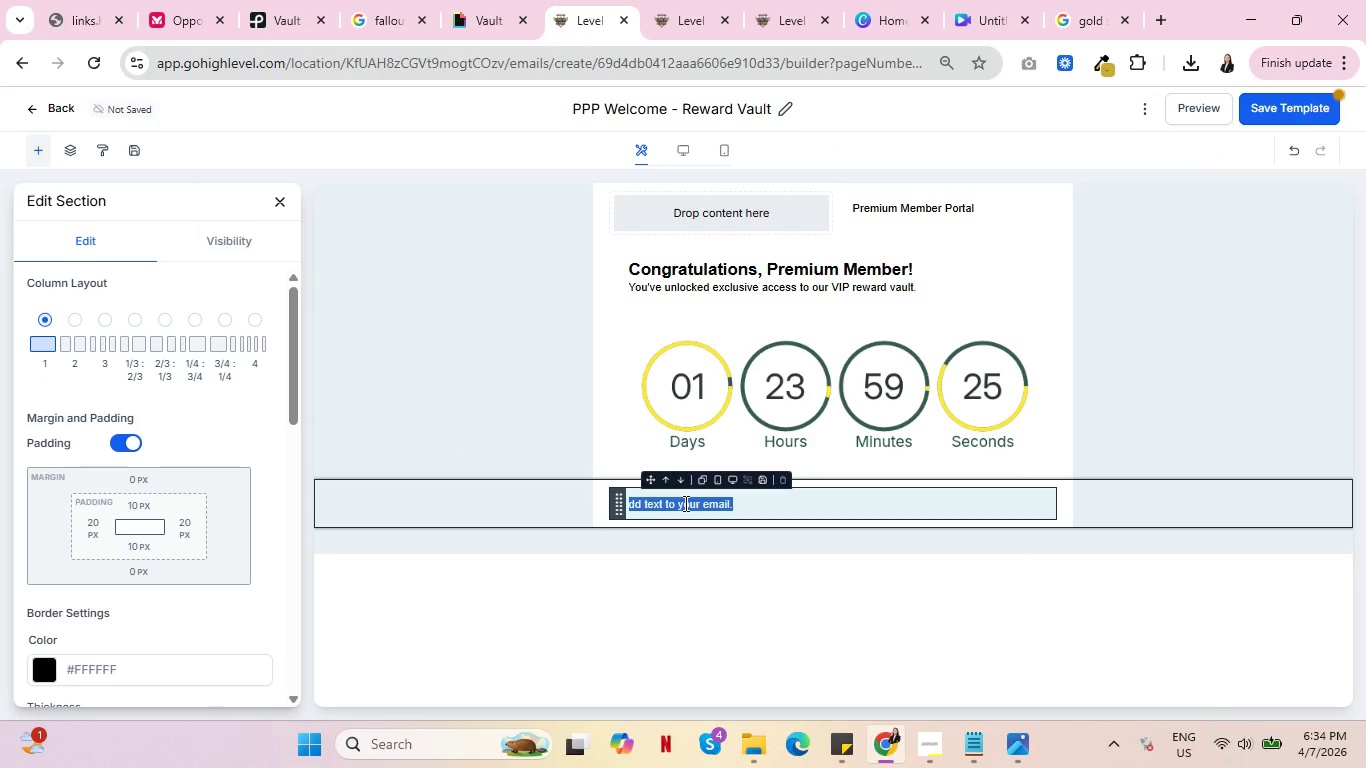 
double_click([684, 503])
 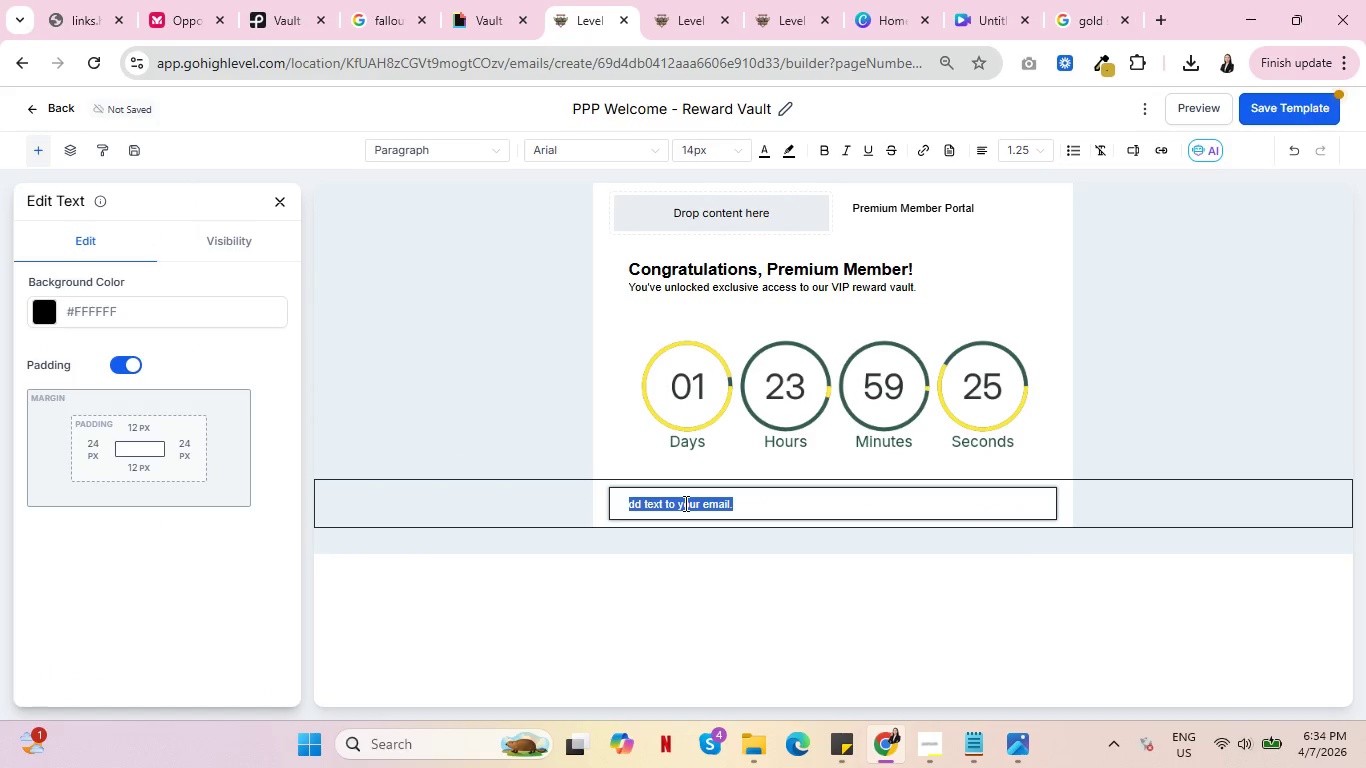 
triple_click([684, 503])
 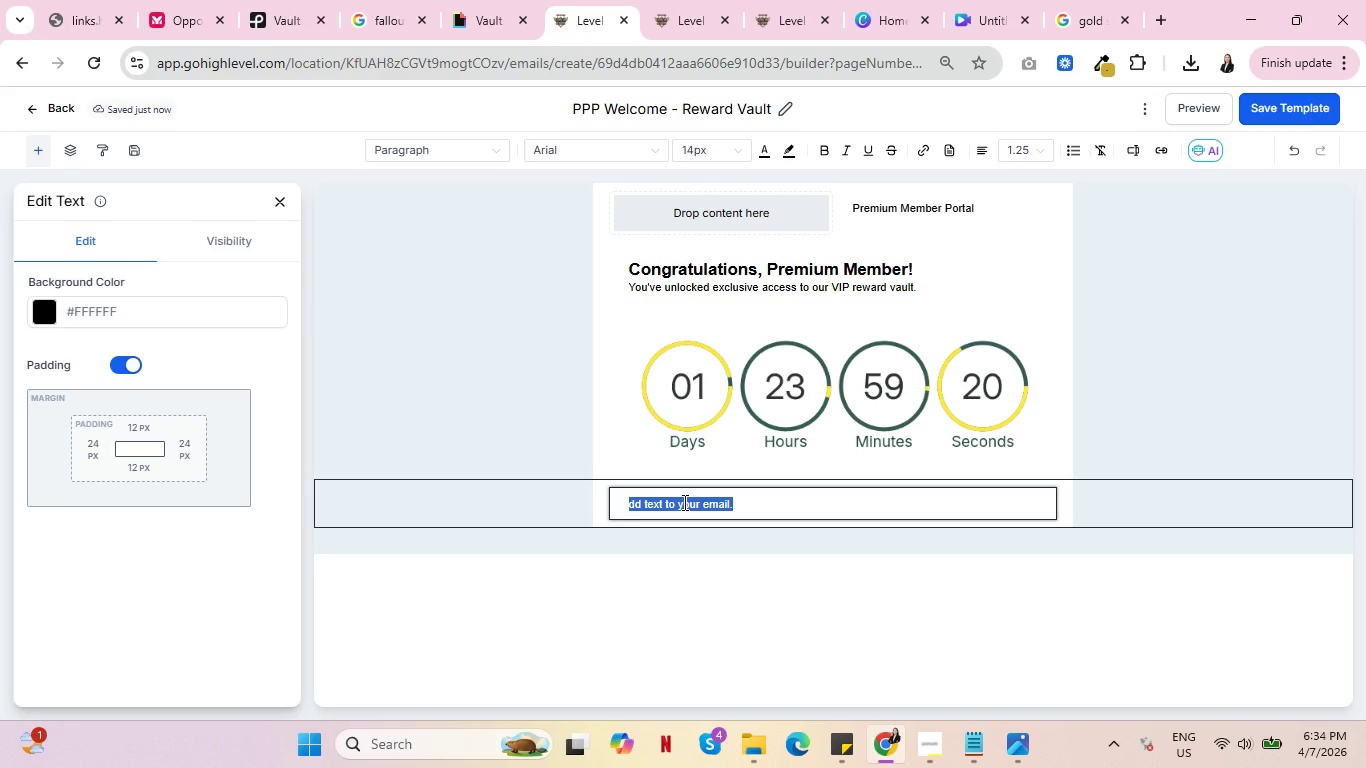 
wait(6.7)
 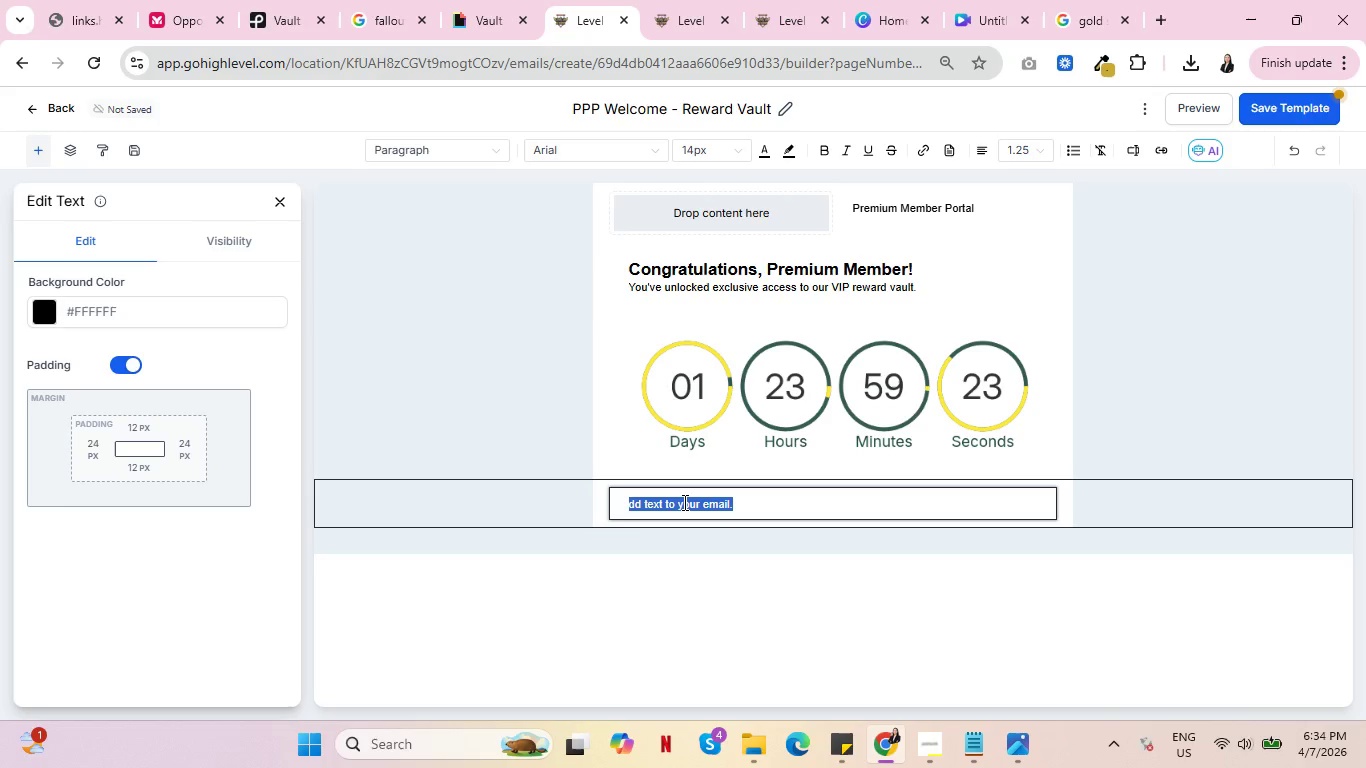 
mouse_move([693, 515])
 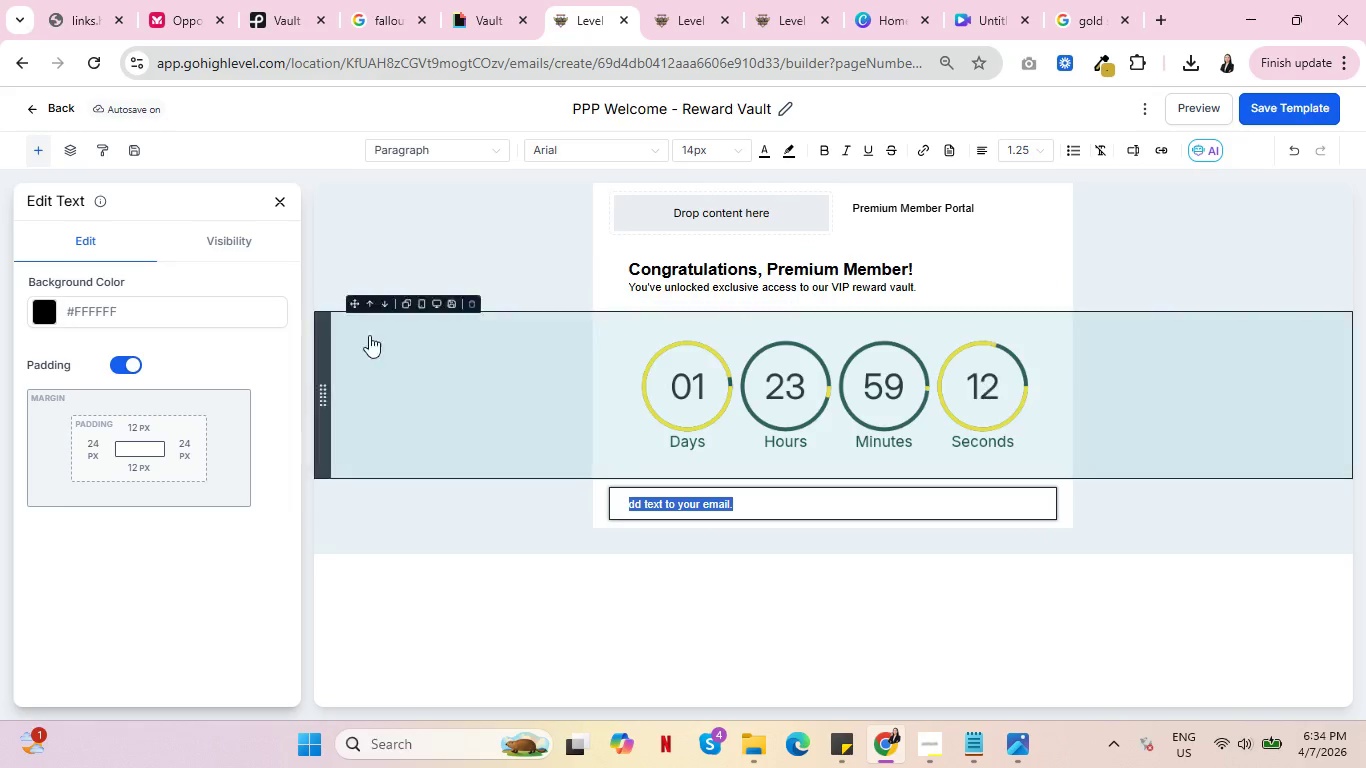 
left_click([279, 205])
 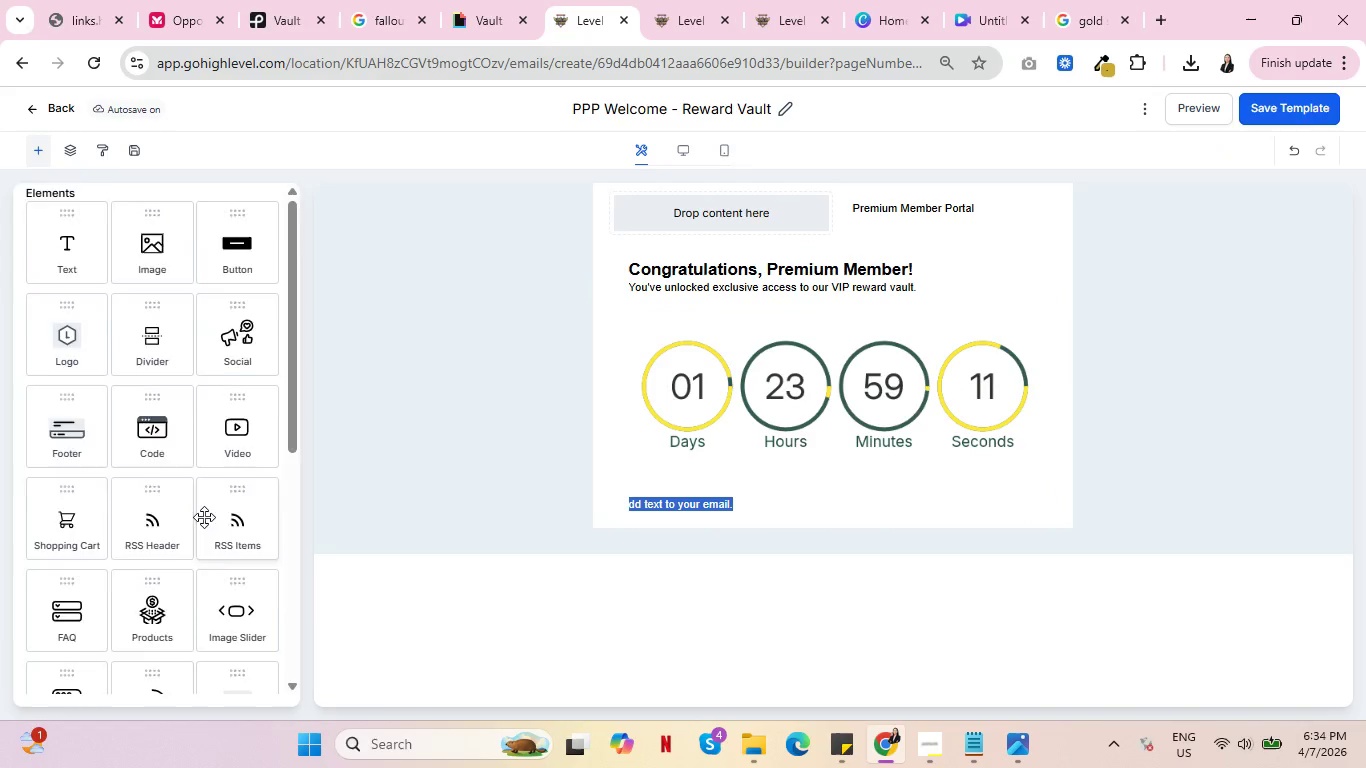 
scroll: coordinate [213, 530], scroll_direction: down, amount: 5.0
 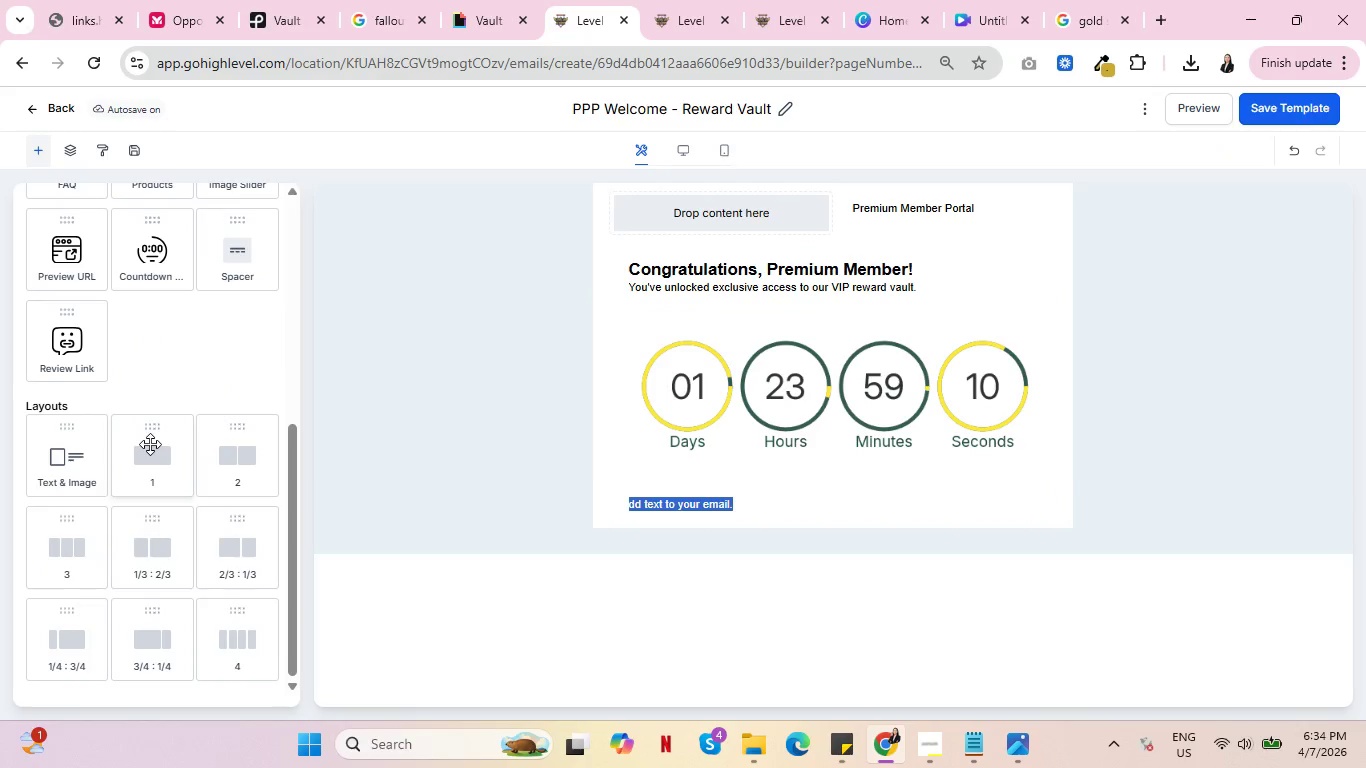 
left_click_drag(start_coordinate=[150, 444], to_coordinate=[822, 335])
 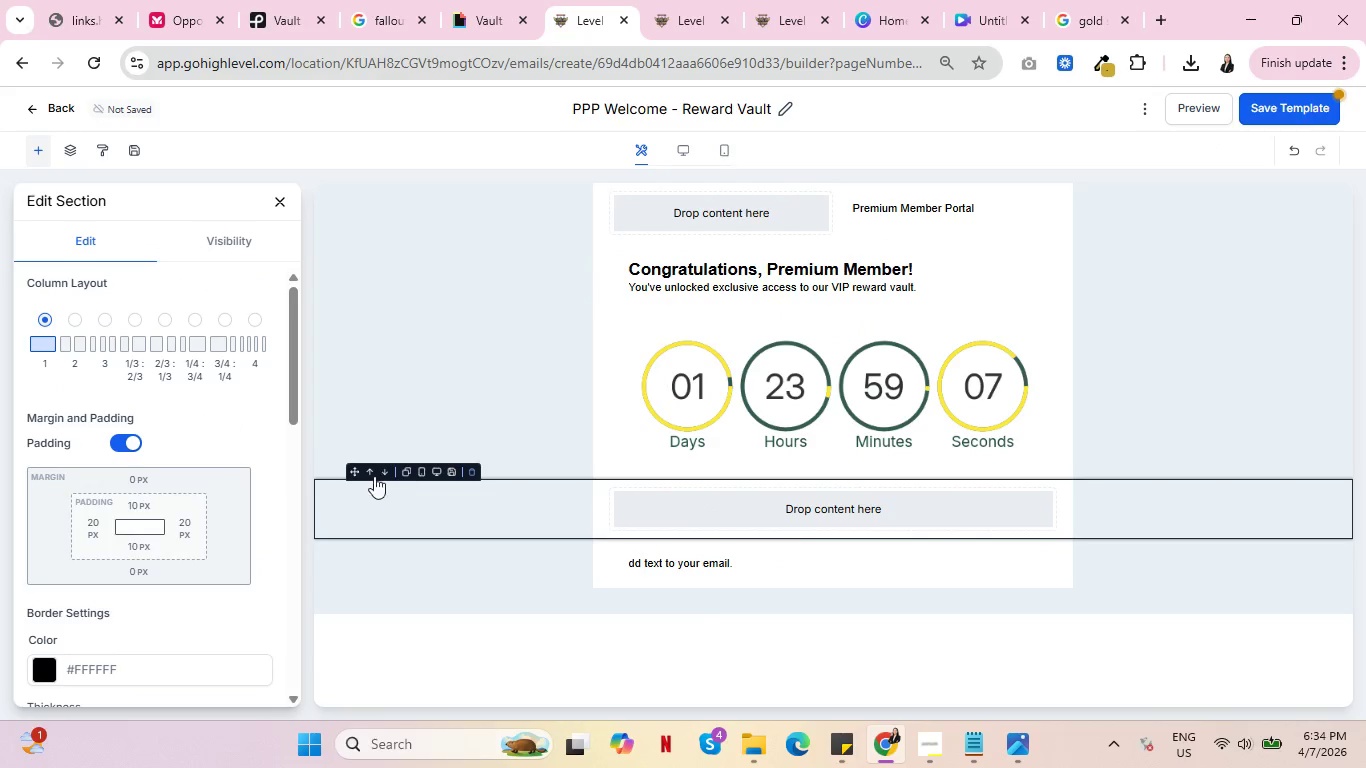 
left_click([370, 474])
 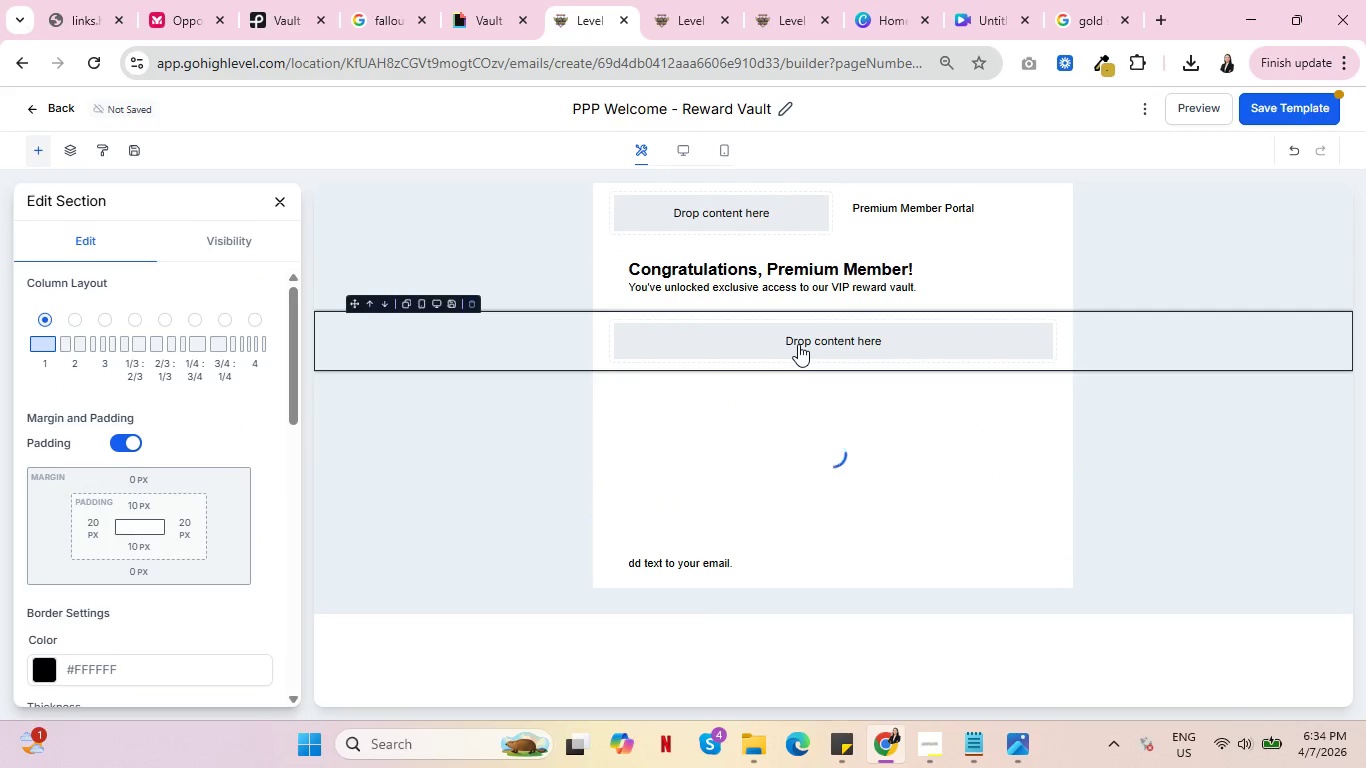 
left_click([798, 344])
 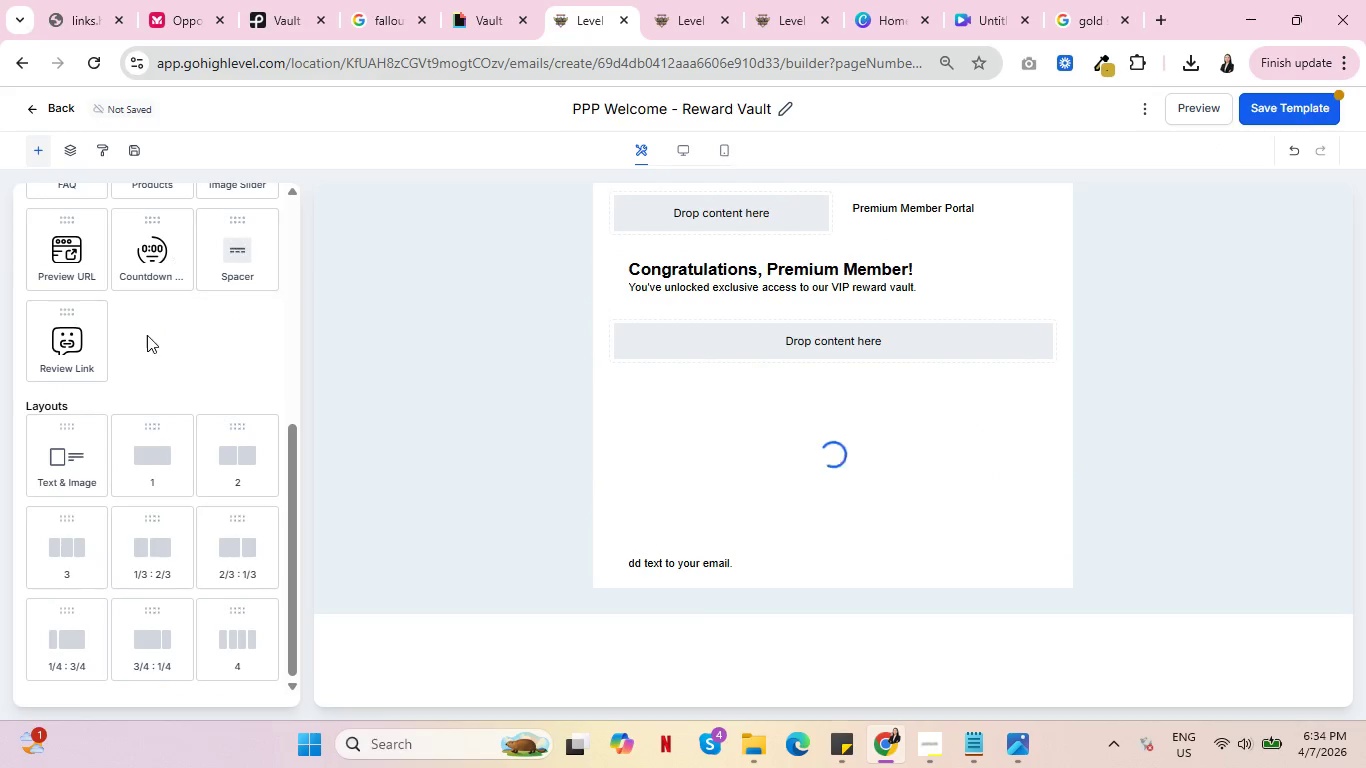 
scroll: coordinate [149, 340], scroll_direction: up, amount: 4.0
 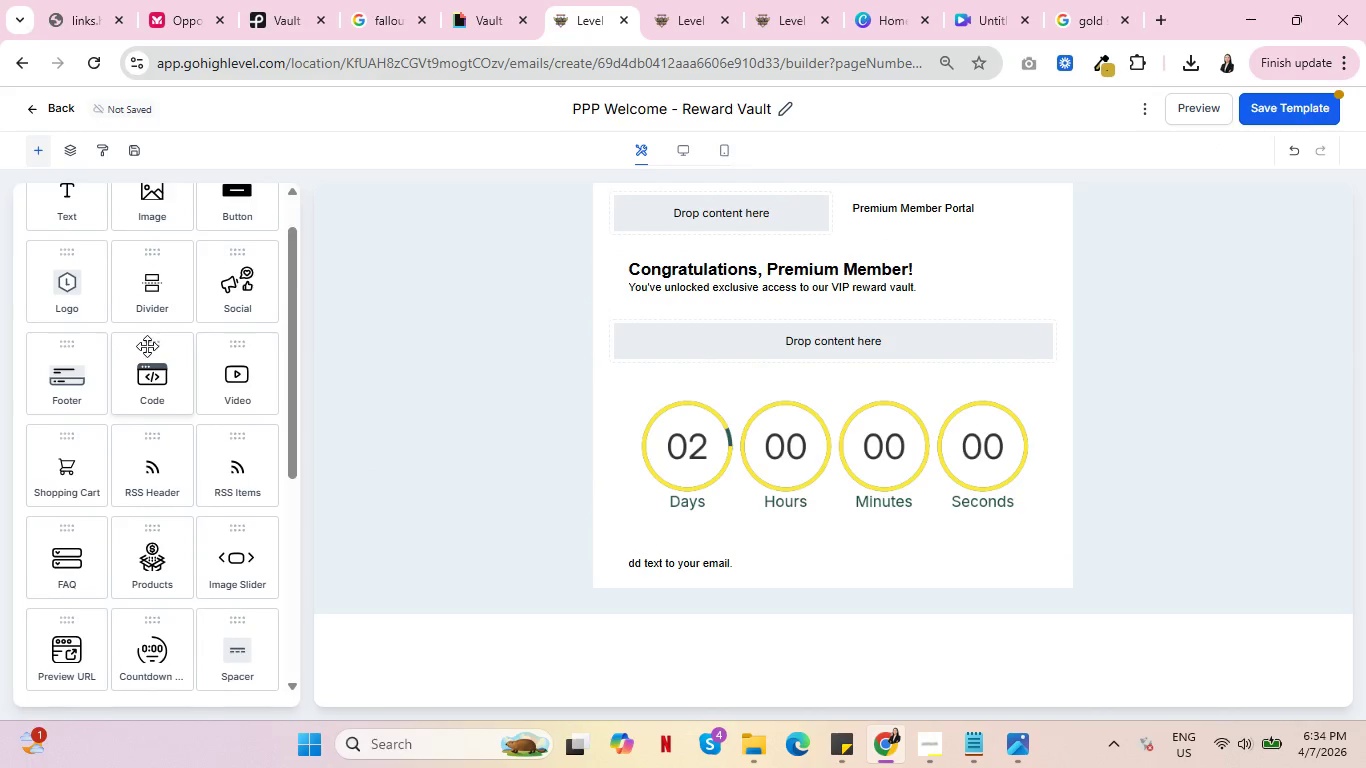 
scroll: coordinate [139, 348], scroll_direction: down, amount: 8.0
 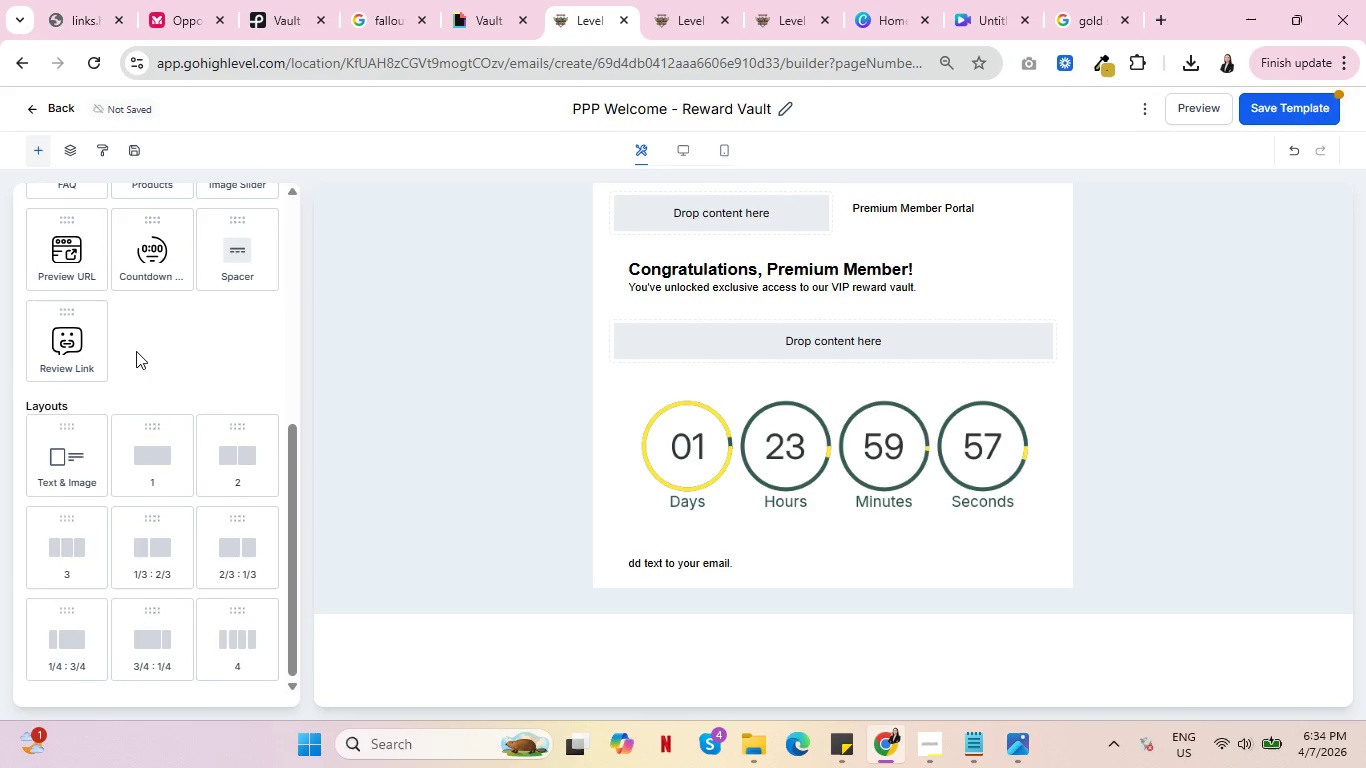 
scroll: coordinate [136, 351], scroll_direction: up, amount: 5.0
 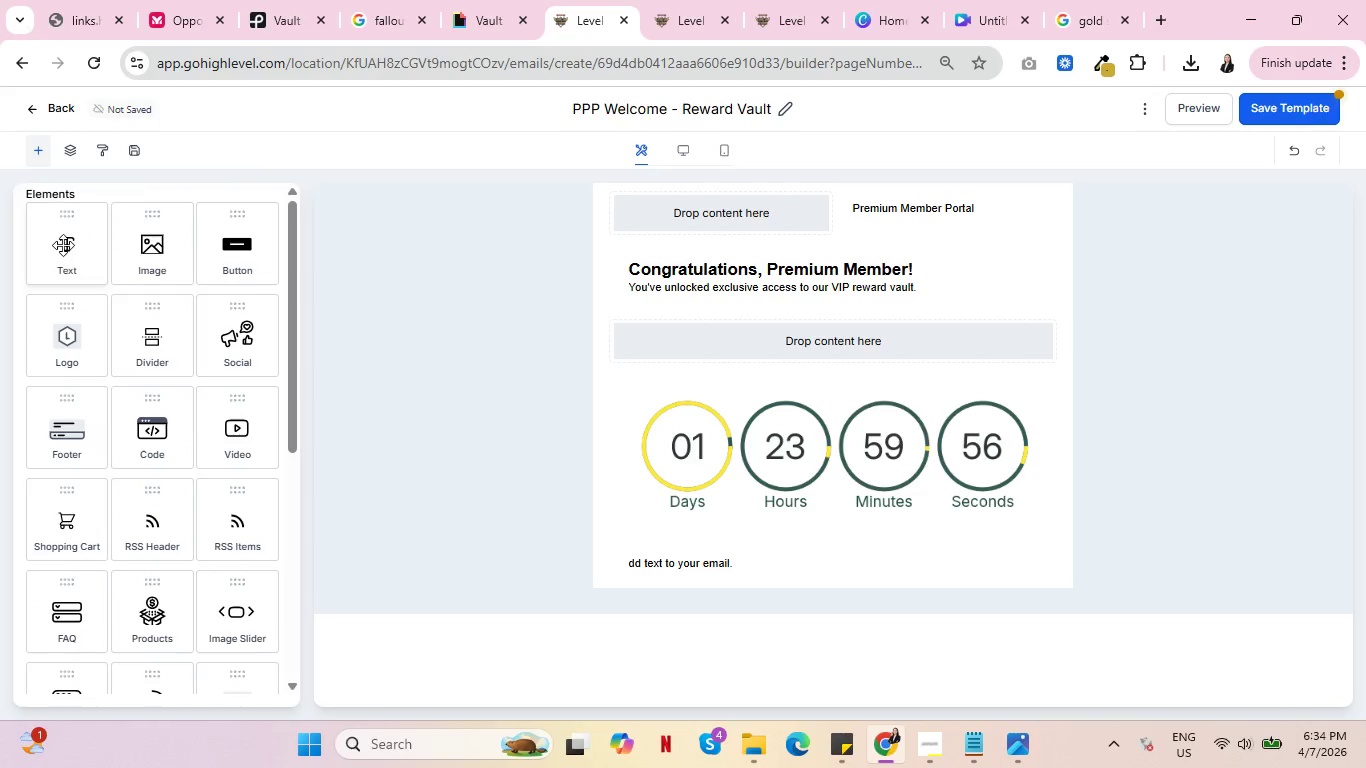 
left_click_drag(start_coordinate=[63, 245], to_coordinate=[841, 348])
 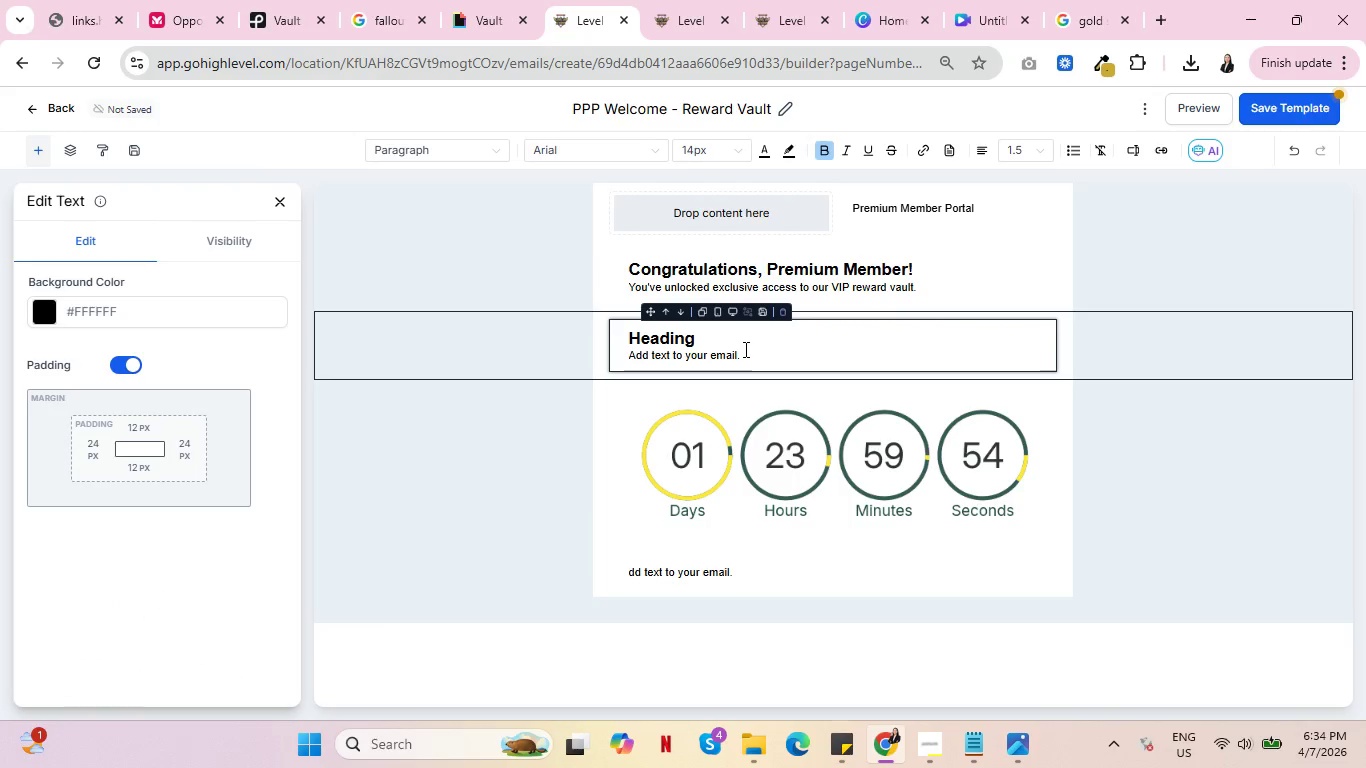 
left_click([744, 349])
 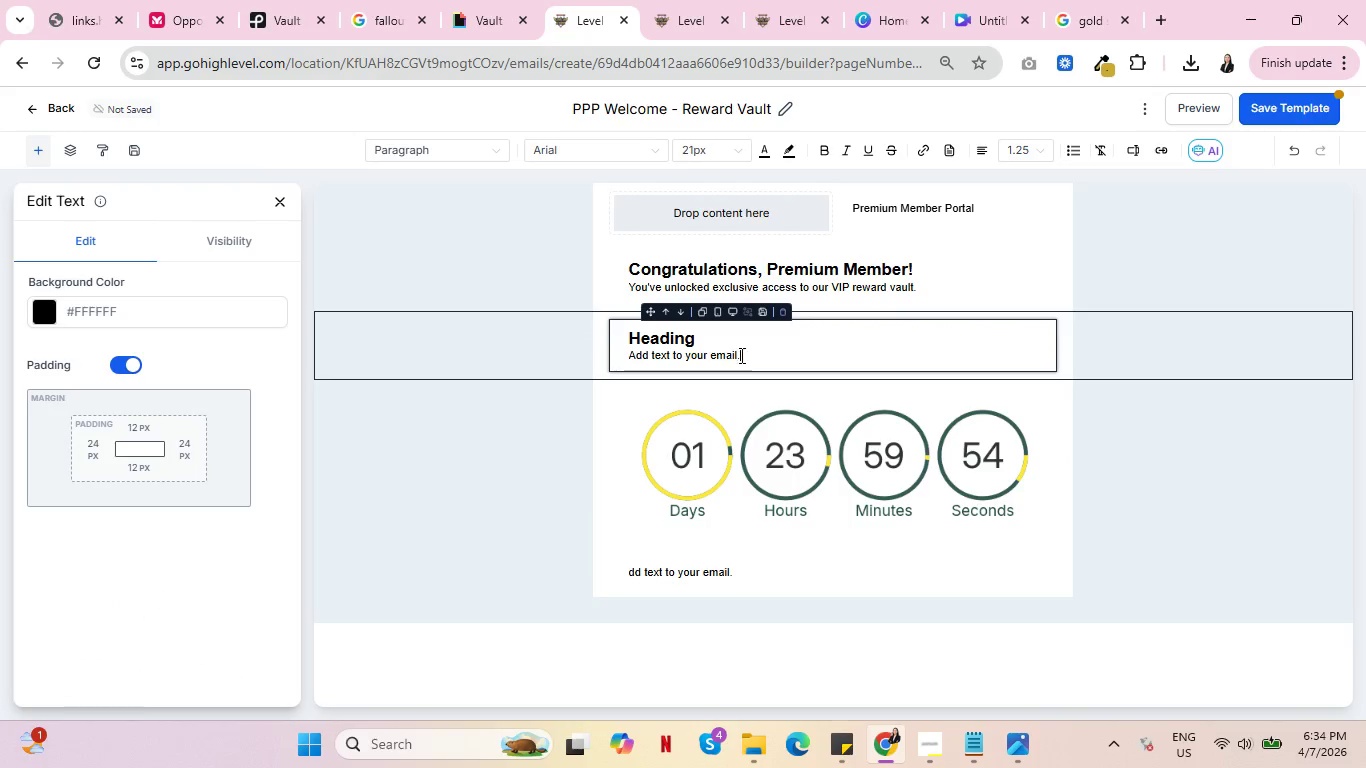 
left_click_drag(start_coordinate=[743, 355], to_coordinate=[595, 354])
 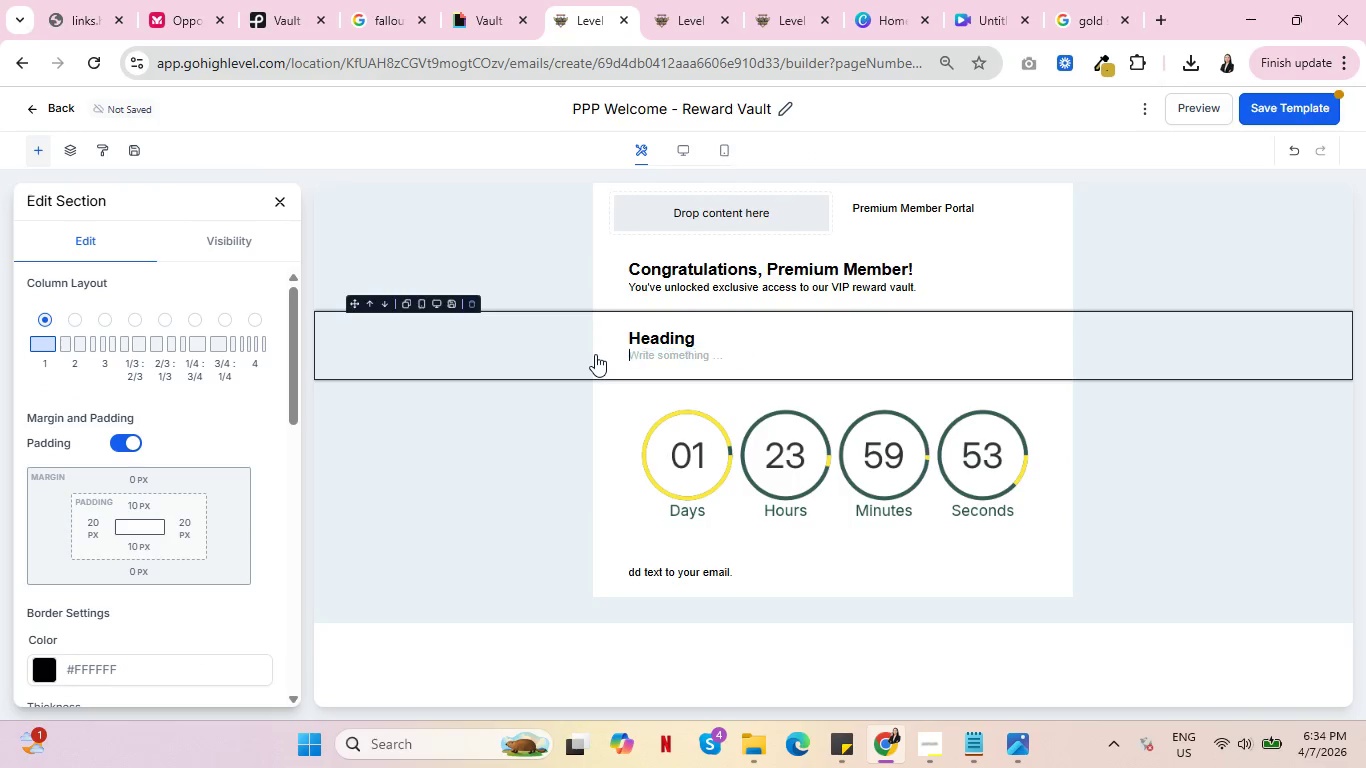 
key(Backspace)
 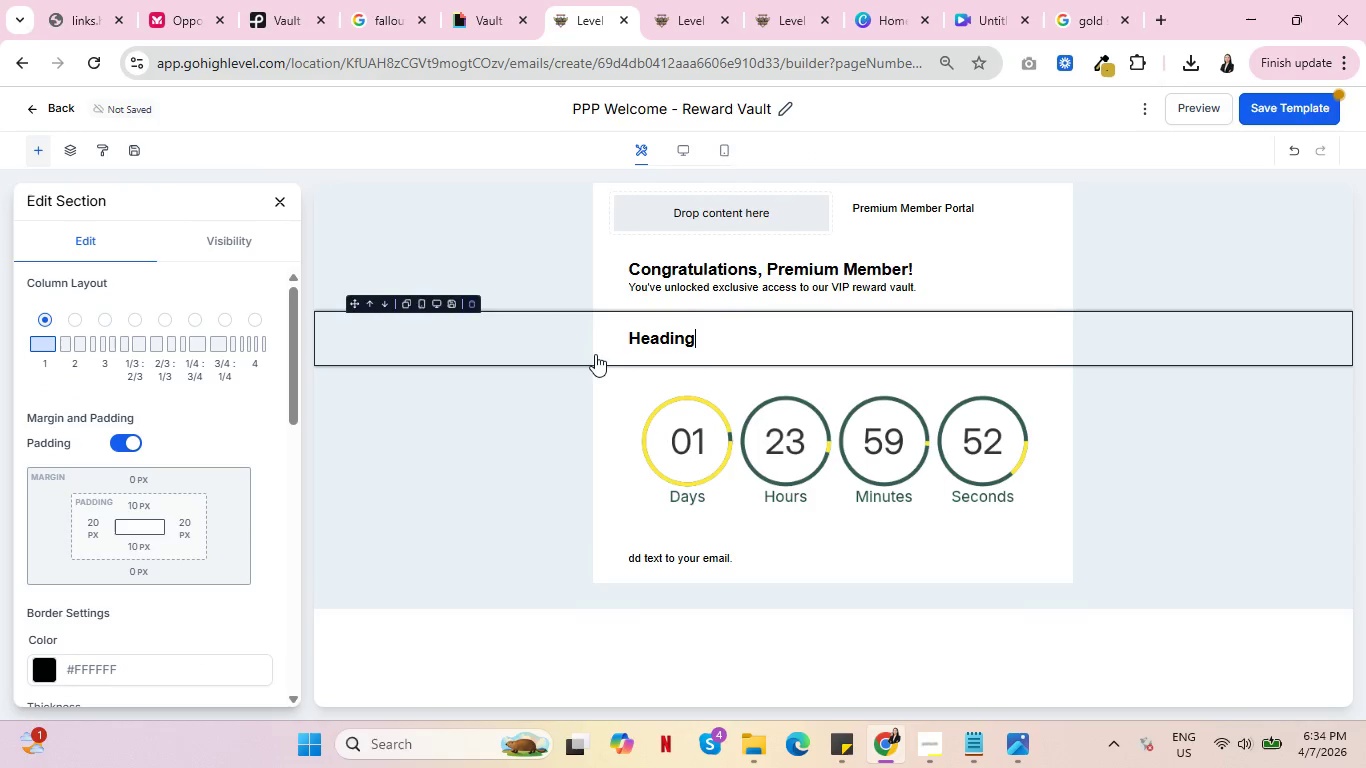 
key(Backspace)
 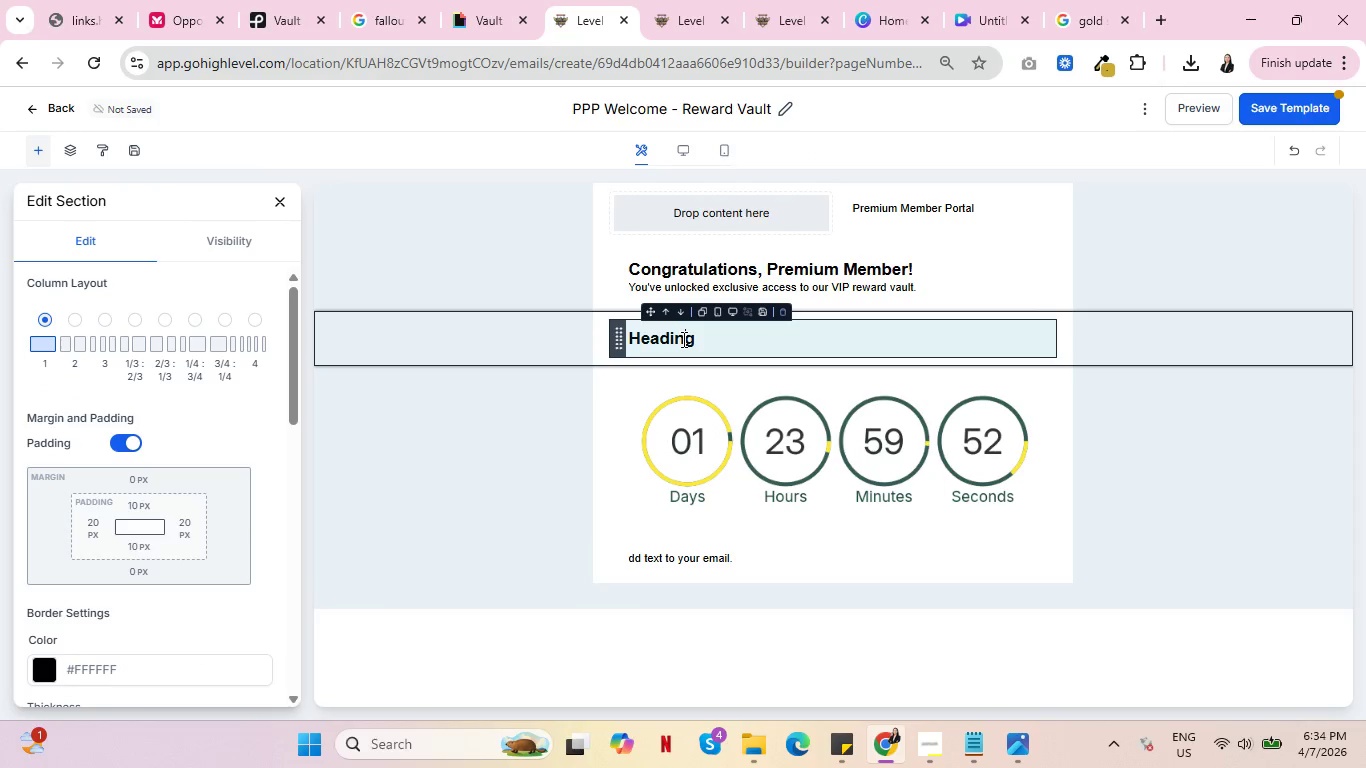 
double_click([682, 339])
 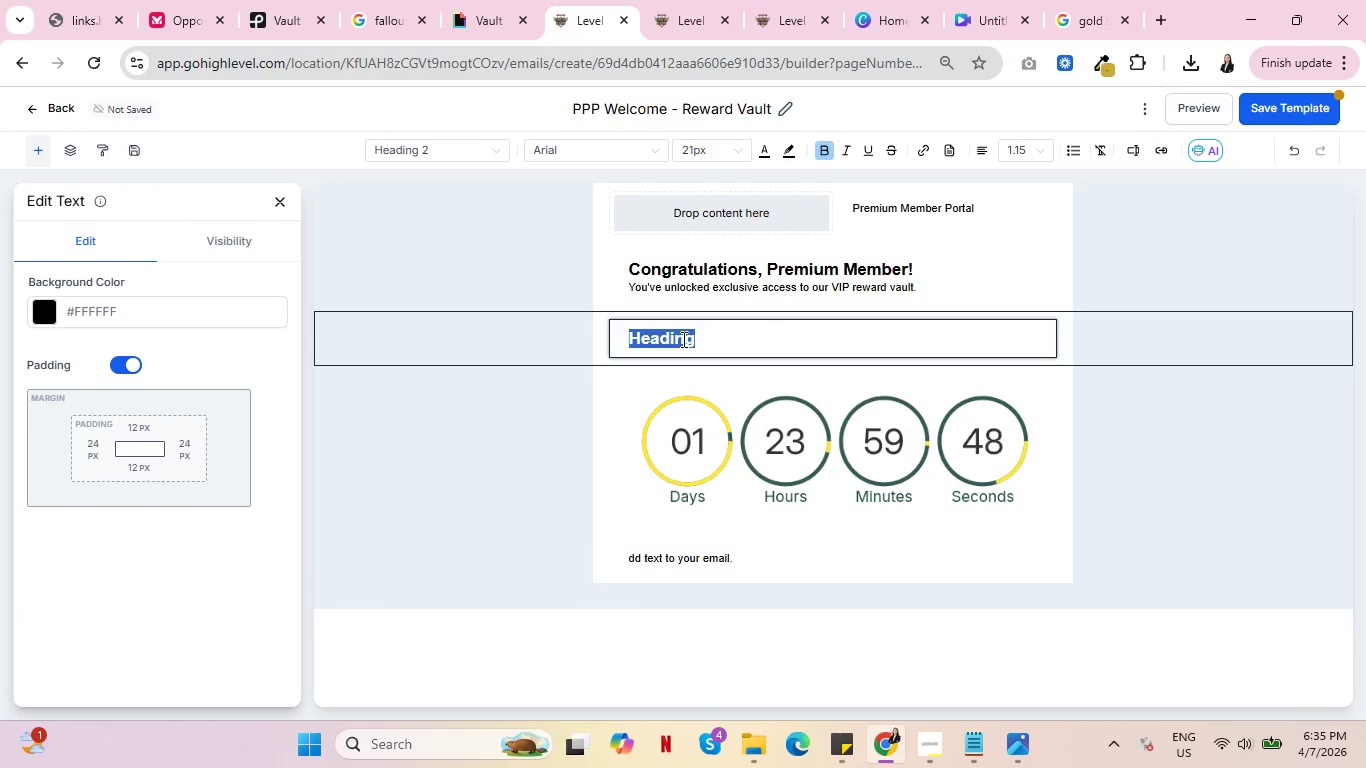 
type(OFFER EXPIRES IN)
 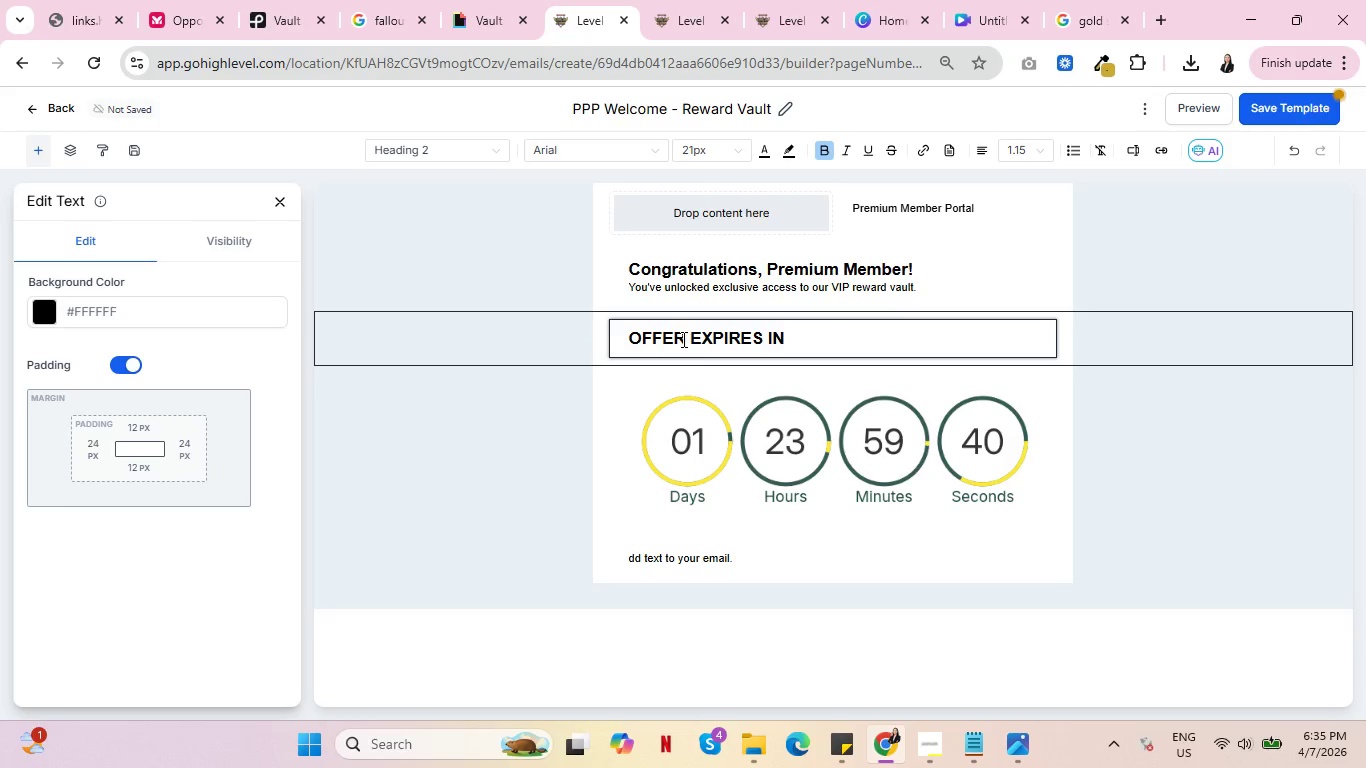 
left_click([686, 559])
 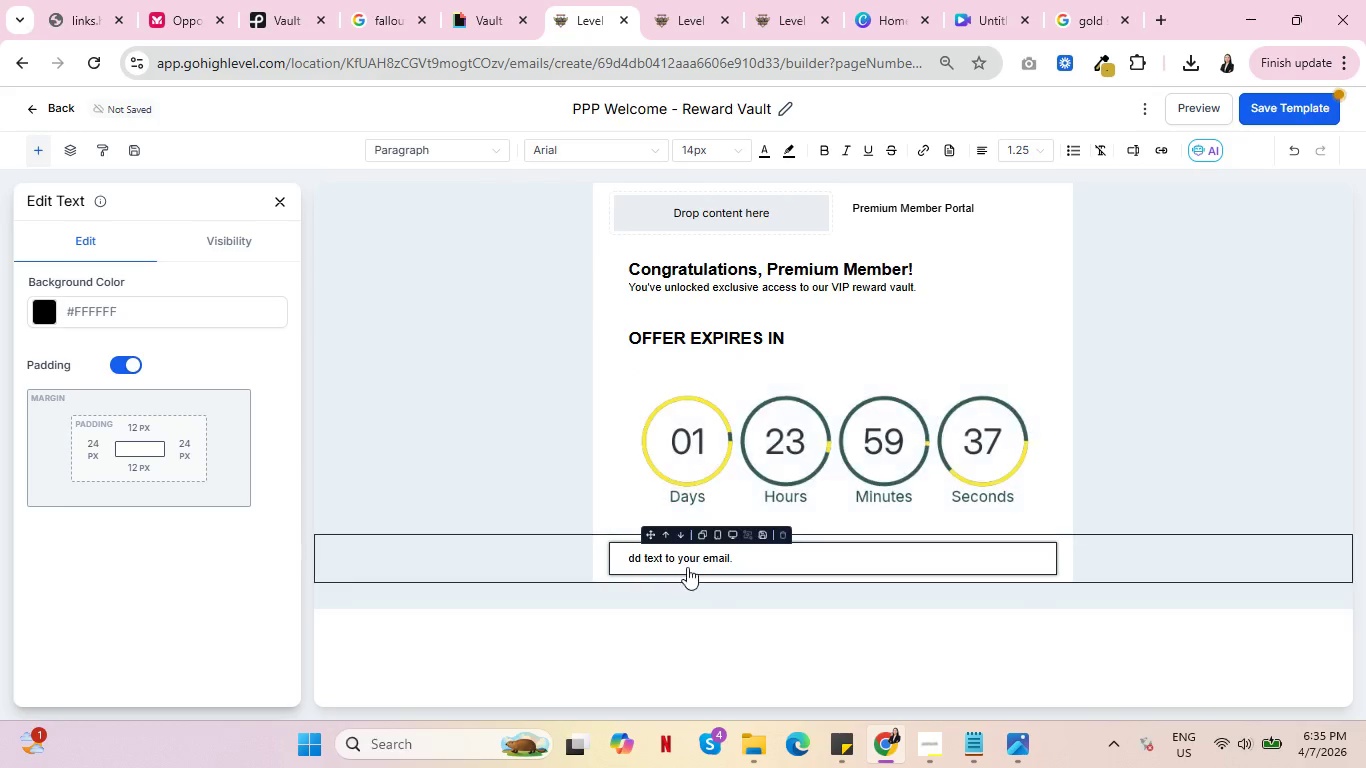 
left_click([687, 557])
 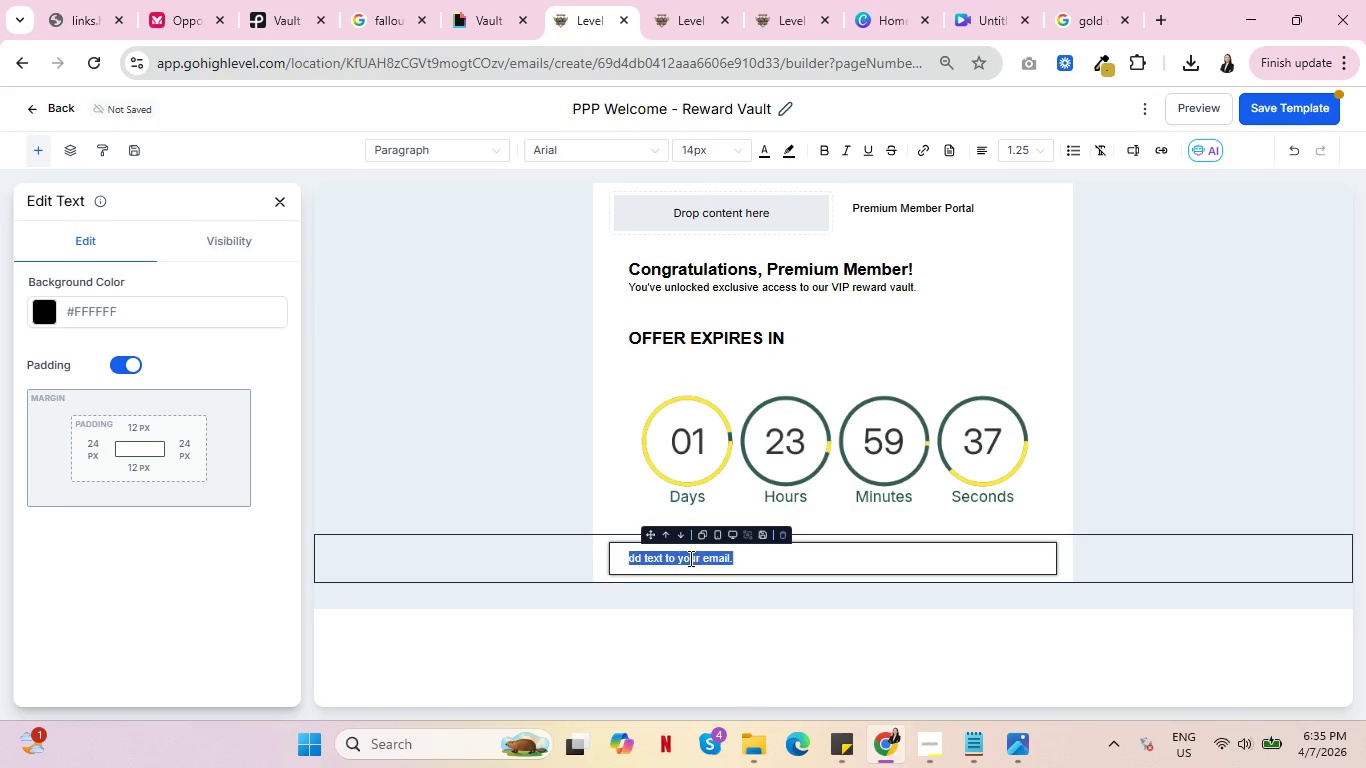 
triple_click([689, 558])
 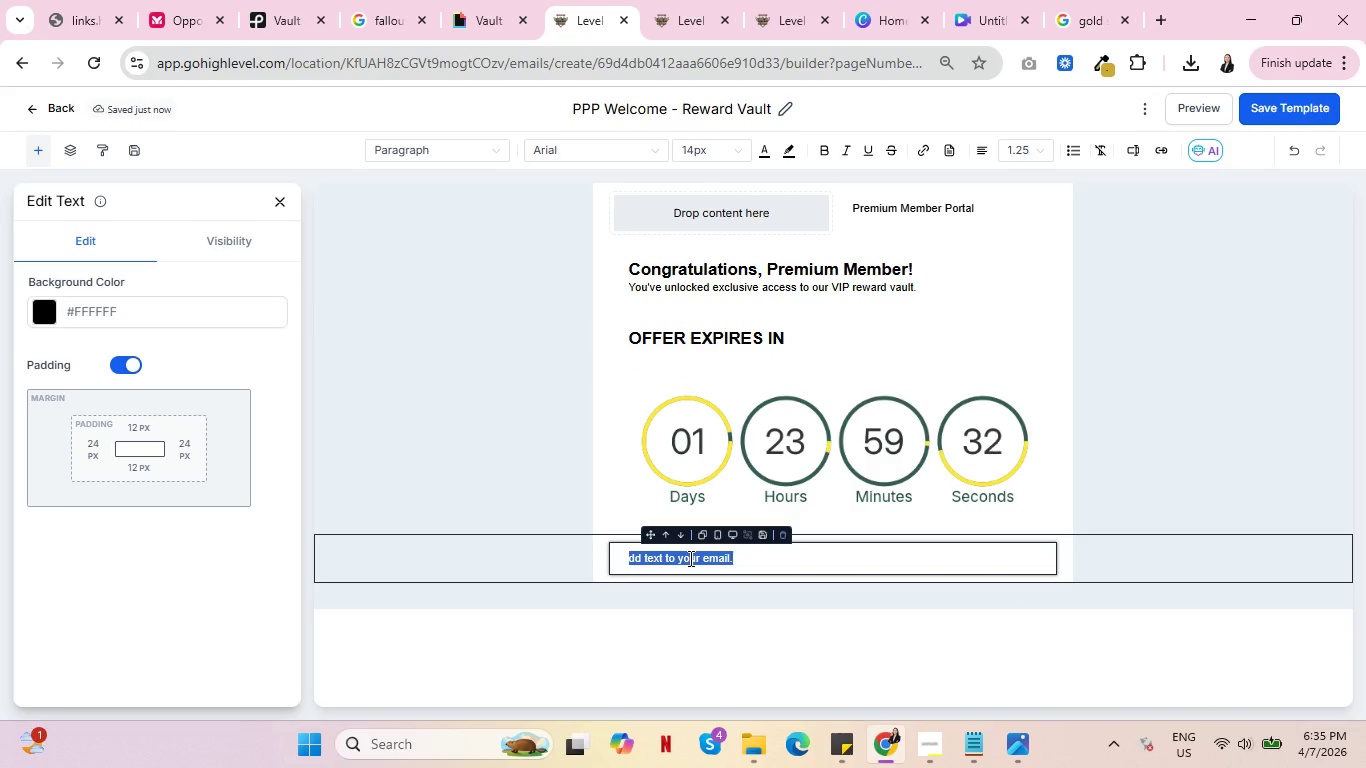 
wait(5.48)
 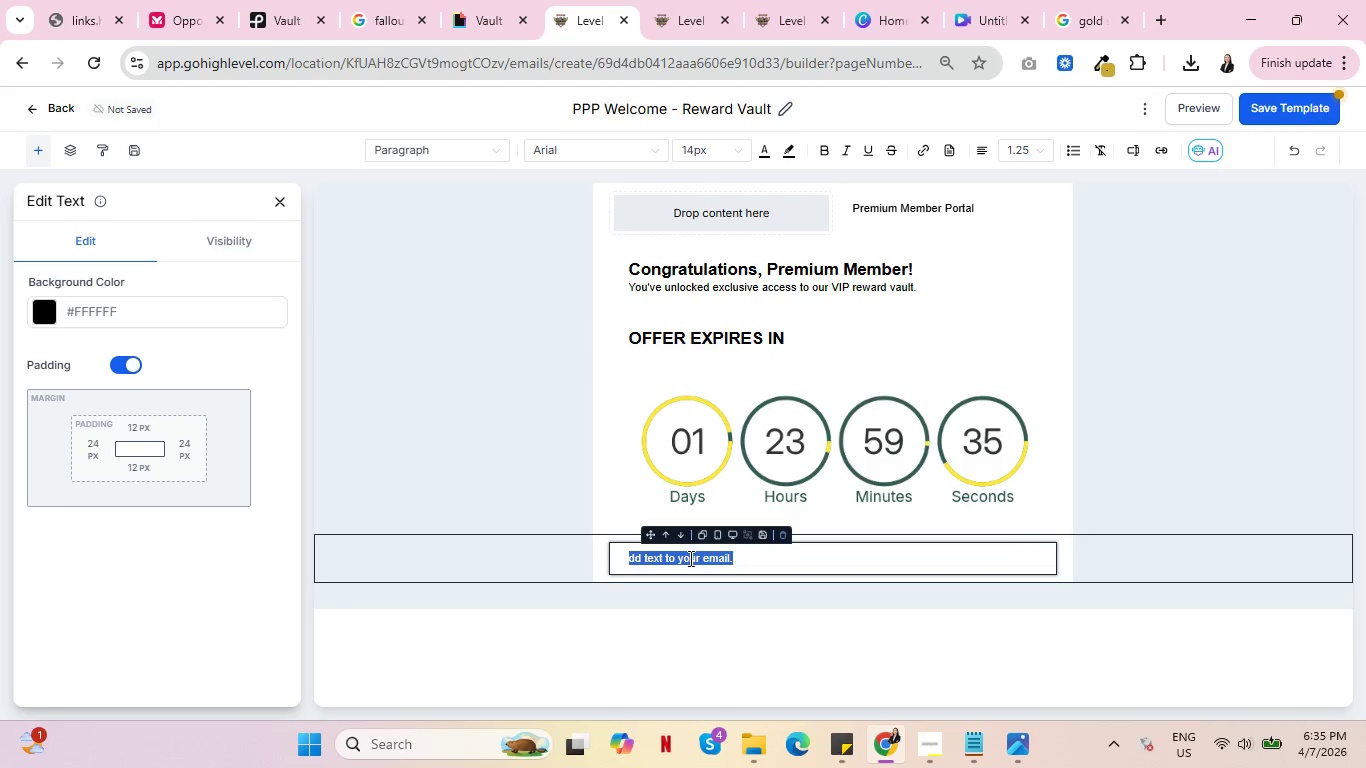 
type(Limited to )
 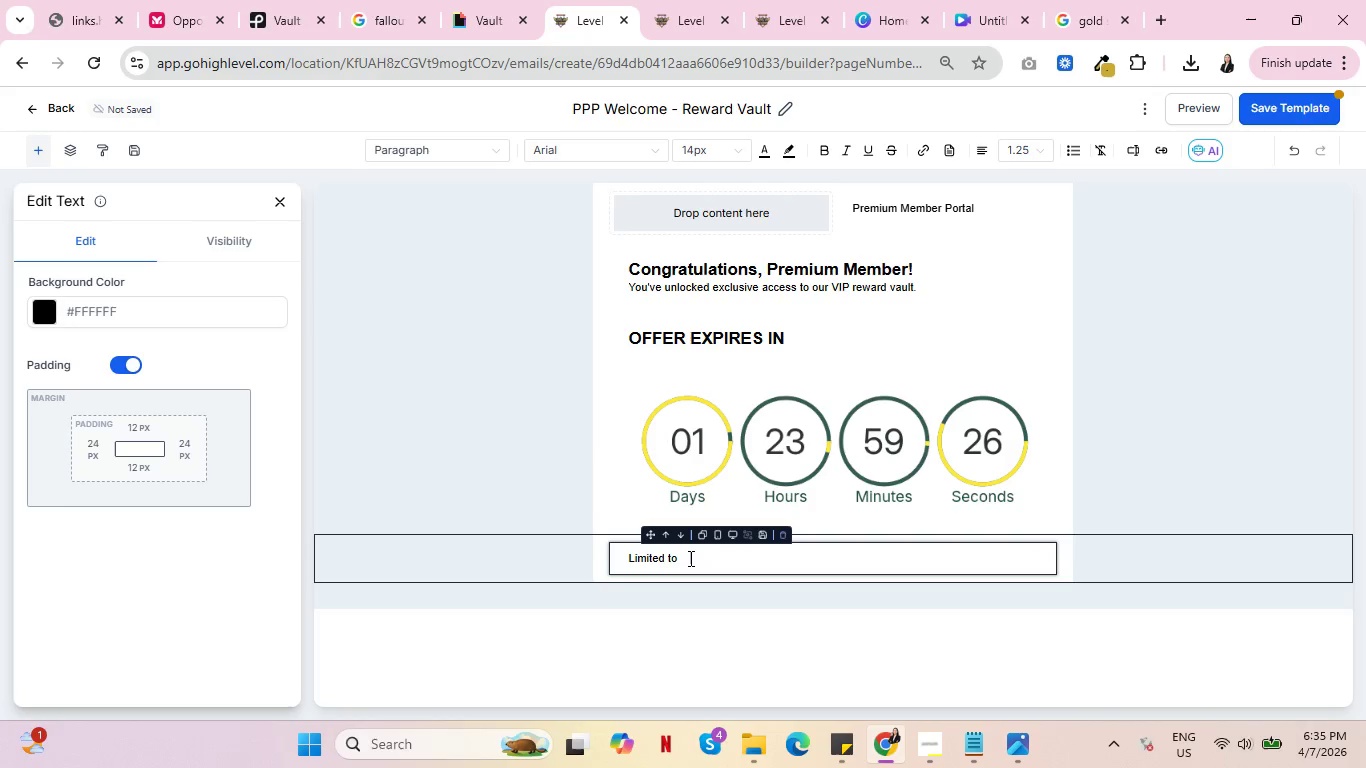 
type(the first )
 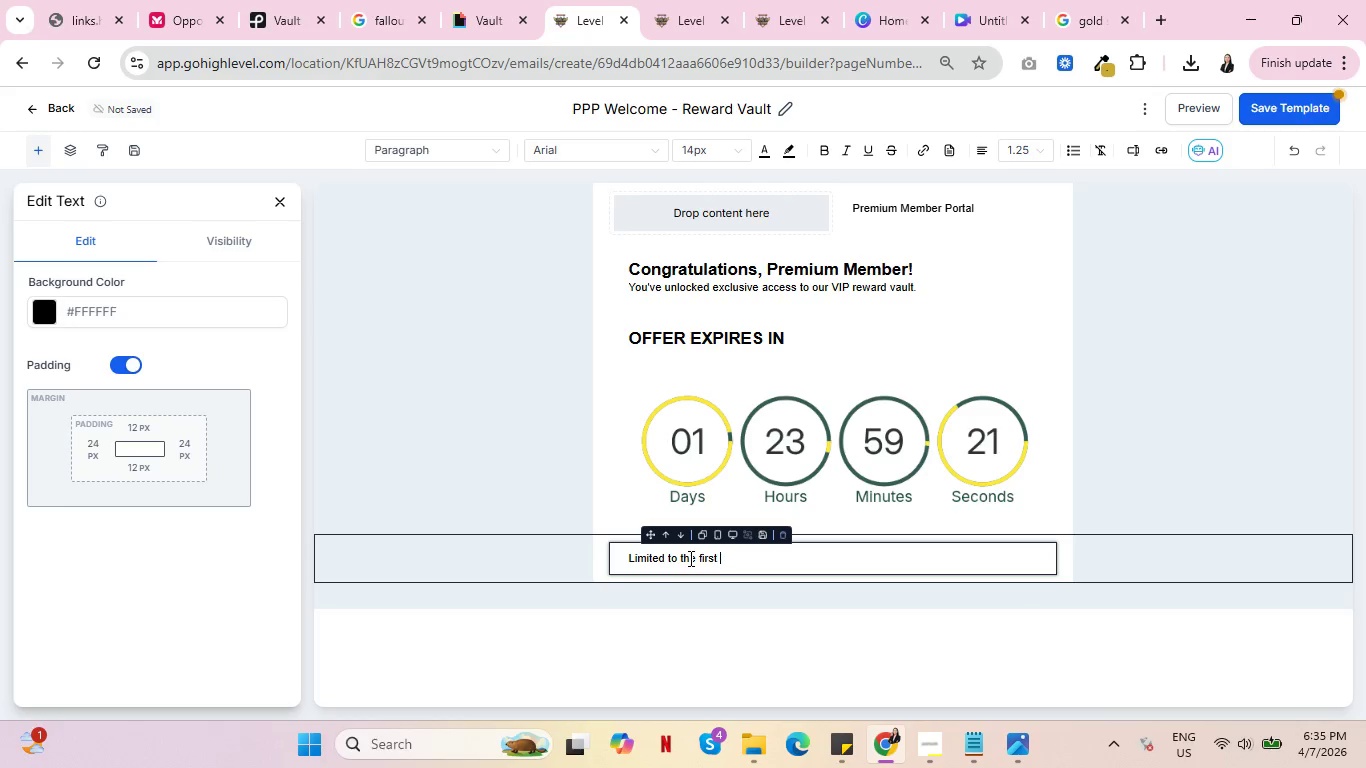 
type(hou)
key(Backspace)
key(Backspace)
key(Backspace)
type(48 hours after purcahse)
key(Backspace)
key(Backspace)
key(Backspace)
key(Backspace)
type(hase.)
 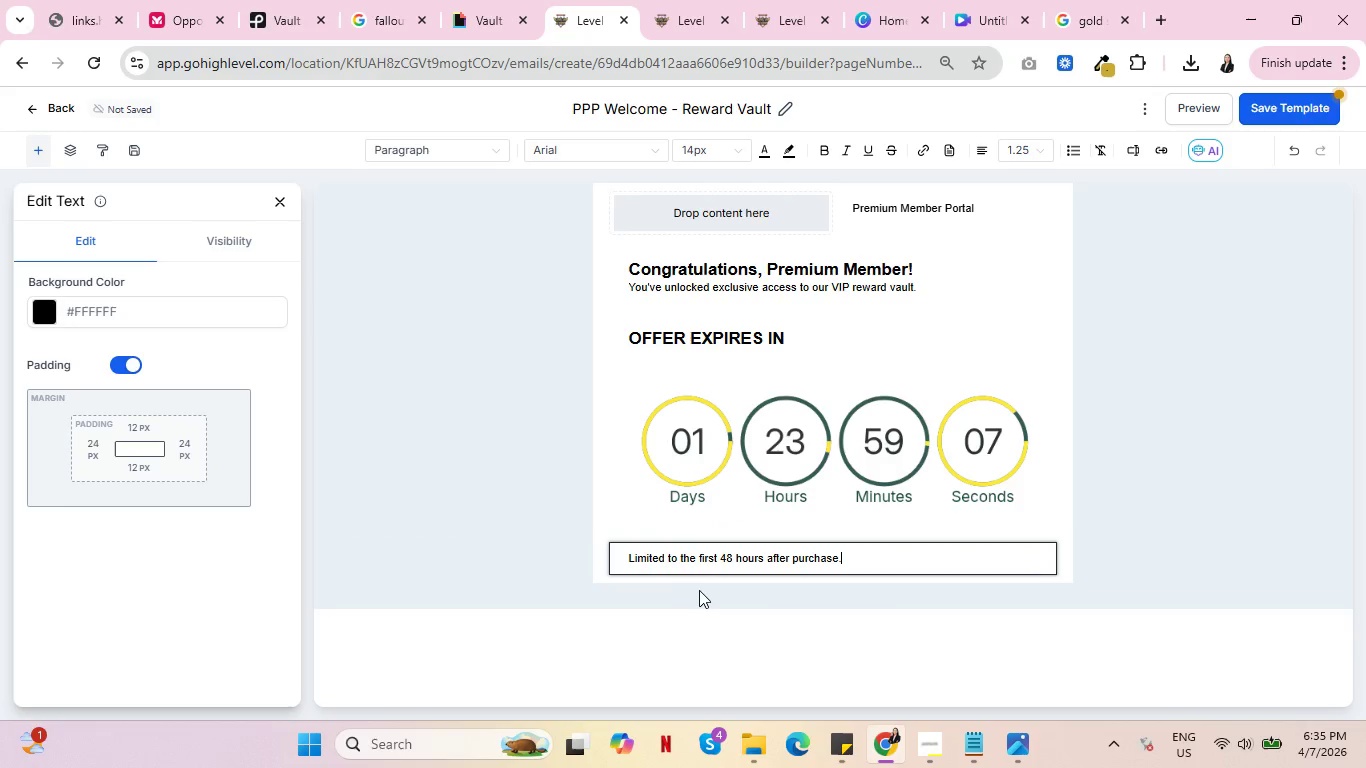 
left_click([701, 593])
 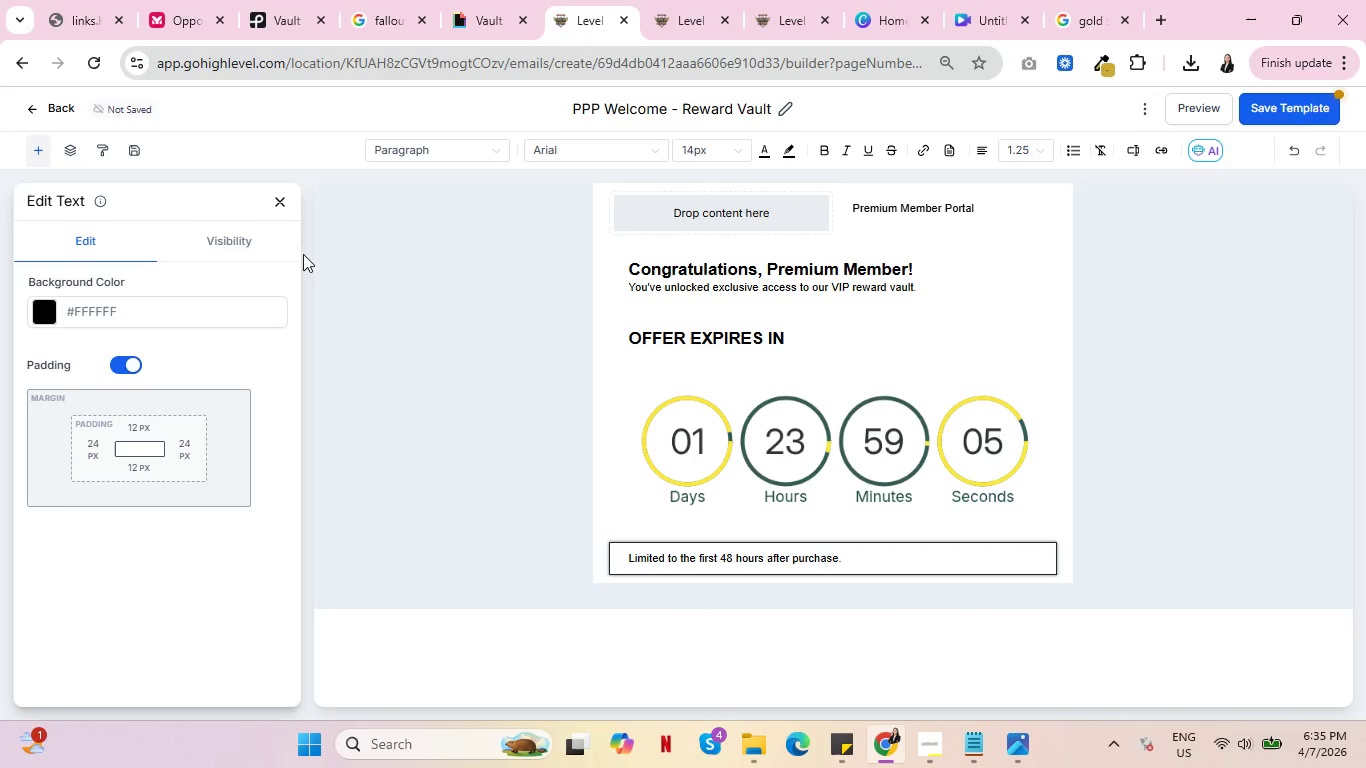 
left_click([284, 200])
 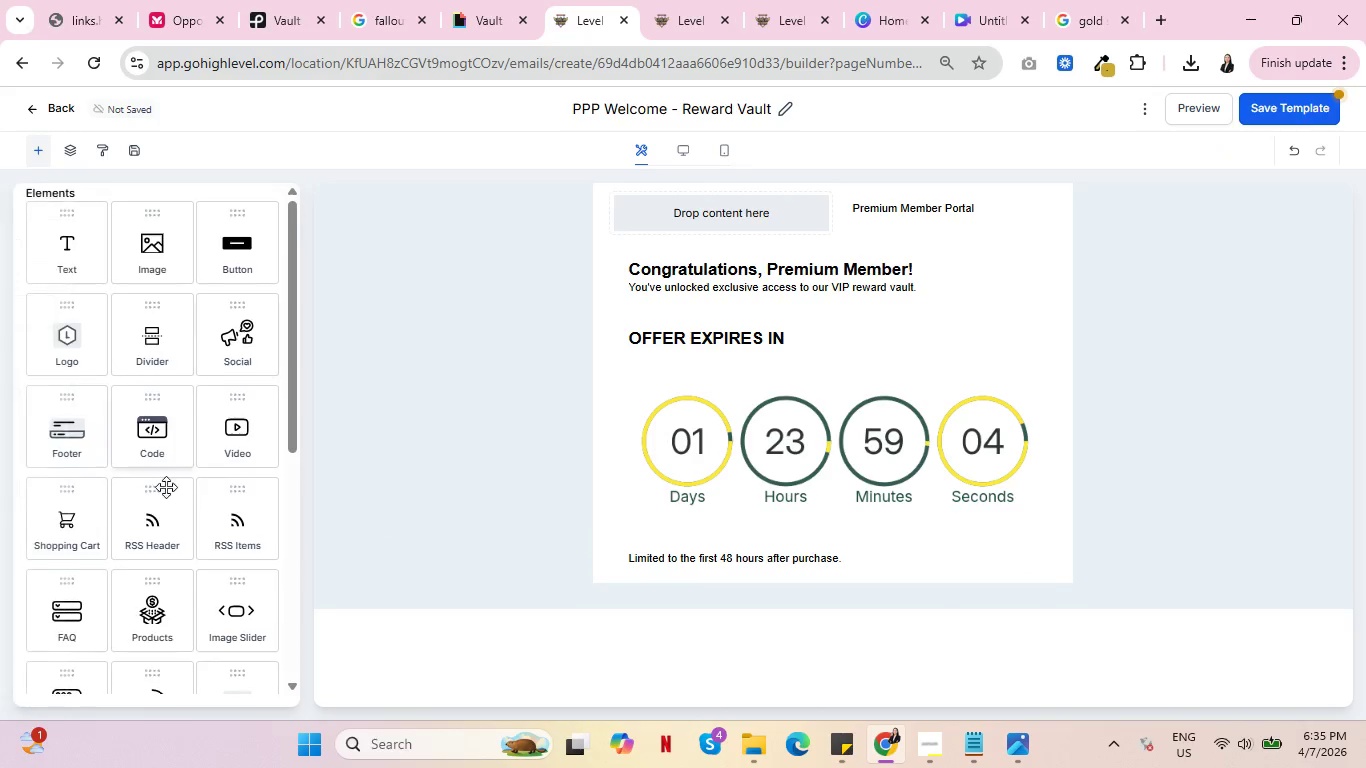 
scroll: coordinate [176, 510], scroll_direction: down, amount: 6.0
 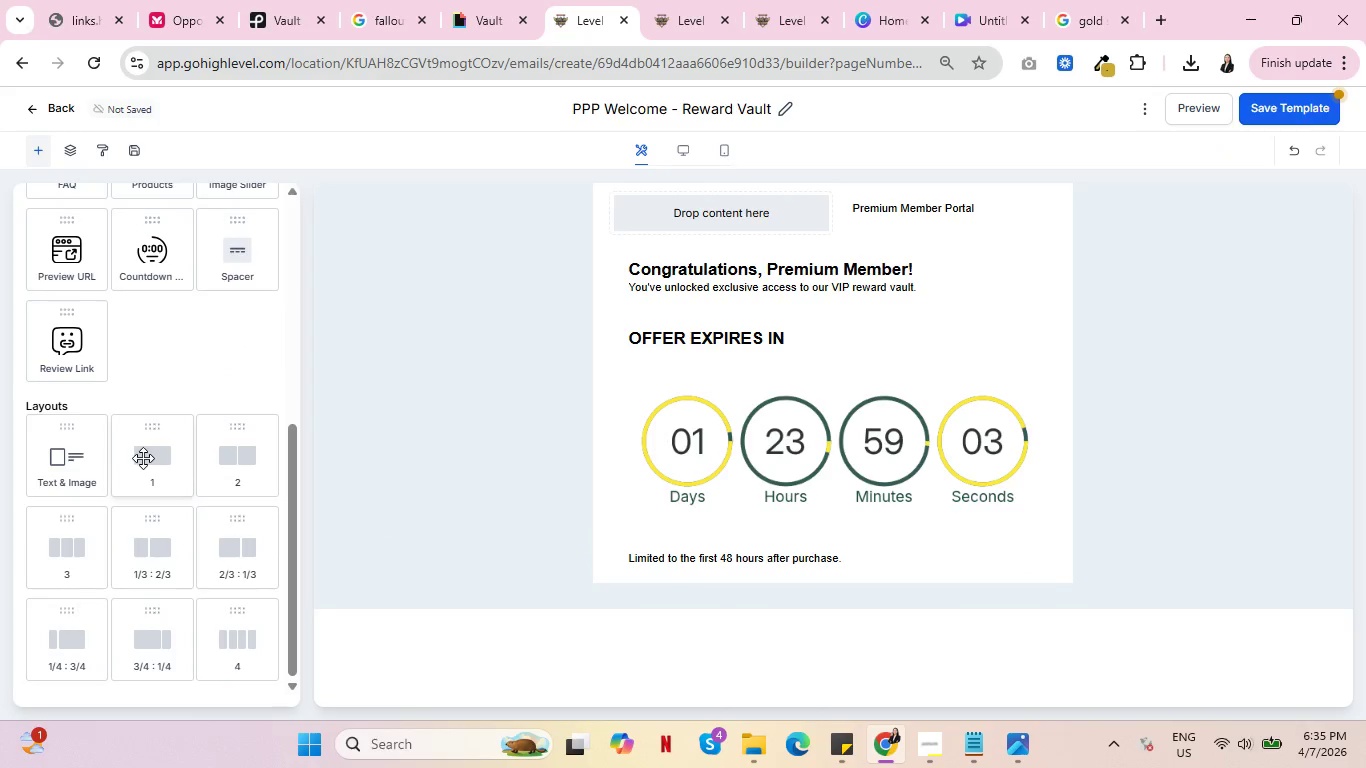 
left_click_drag(start_coordinate=[144, 458], to_coordinate=[749, 587])
 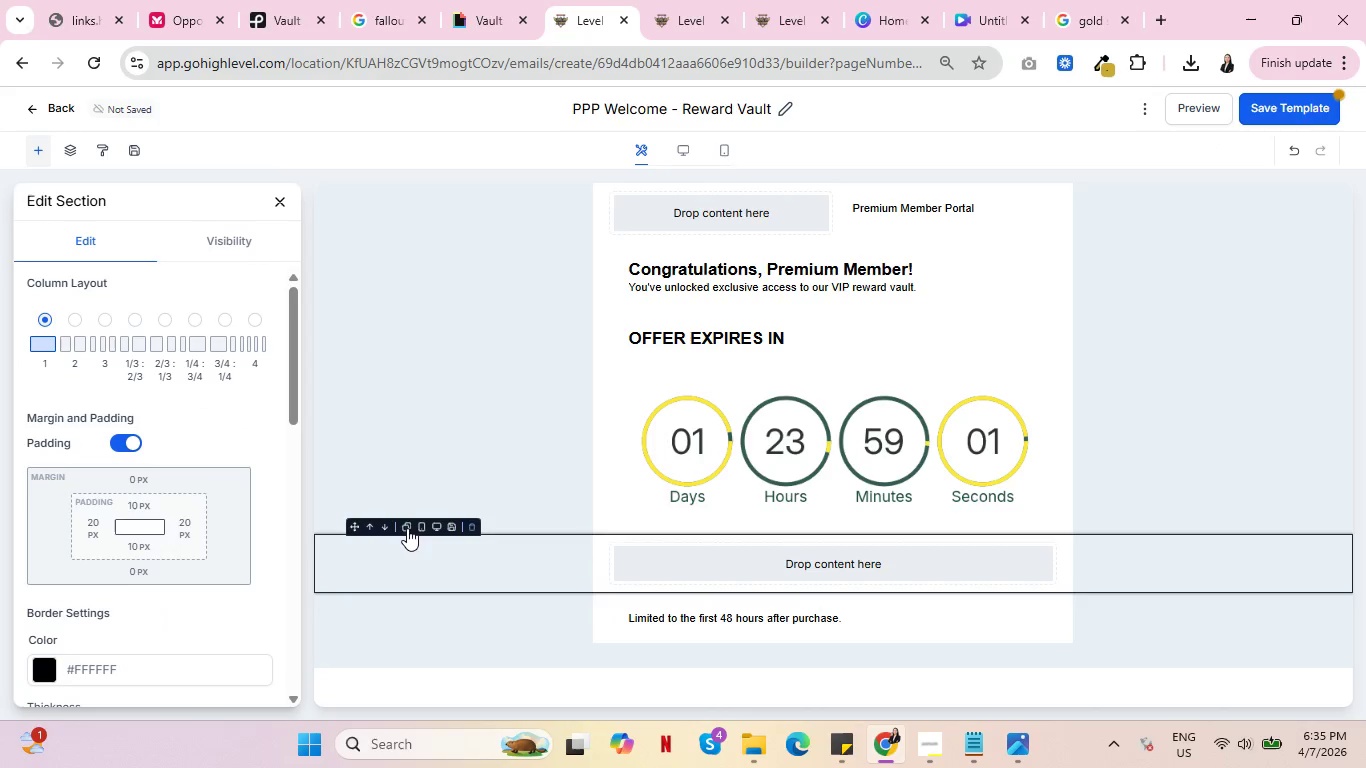 
left_click([386, 528])
 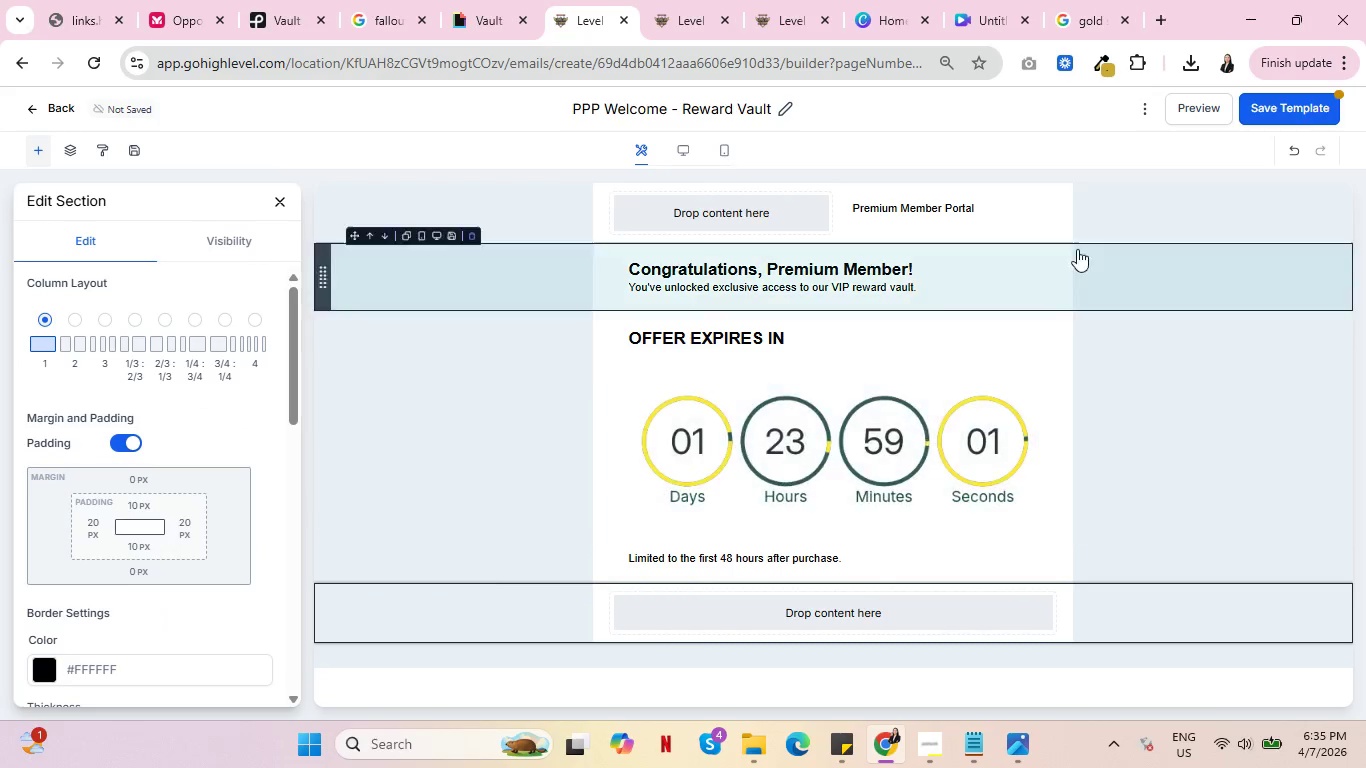 
left_click([959, 205])
 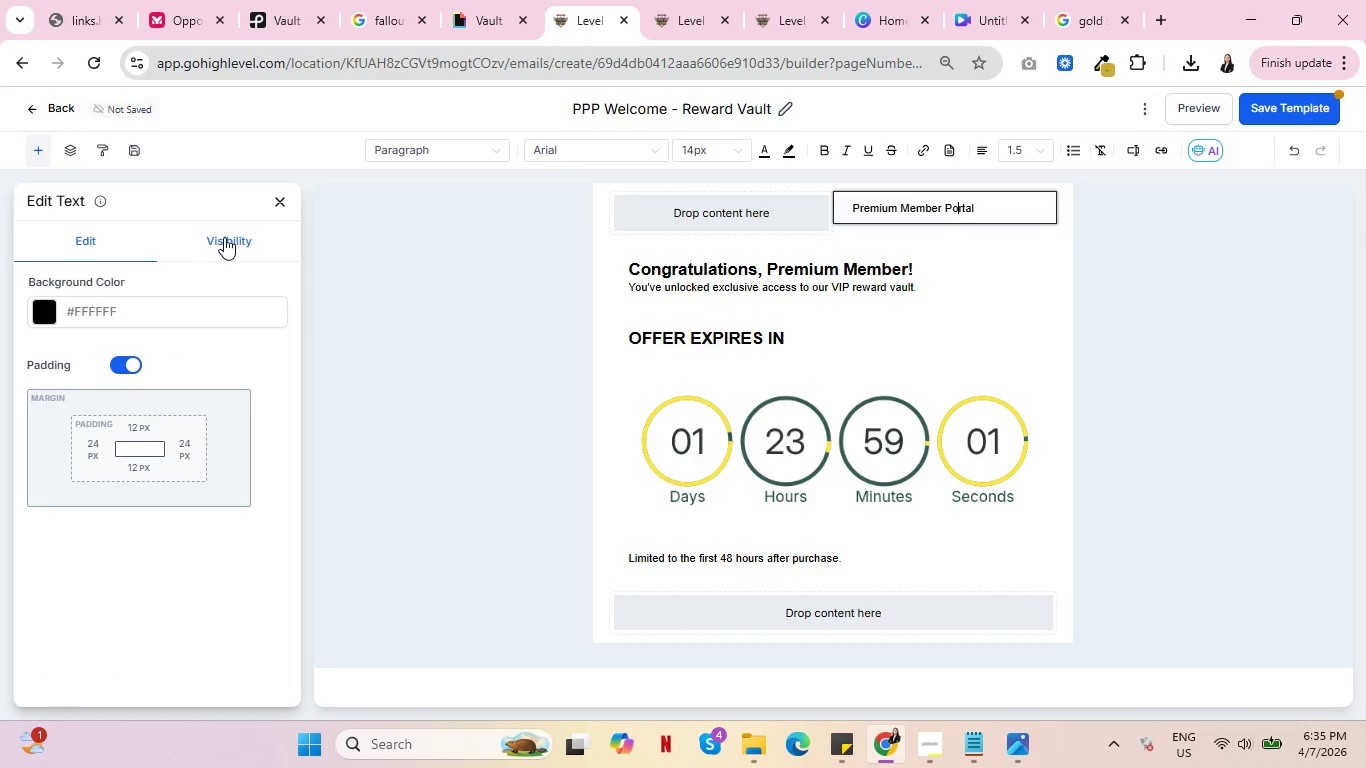 
left_click([189, 447])
 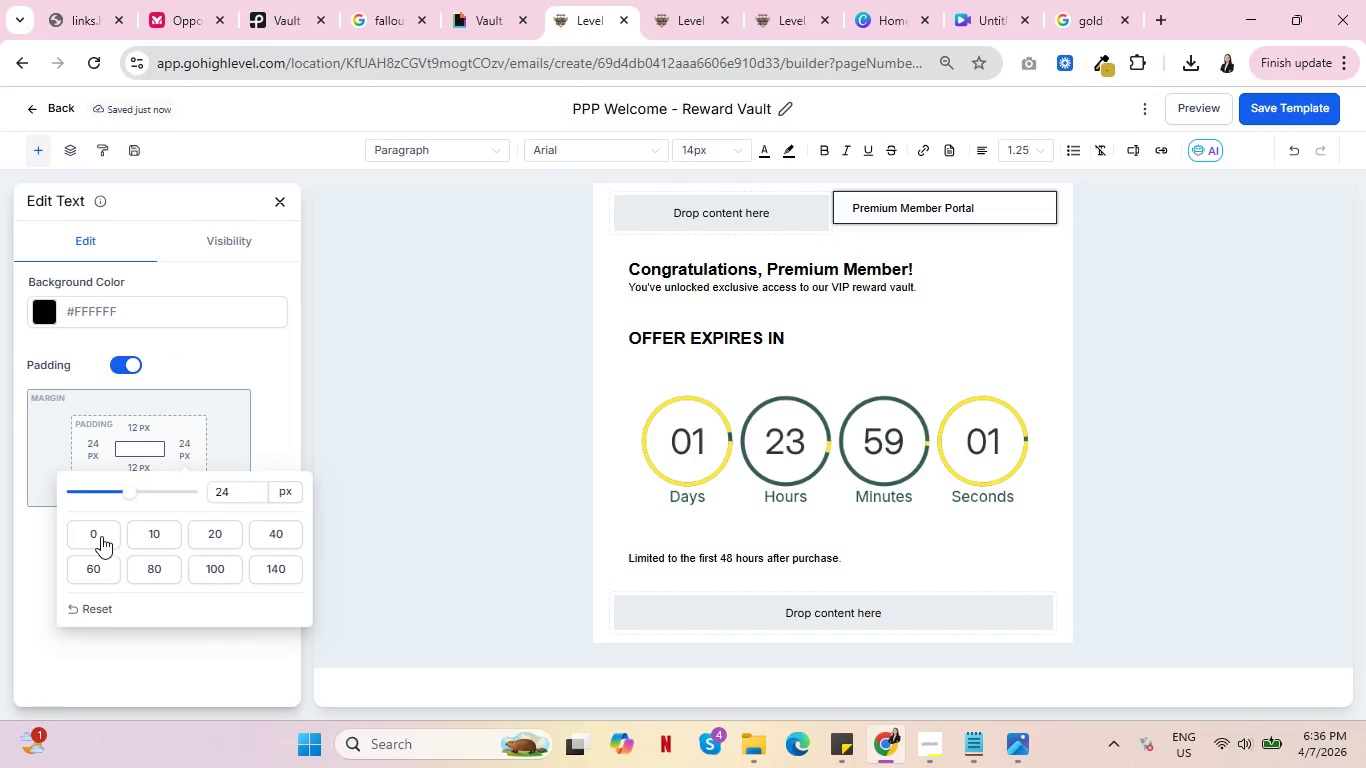 
left_click([97, 535])
 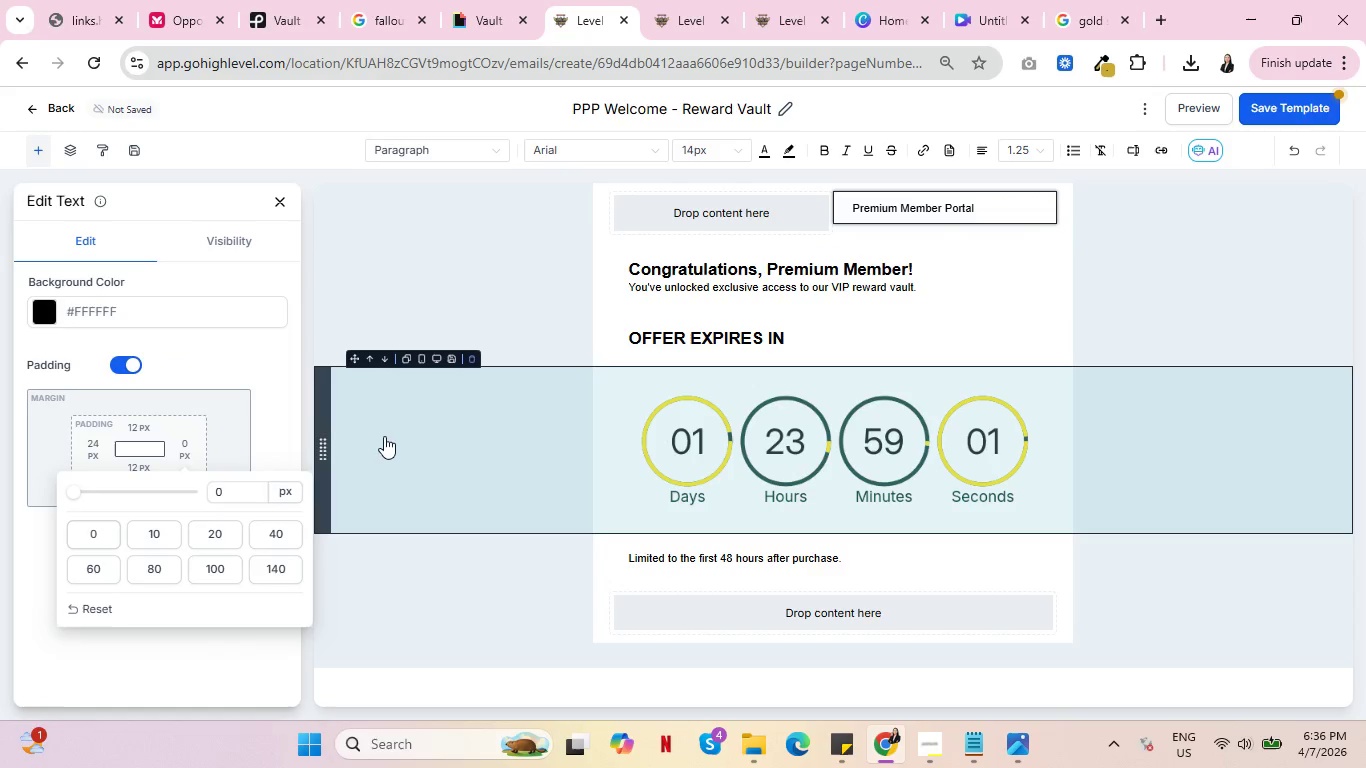 
left_click([235, 410])
 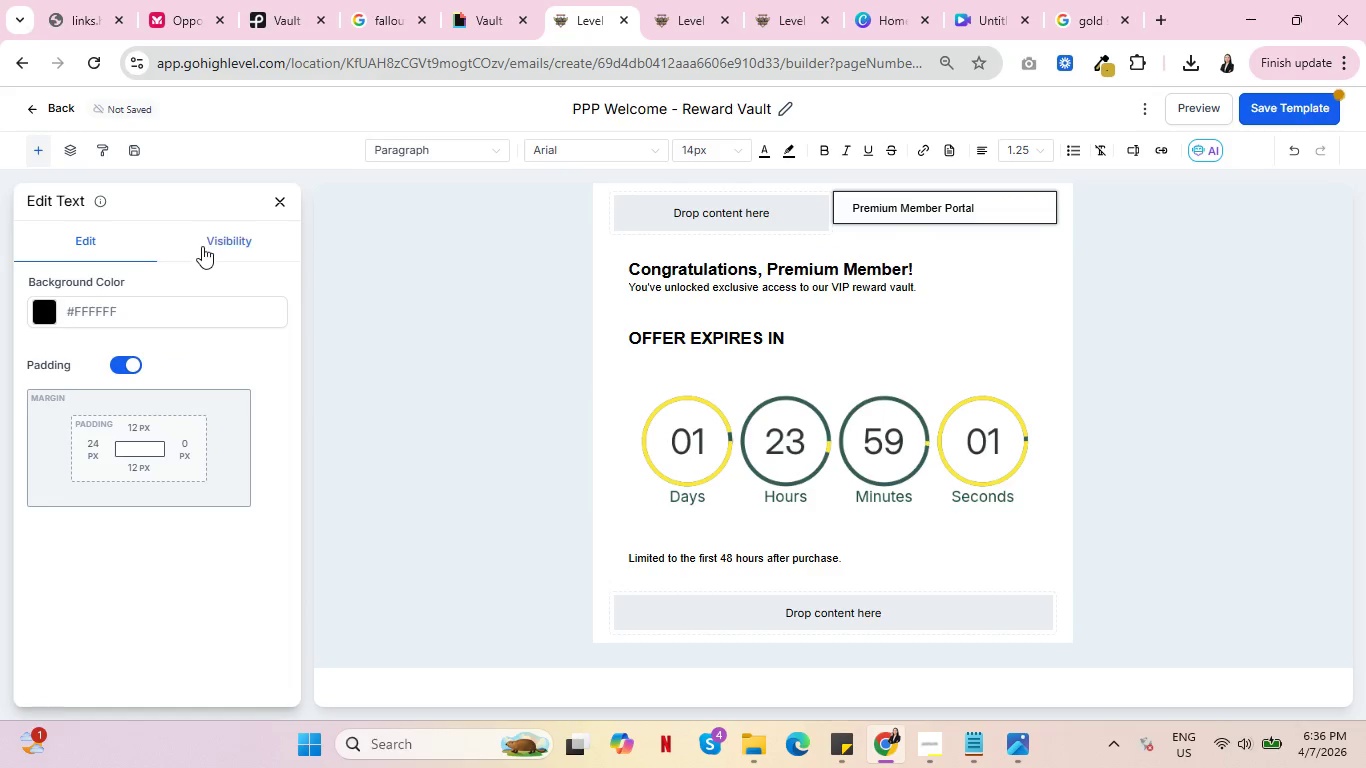 
left_click([227, 235])
 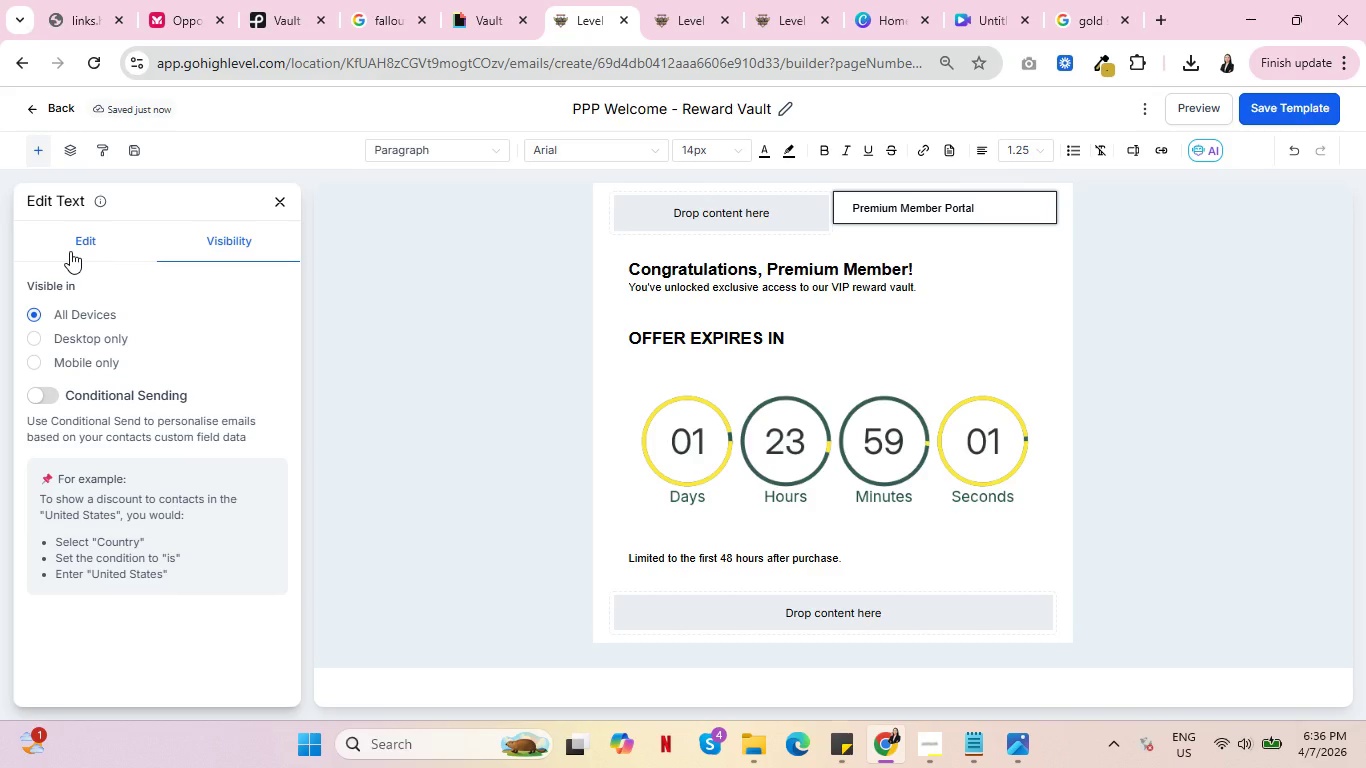 
left_click([70, 247])
 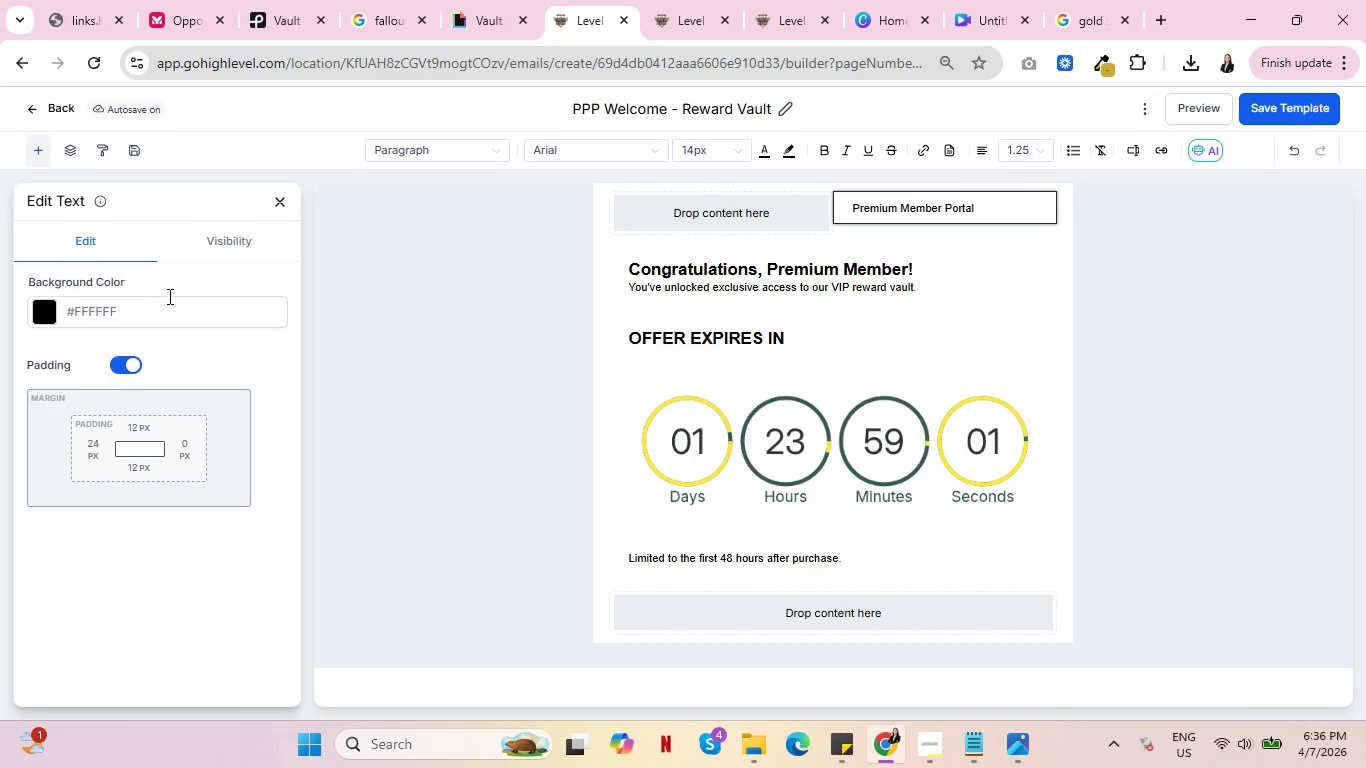 
left_click([113, 360])
 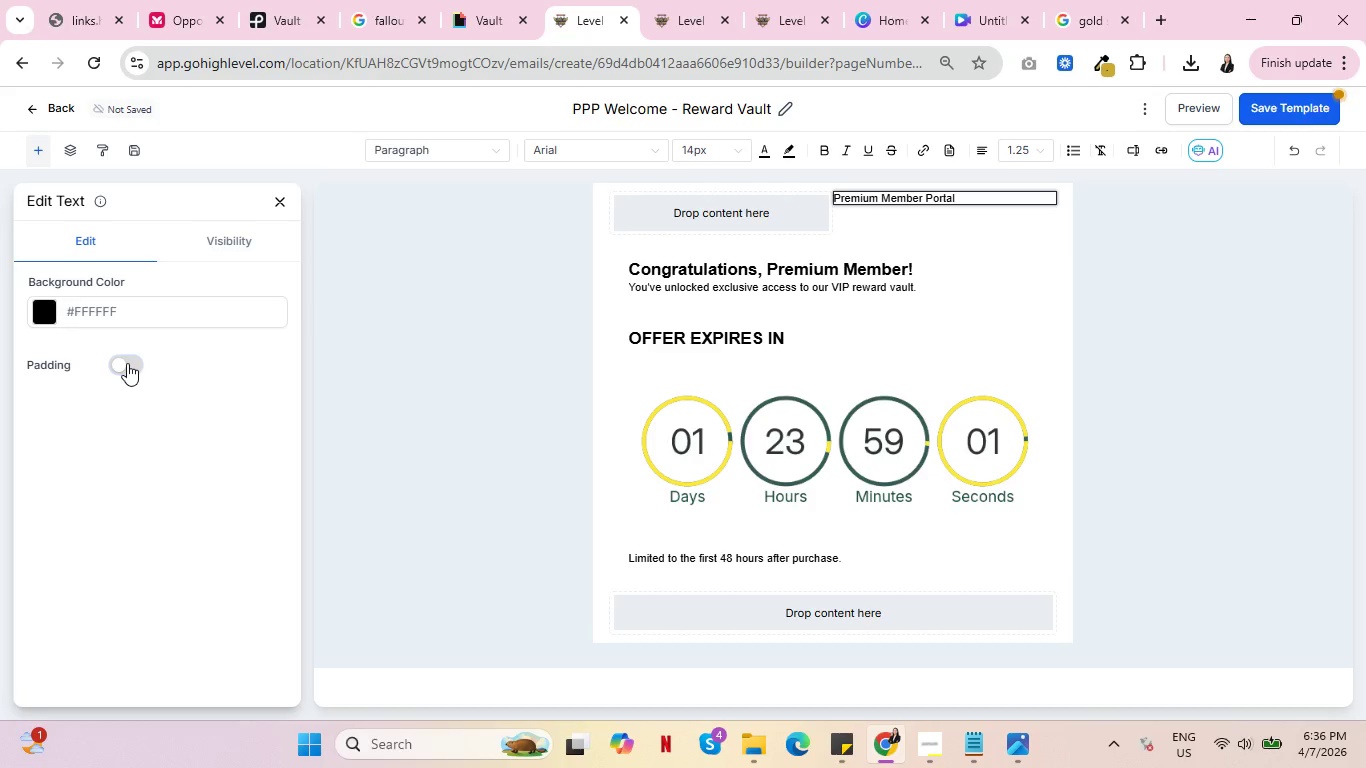 
left_click([127, 363])
 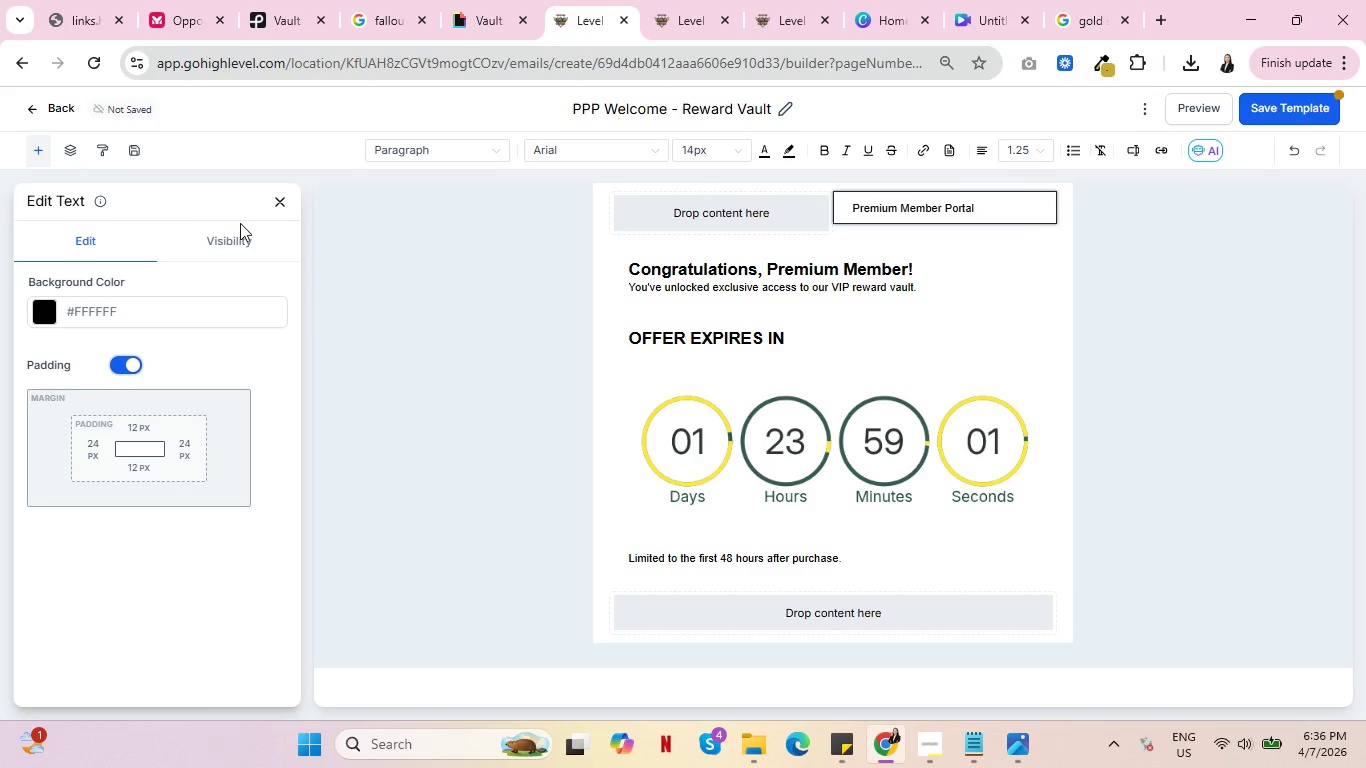 
left_click([245, 237])
 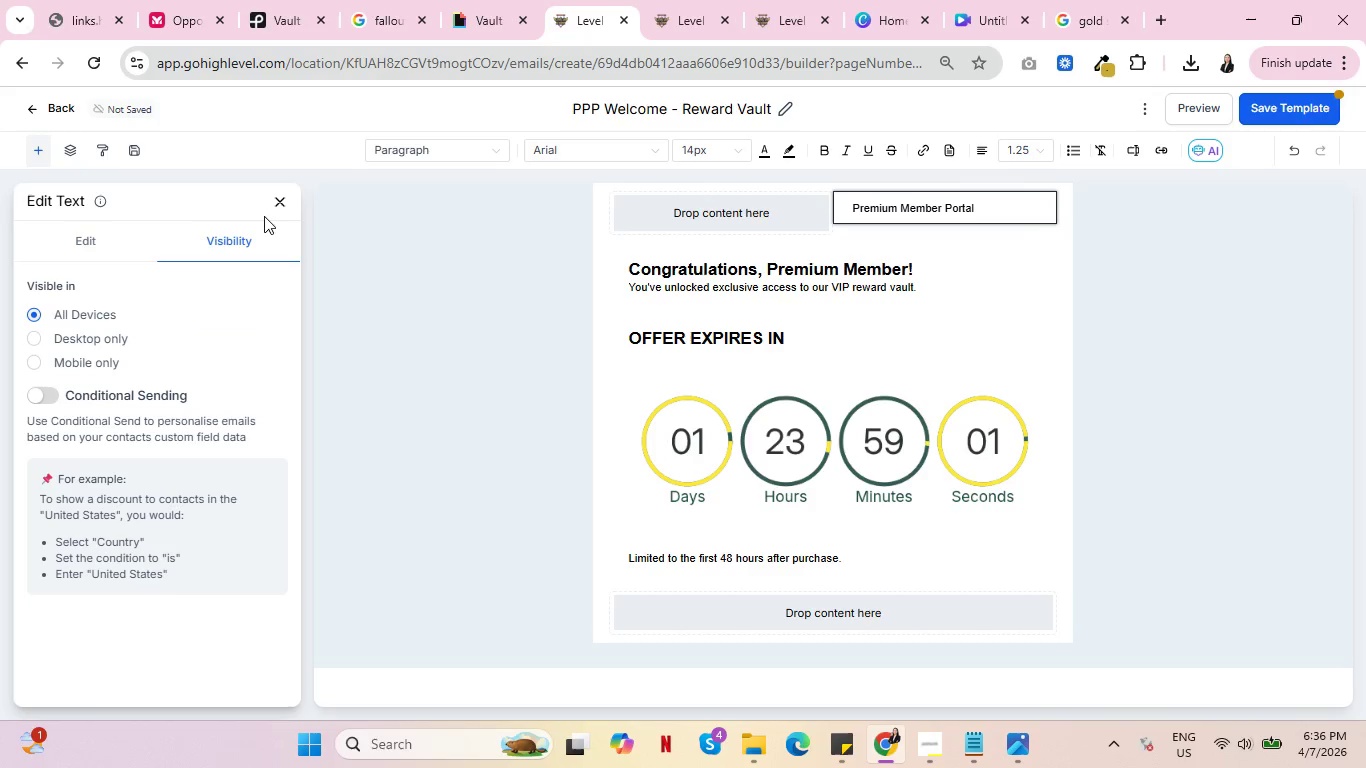 
left_click([277, 202])
 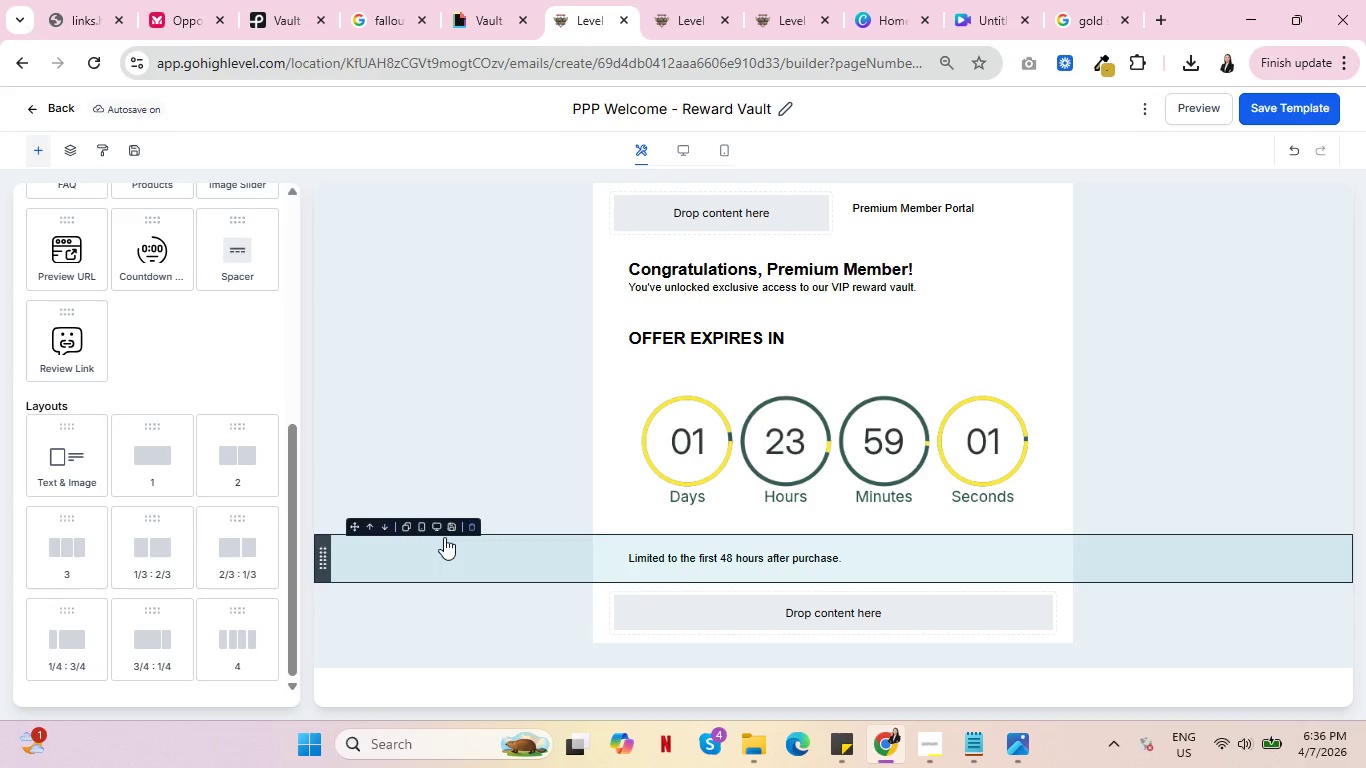 
wait(35.8)
 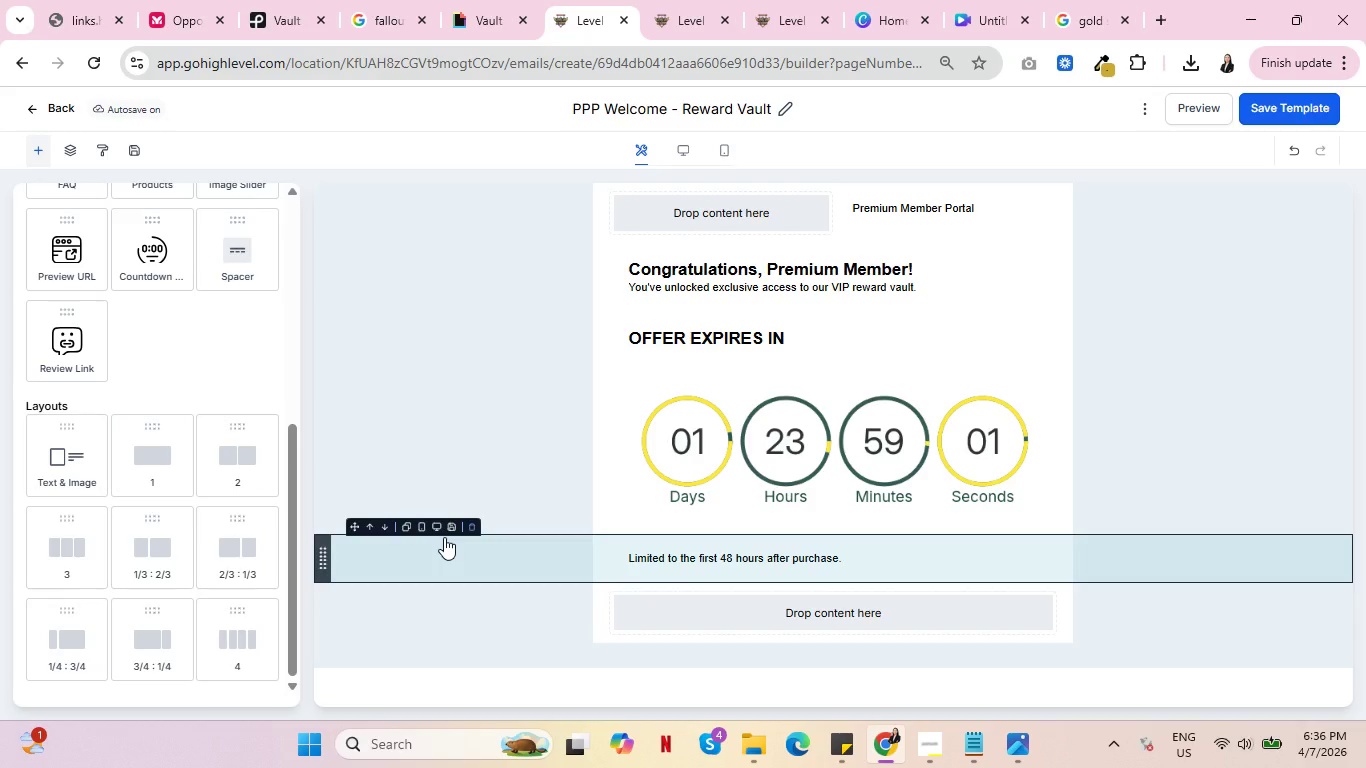 
left_click([855, 612])
 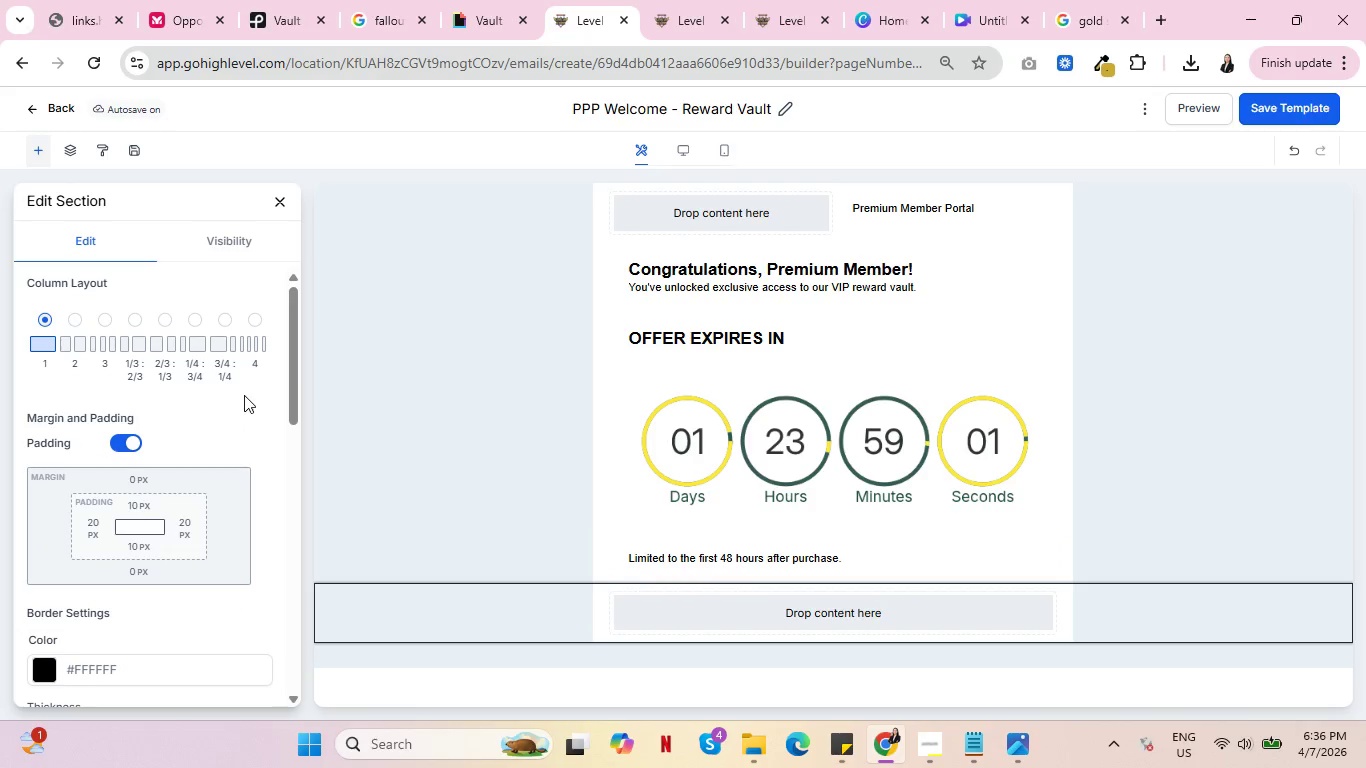 
scroll: coordinate [174, 538], scroll_direction: down, amount: 8.0
 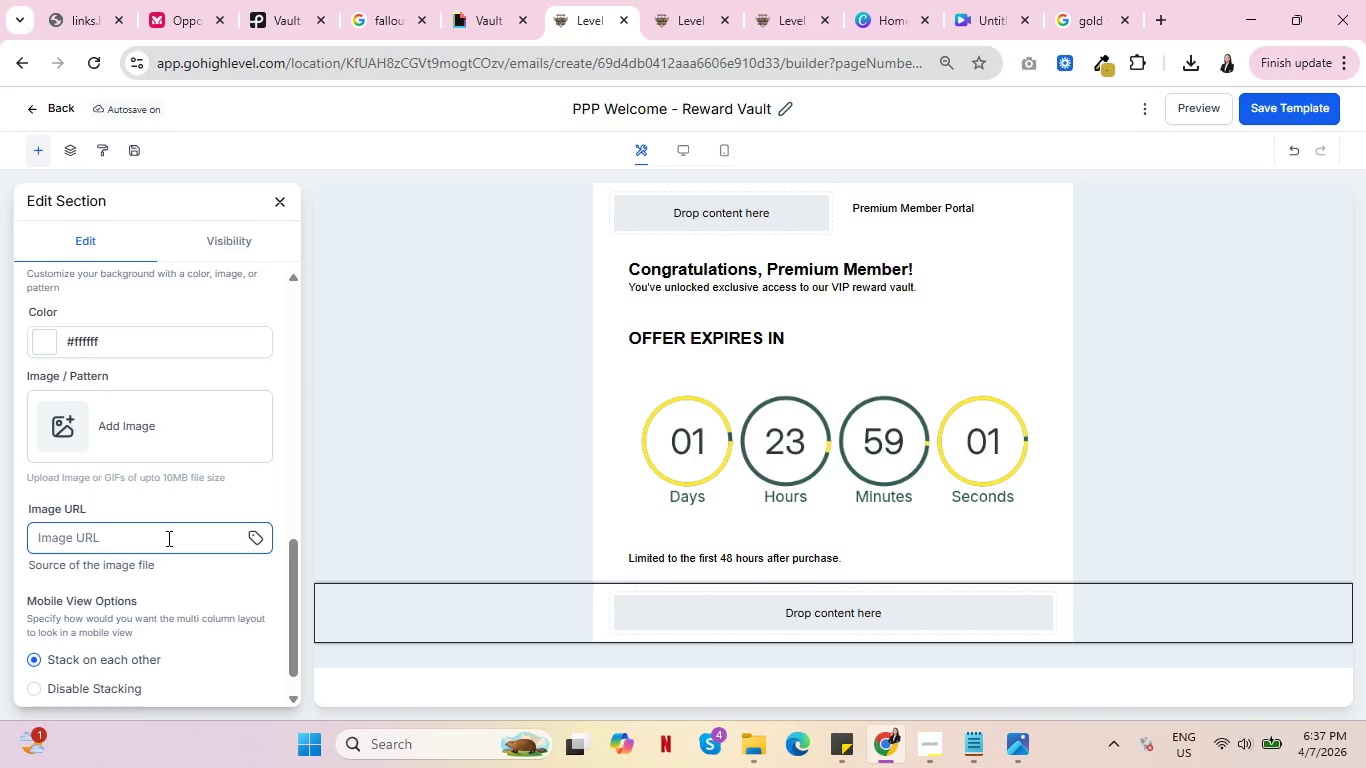 
scroll: coordinate [163, 534], scroll_direction: up, amount: 8.0
 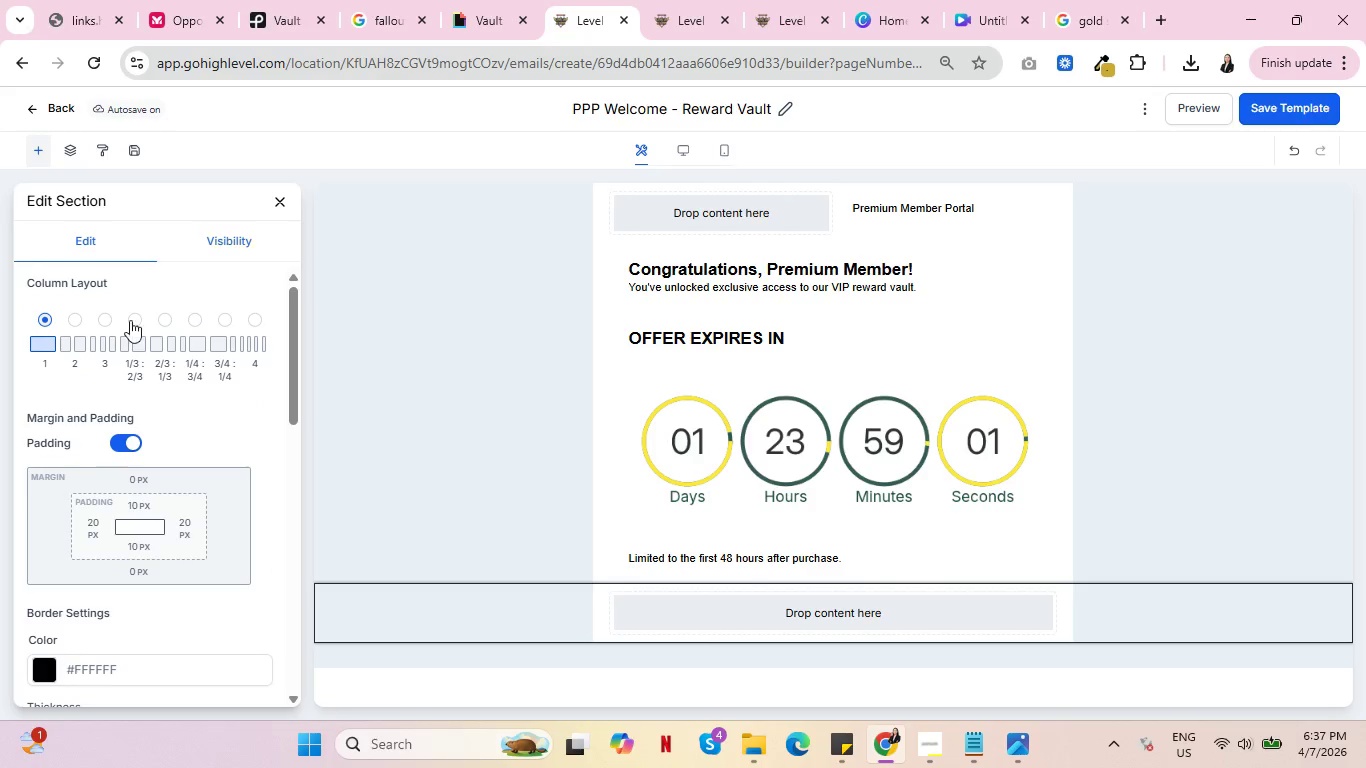 
left_click([109, 346])
 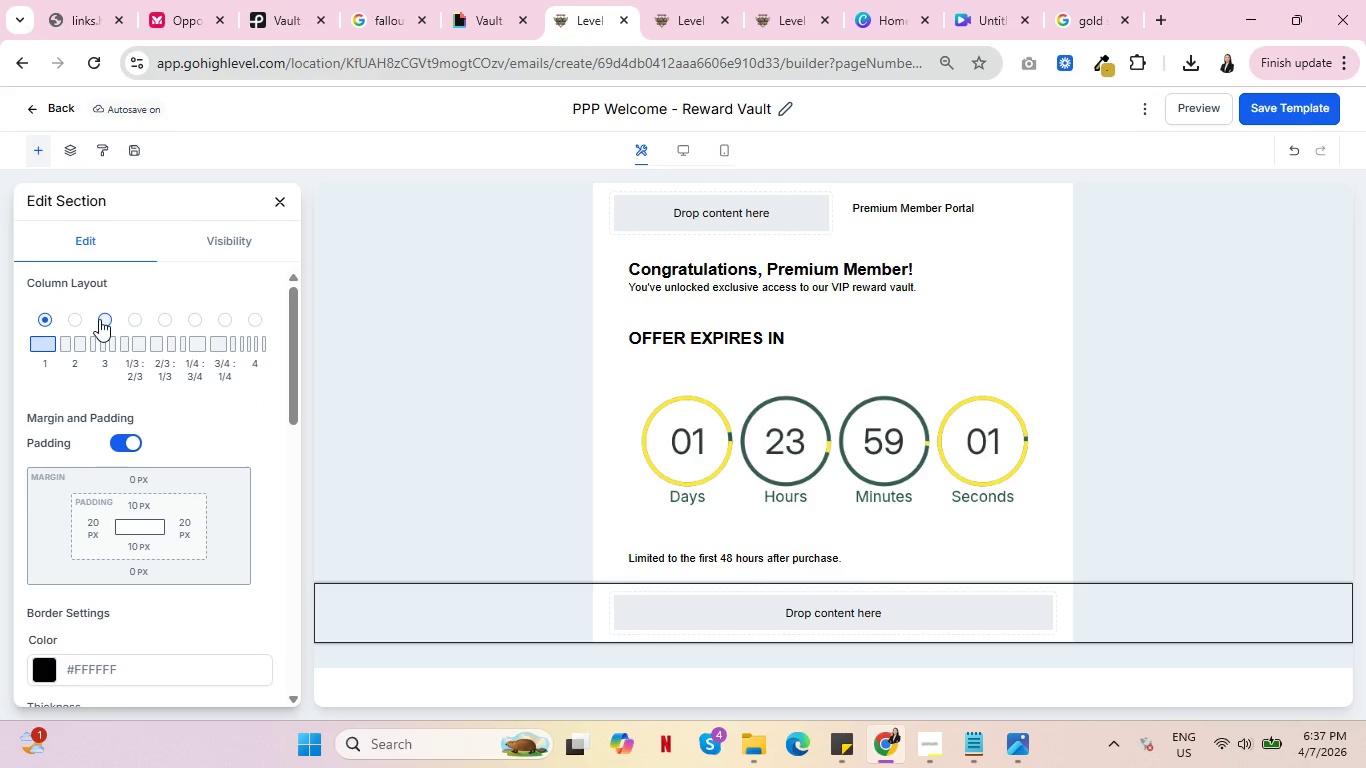 
left_click([99, 319])
 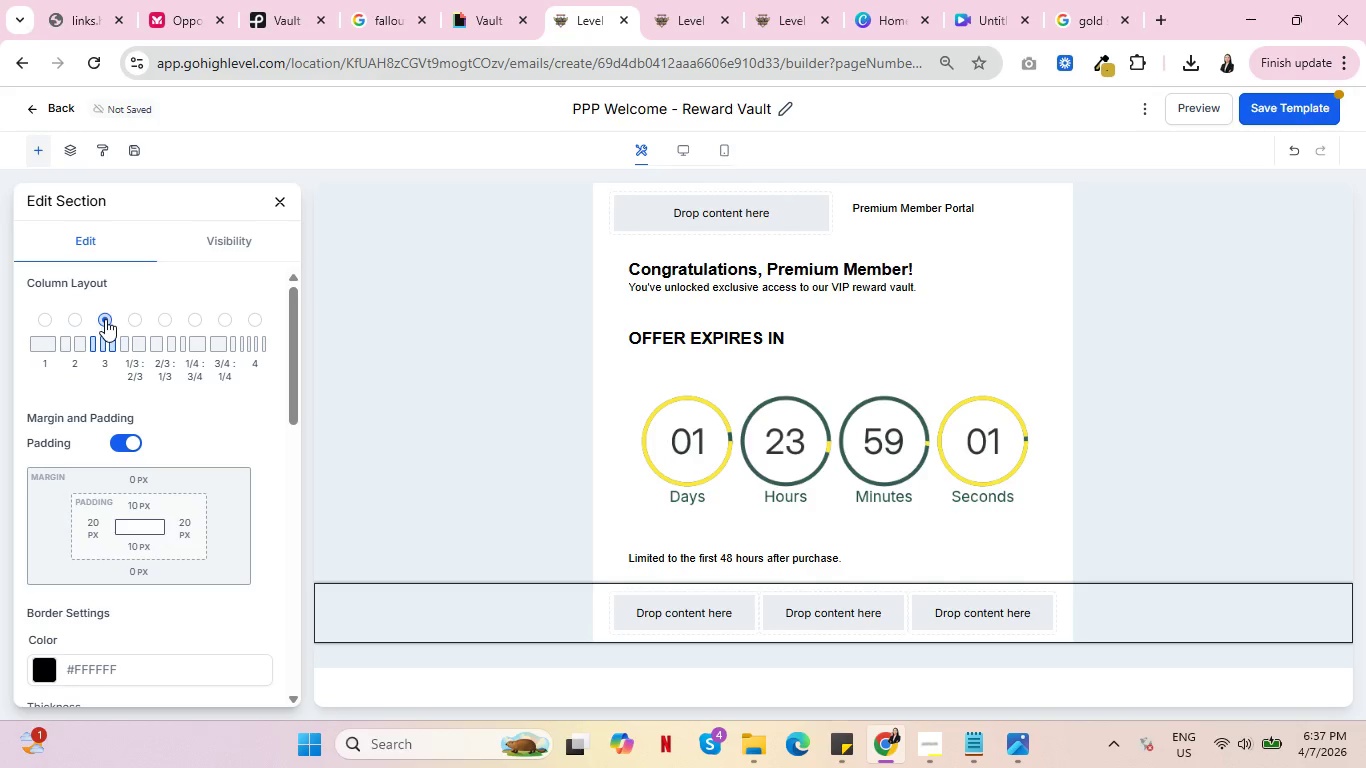 
wait(6.47)
 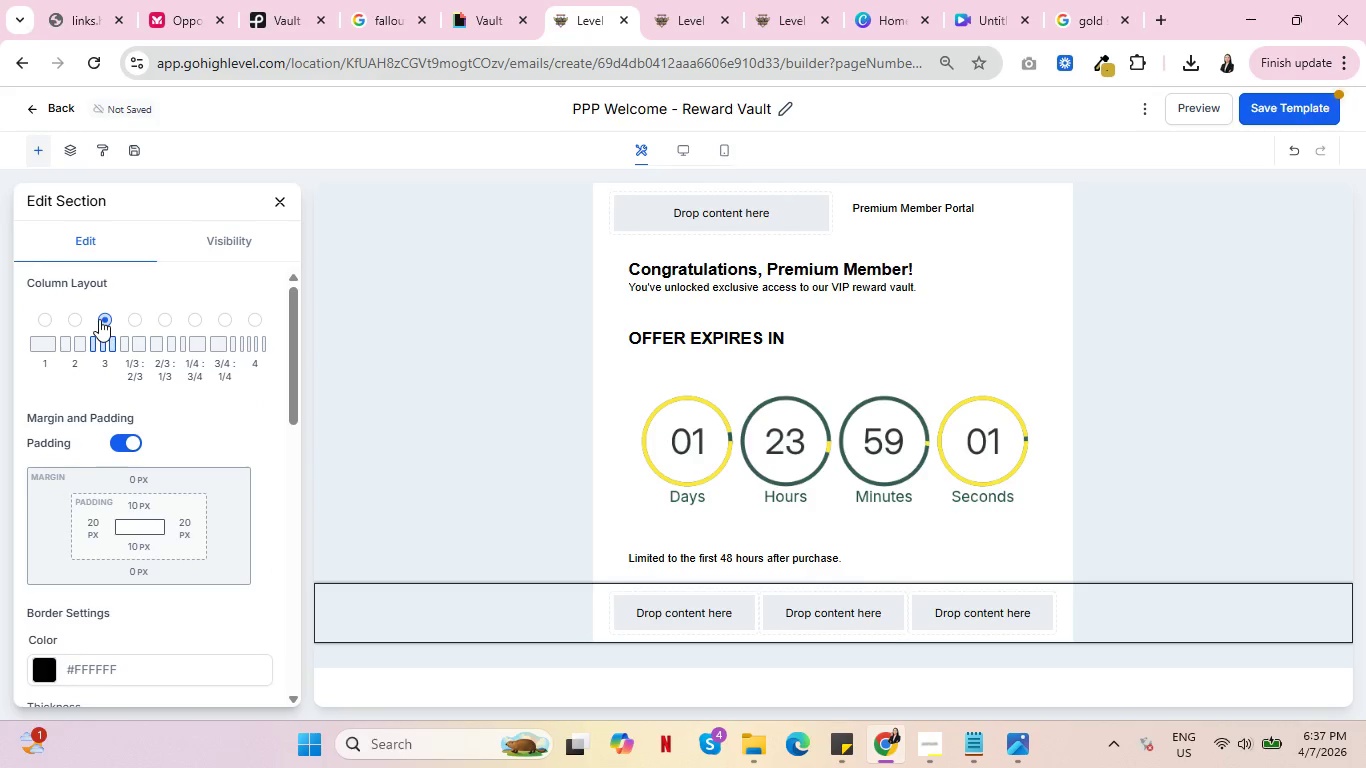 
left_click([283, 202])
 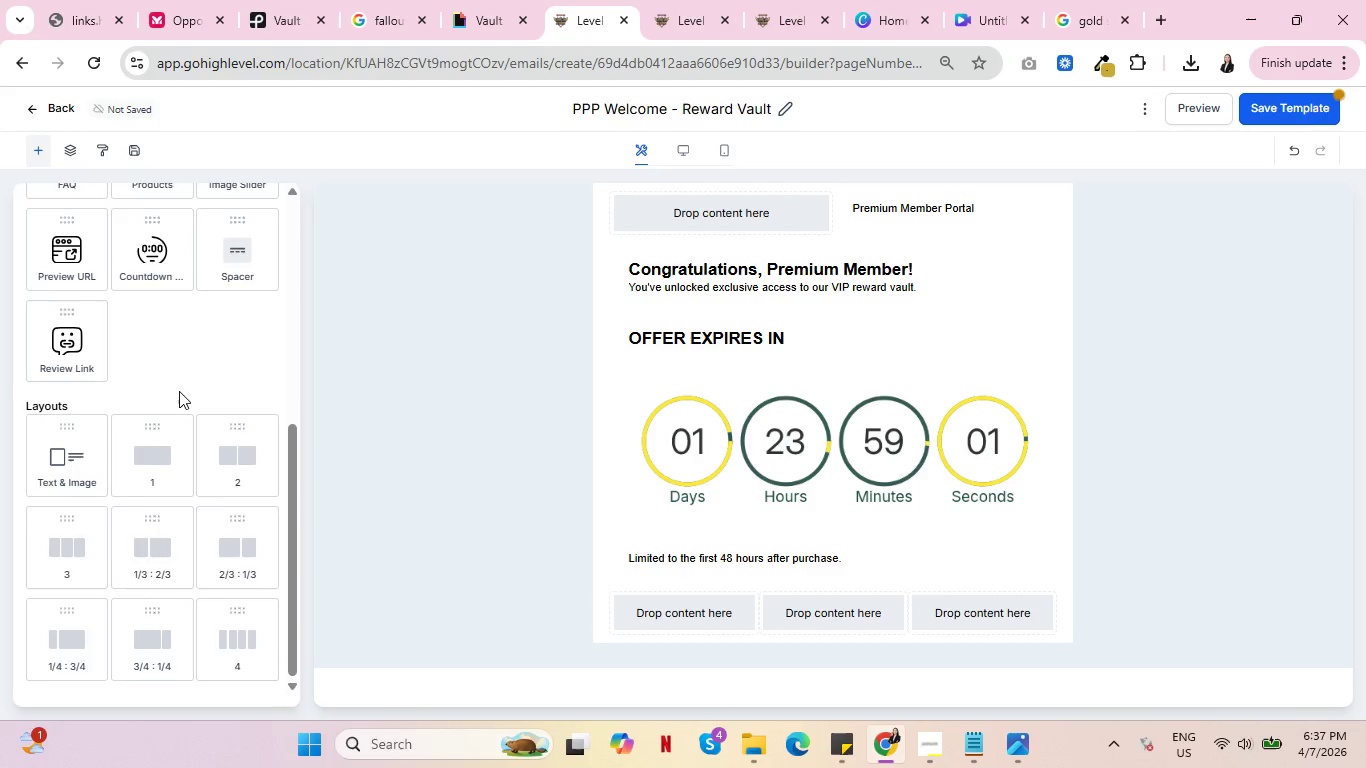 
scroll: coordinate [162, 380], scroll_direction: up, amount: 6.0
 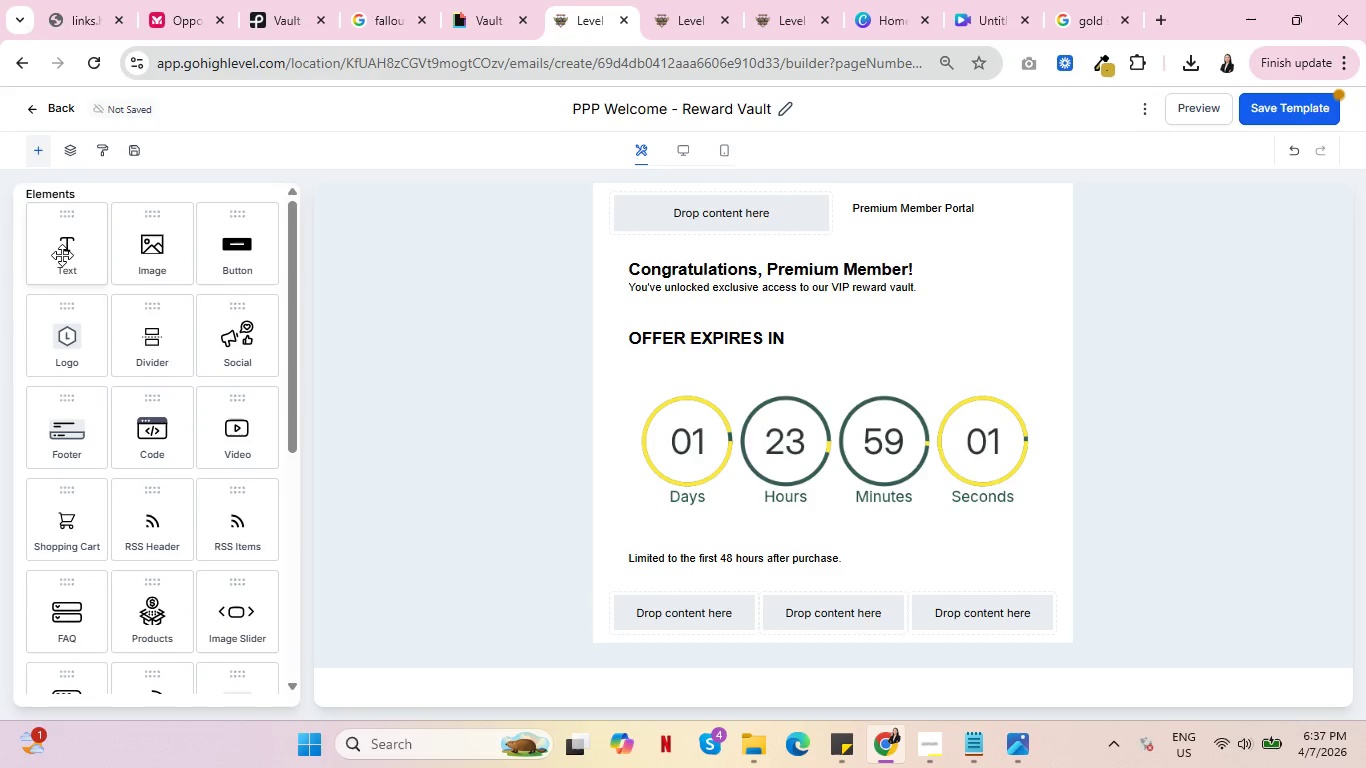 
left_click_drag(start_coordinate=[62, 255], to_coordinate=[717, 614])
 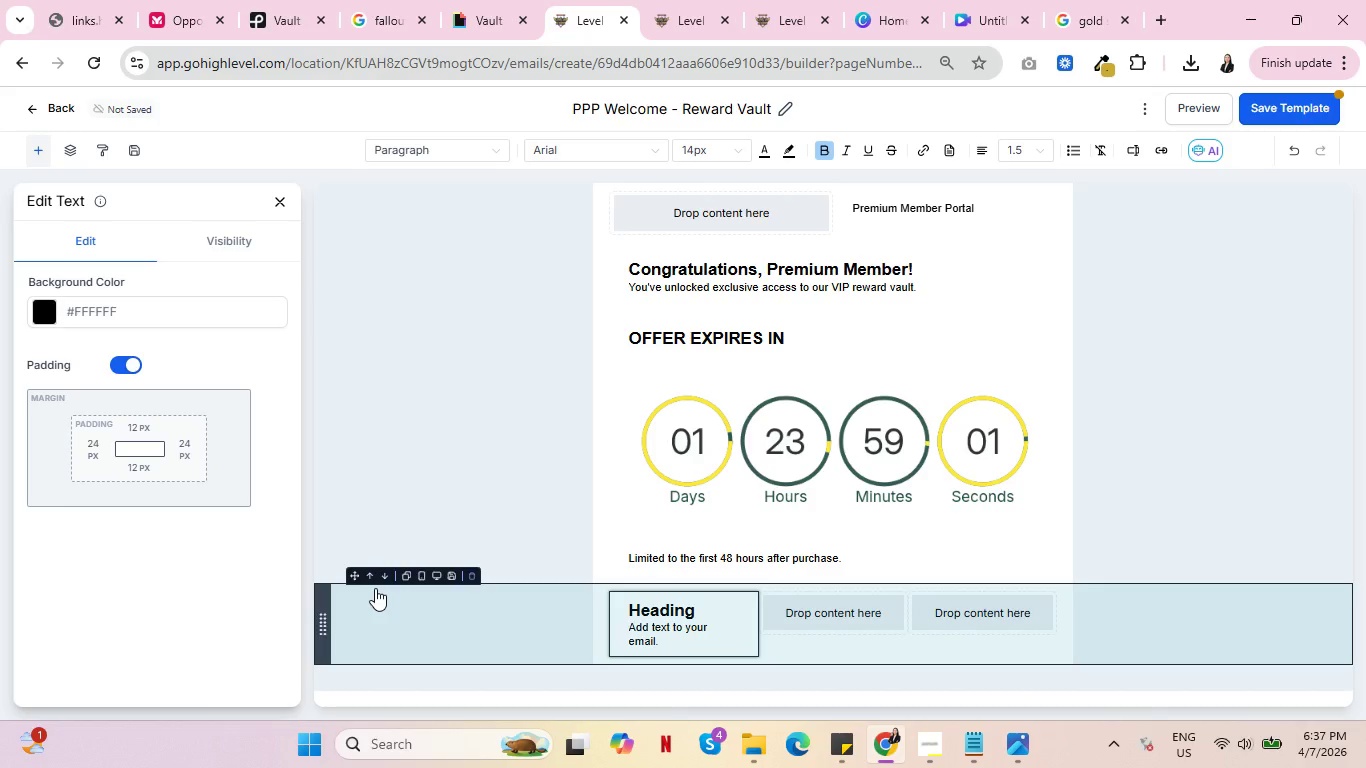 
wait(9.44)
 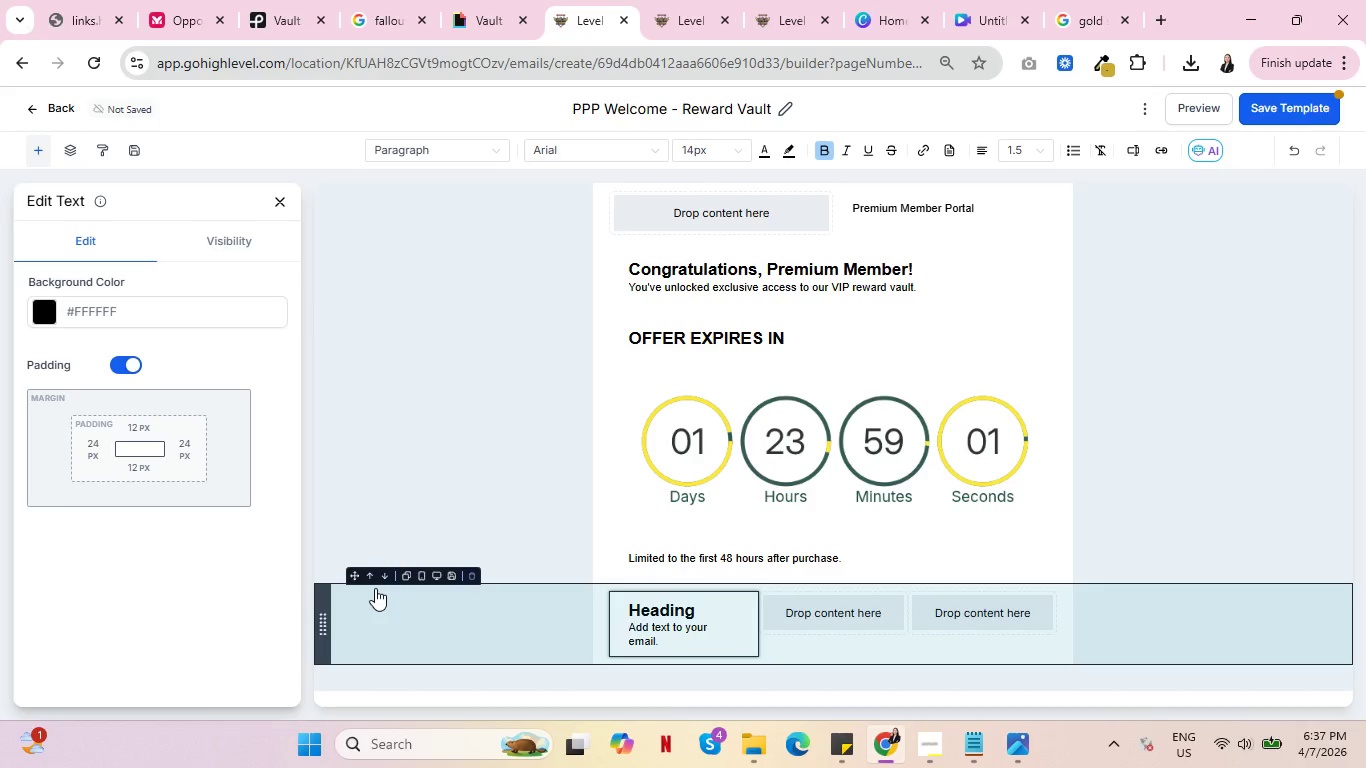 
double_click([671, 605])
 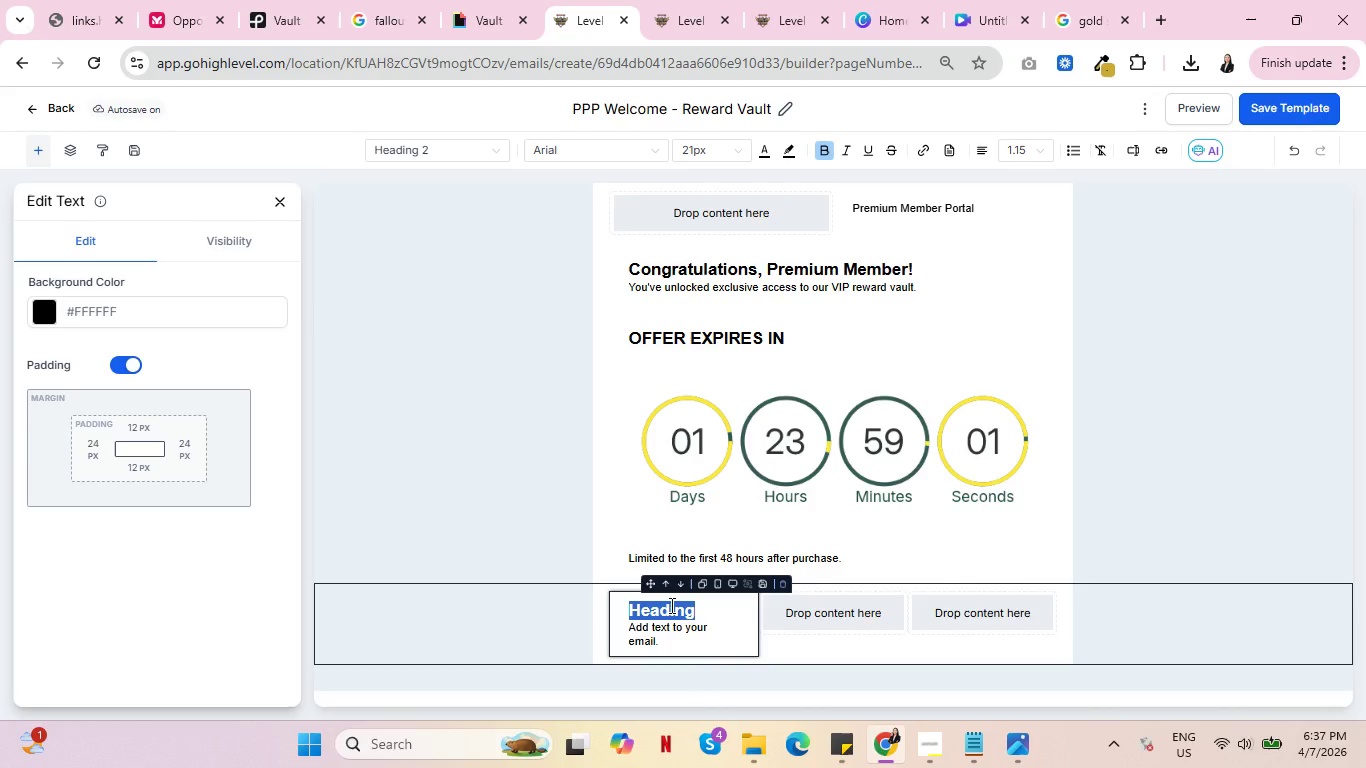 
wait(29.31)
 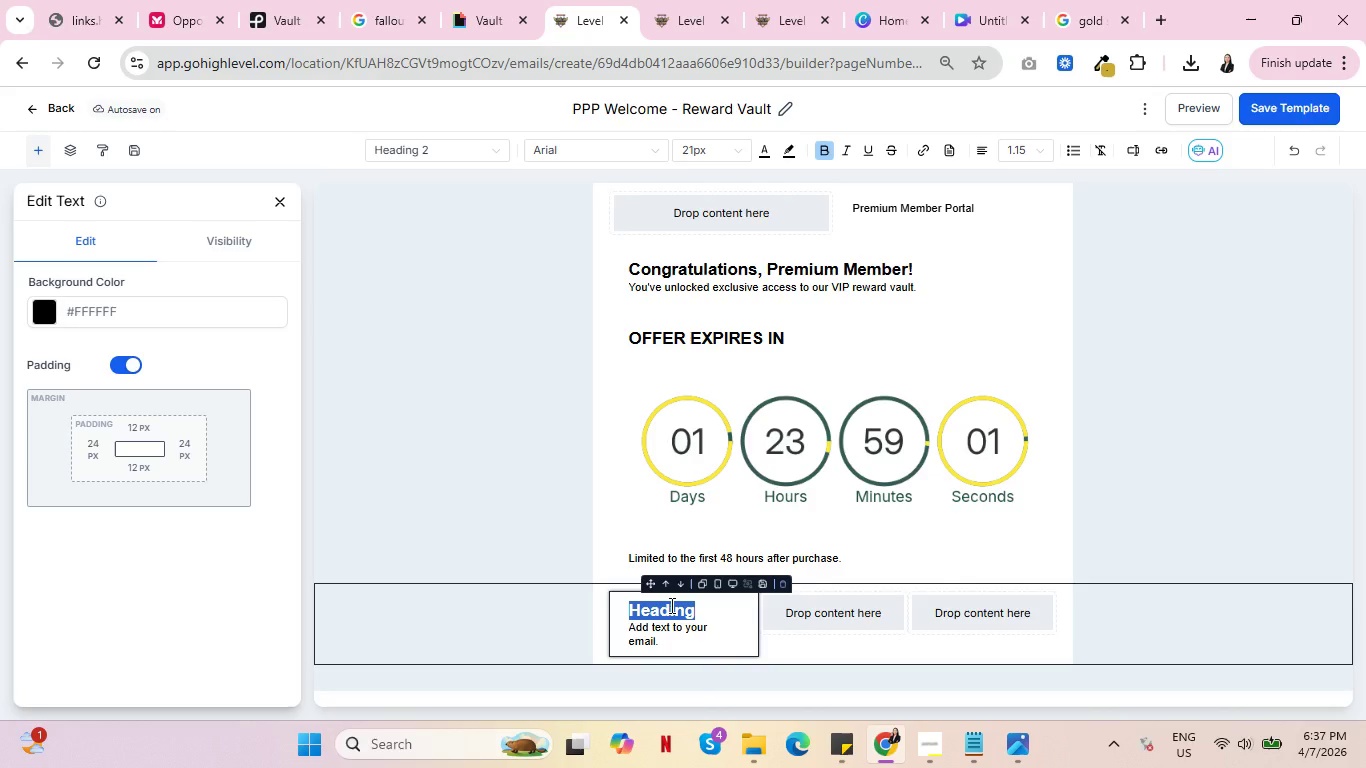 
mouse_move([740, 631])
 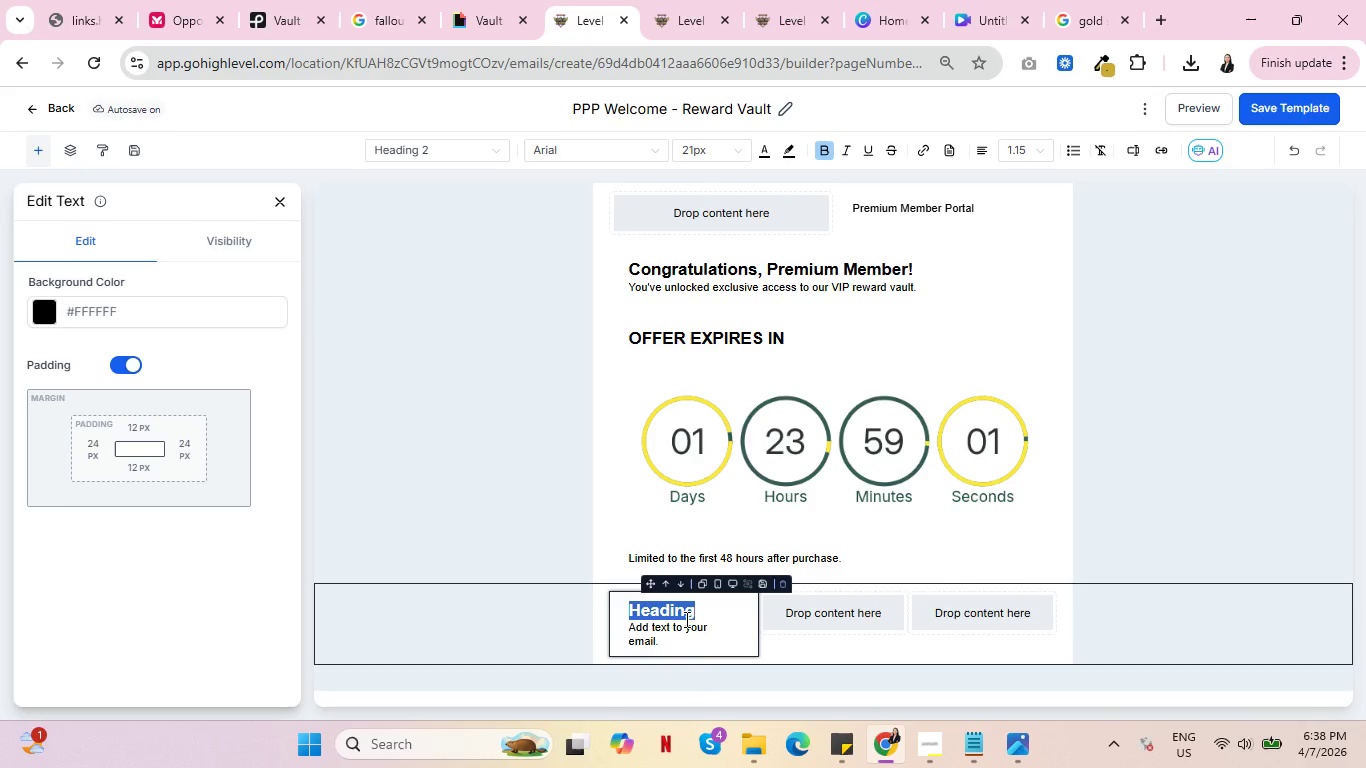 
type(Supplement Stack)
 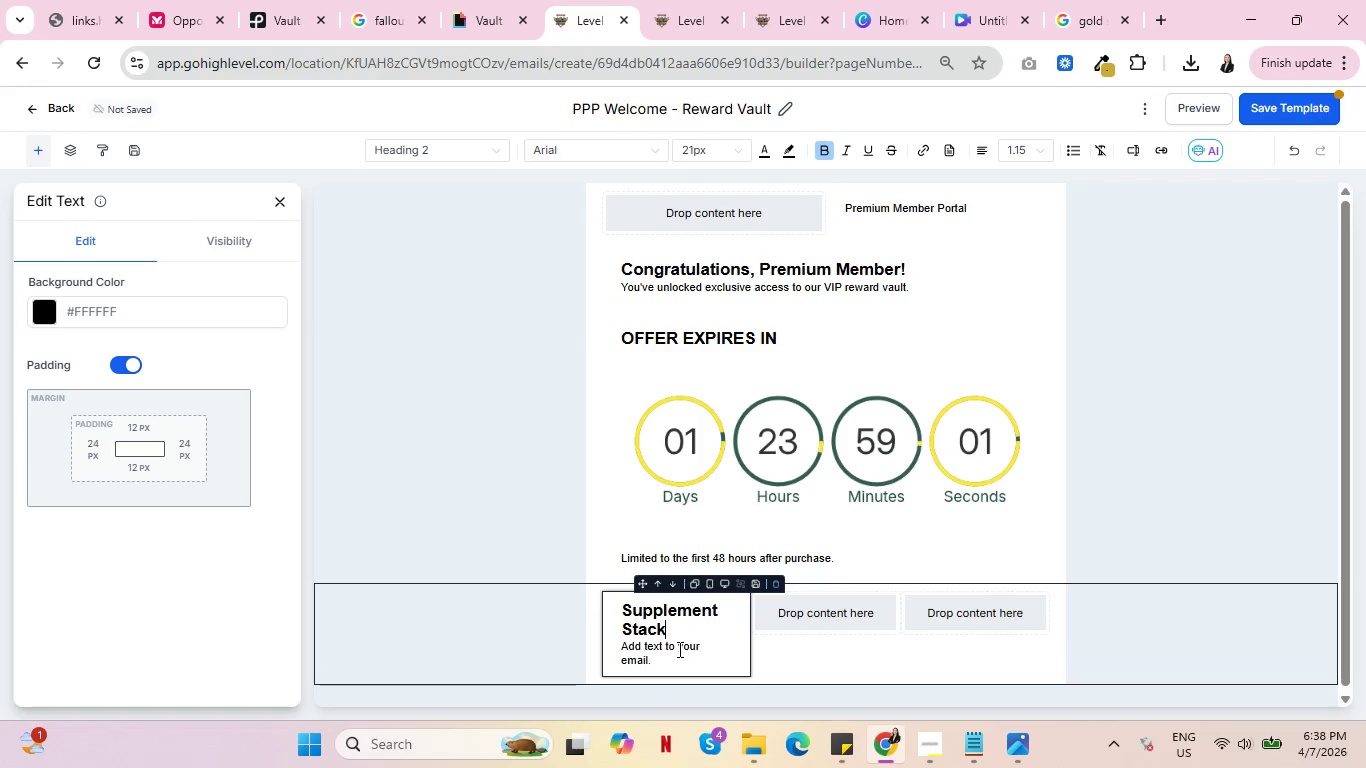 
double_click([678, 649])
 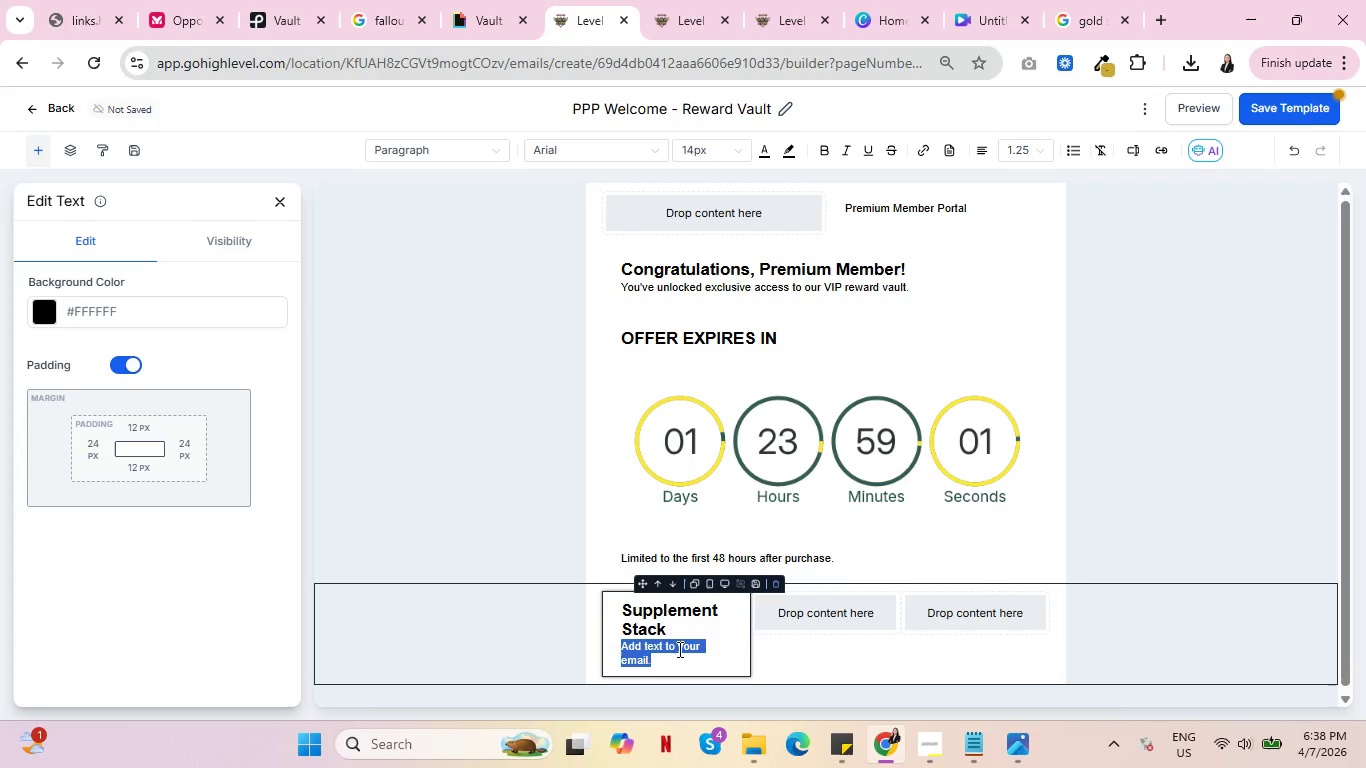 
triple_click([678, 649])
 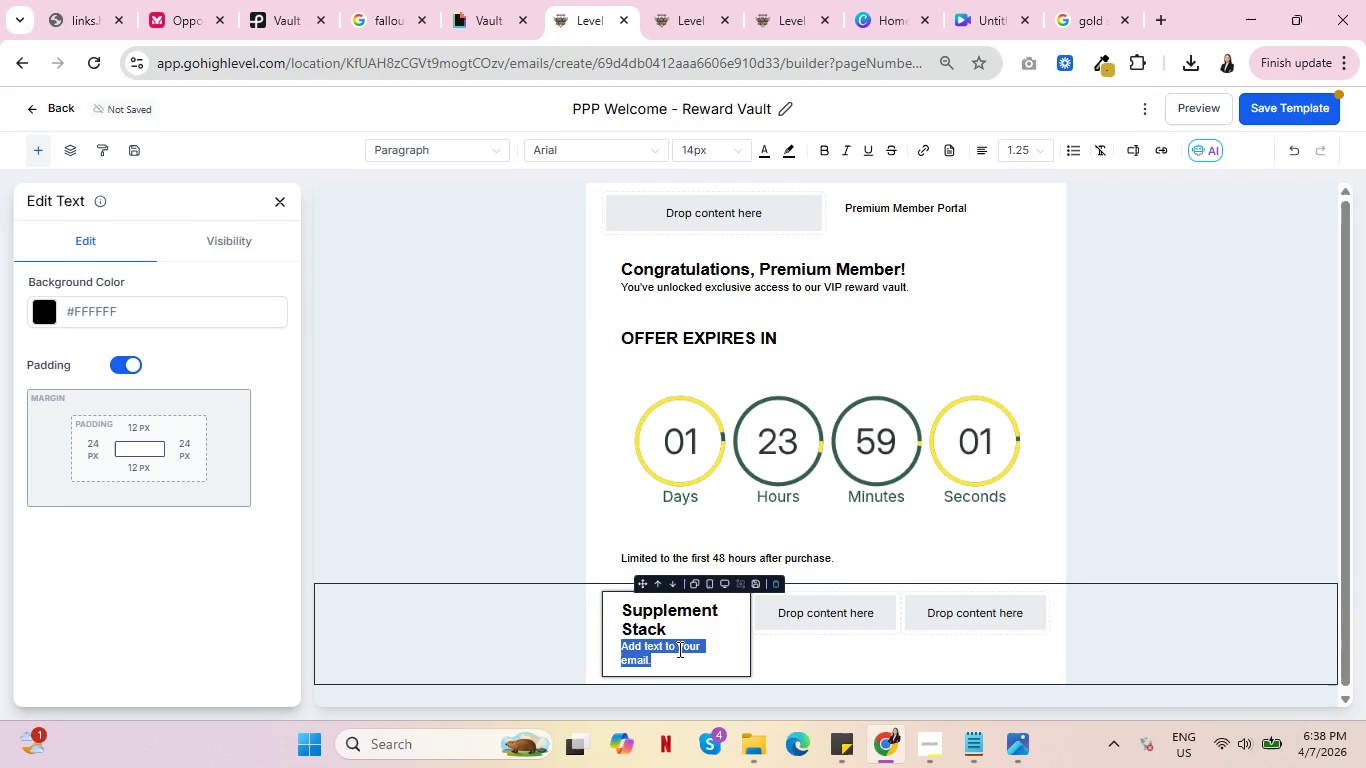 
type(30% OFF)
 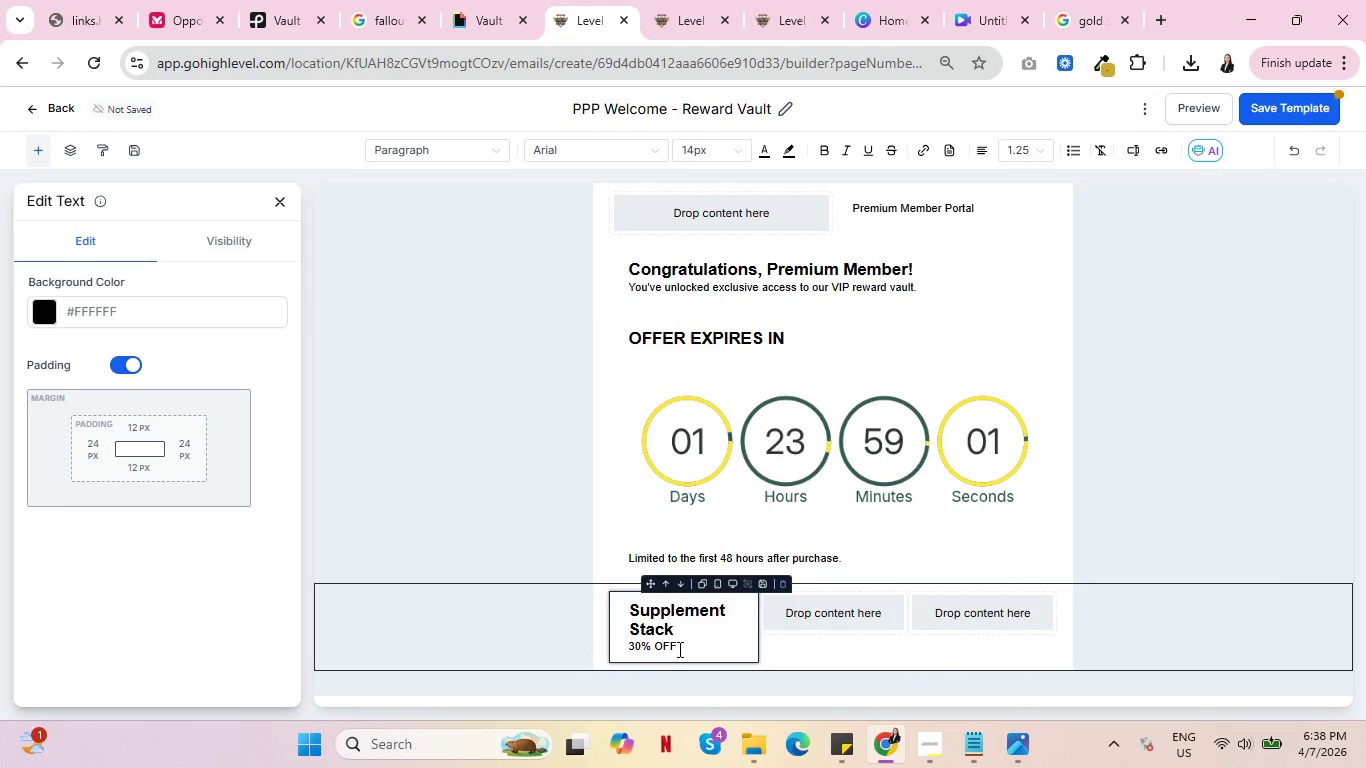 
left_click([863, 602])
 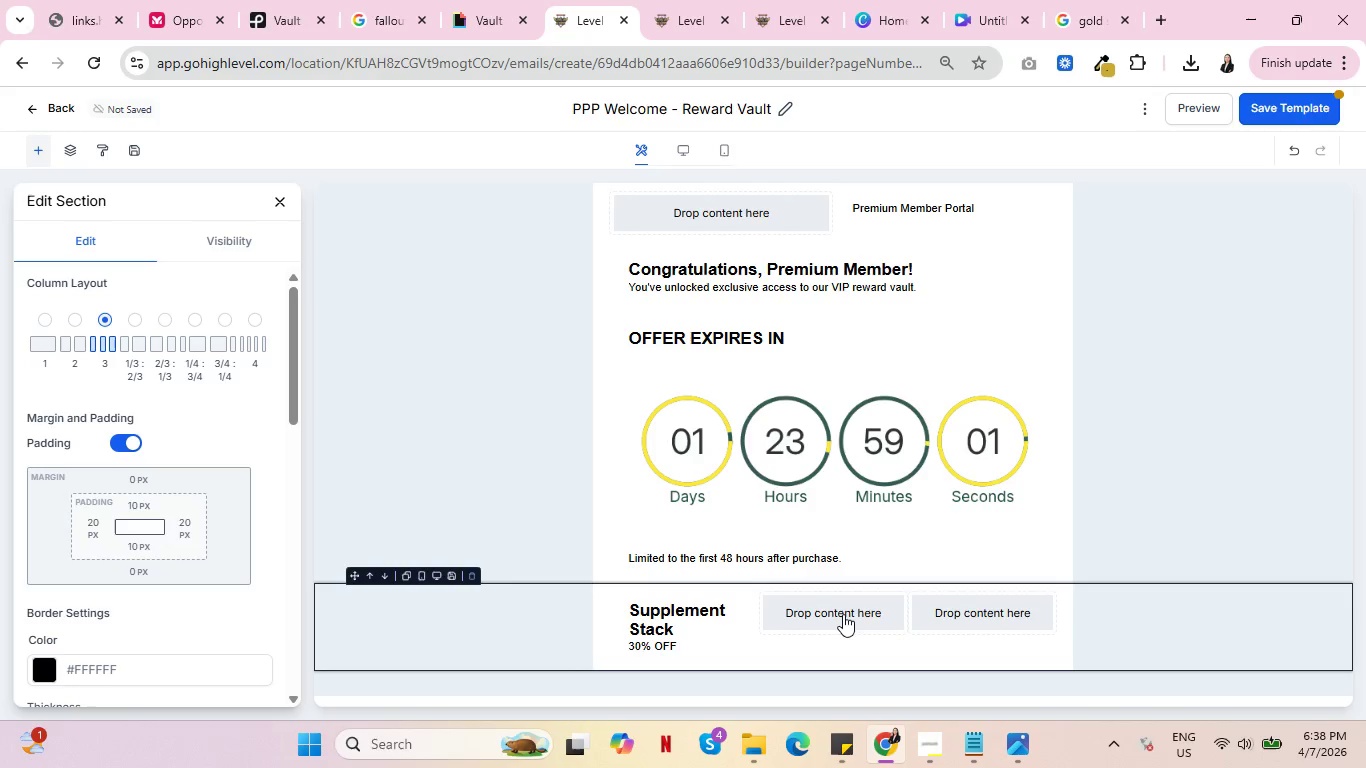 
left_click([689, 652])
 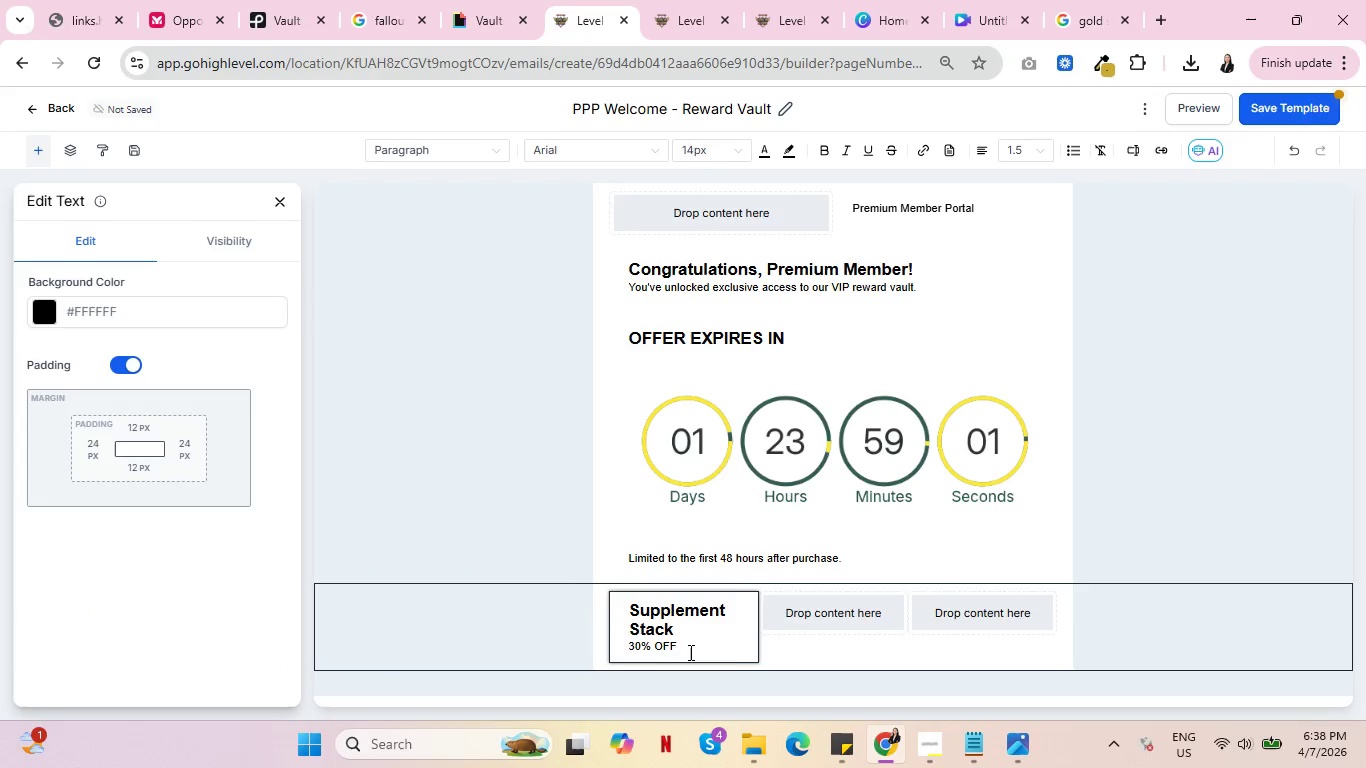 
key(Enter)
 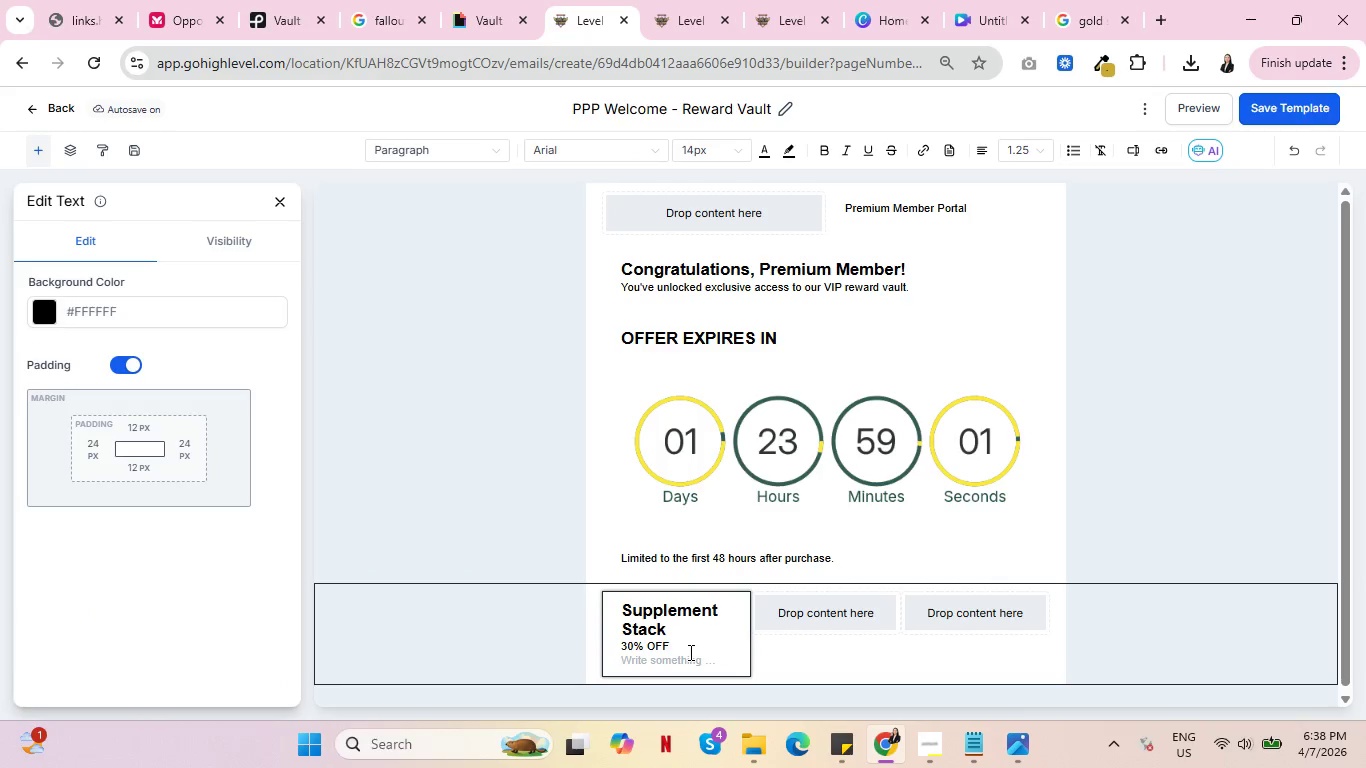 
type(Premium Po)
key(Backspace)
type(rote)
key(Backspace)
type(ein)
 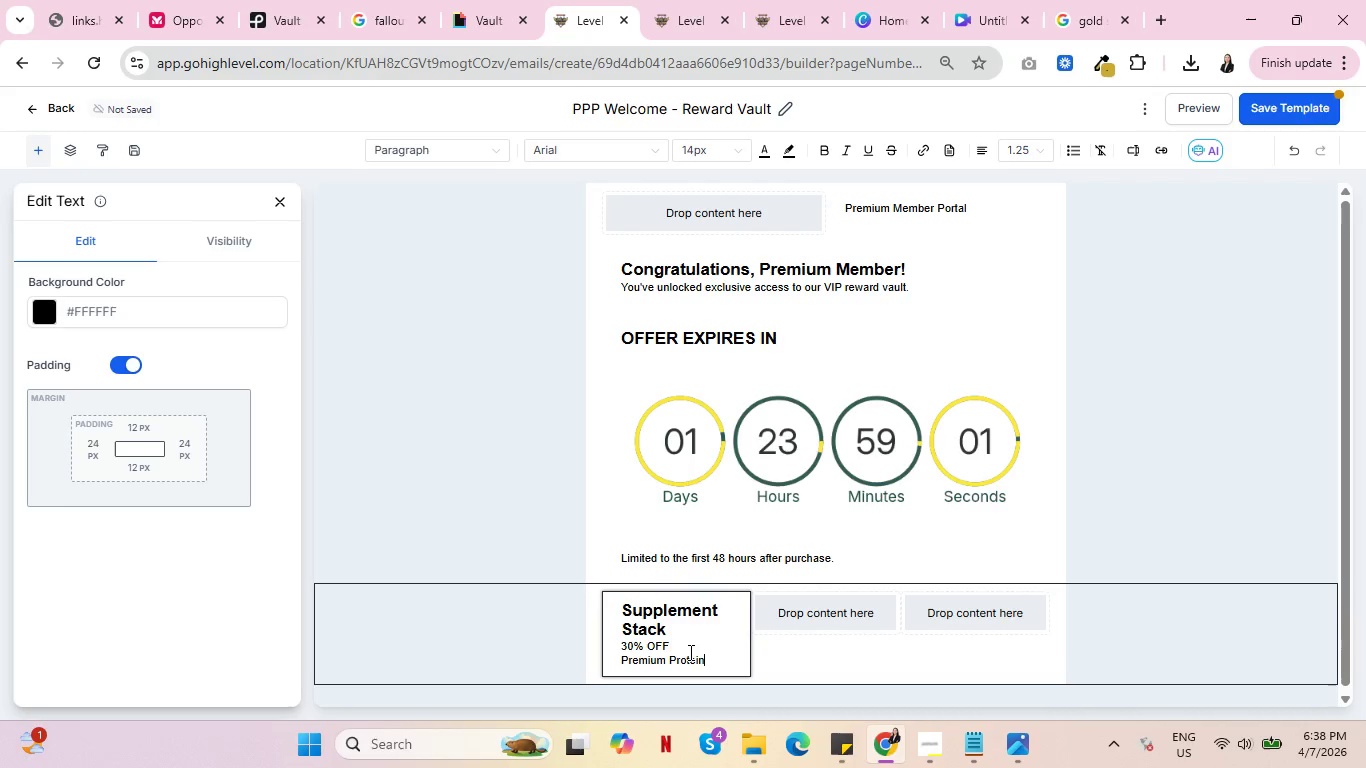 
type(, Creatine)
 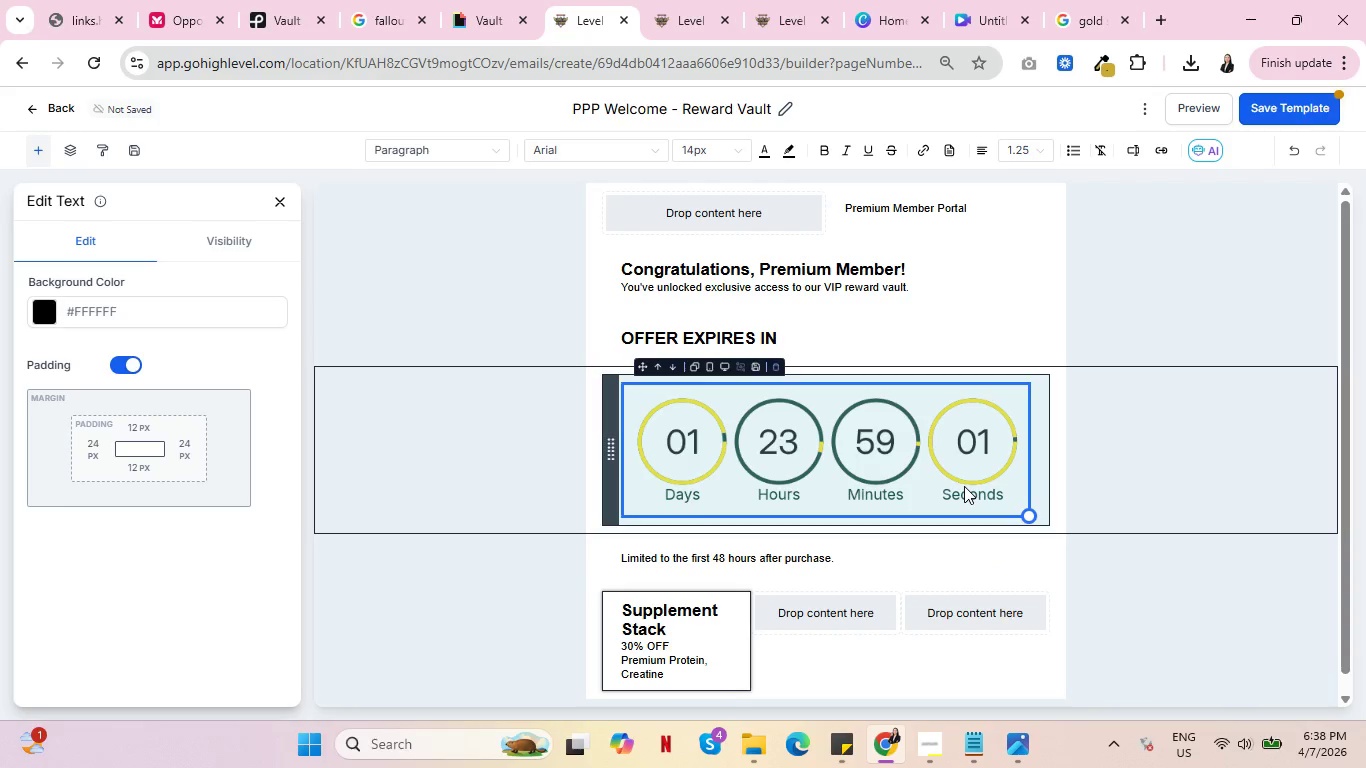 
type(, BCAA)
 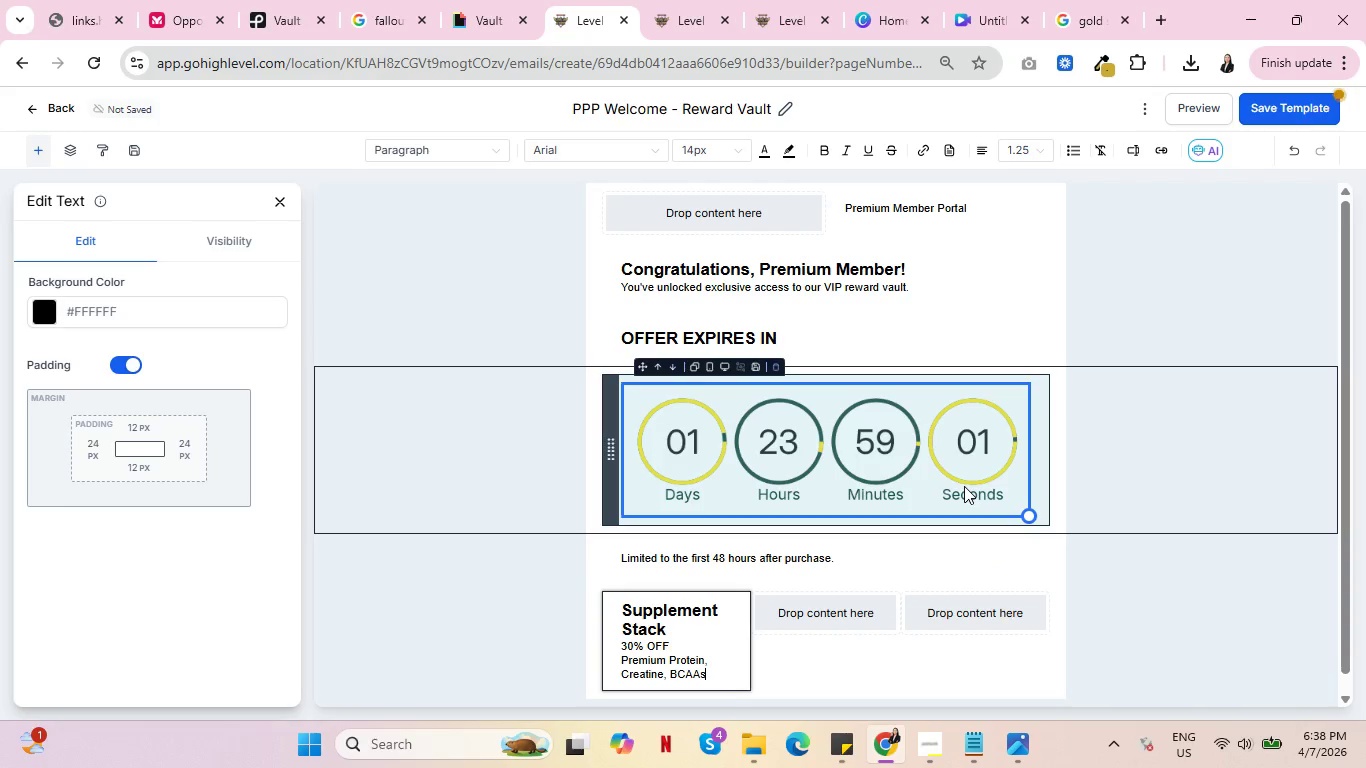 
 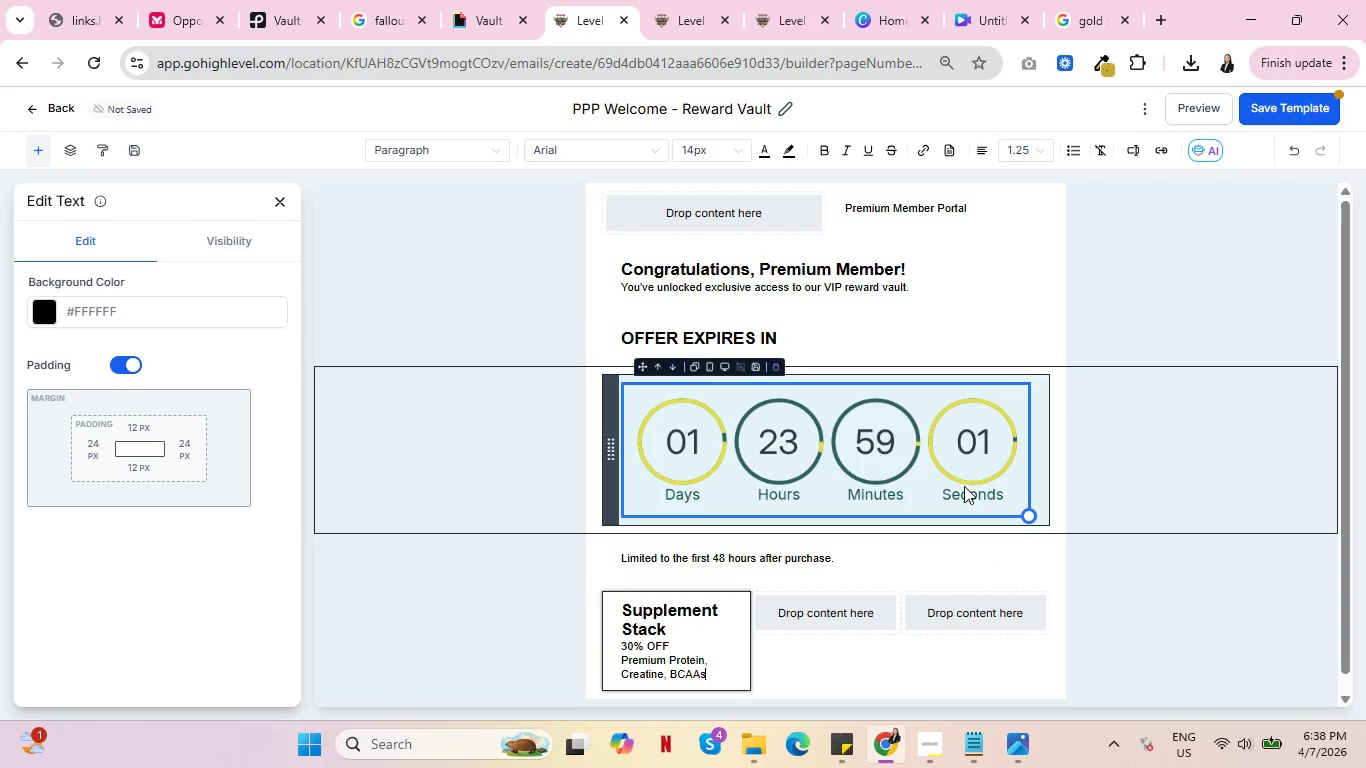 
key(S)
 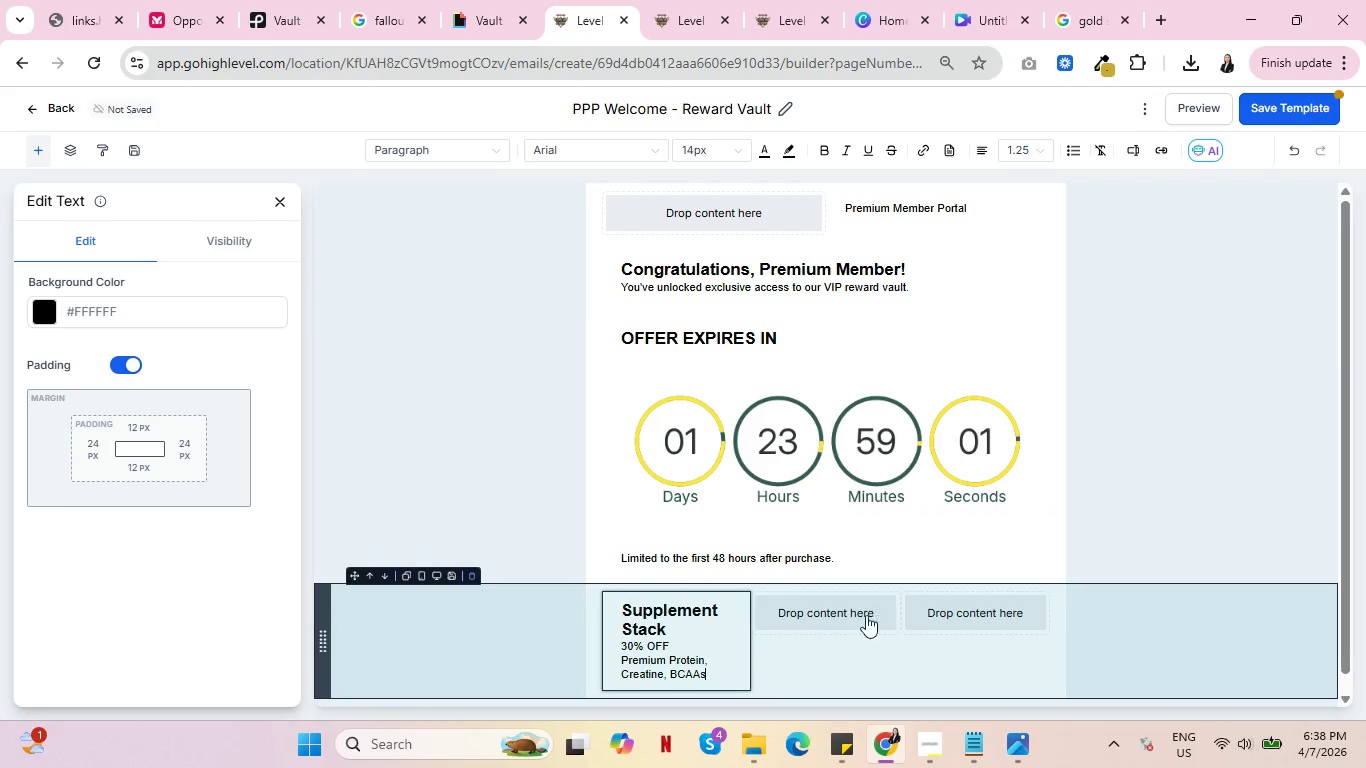 
left_click([853, 614])
 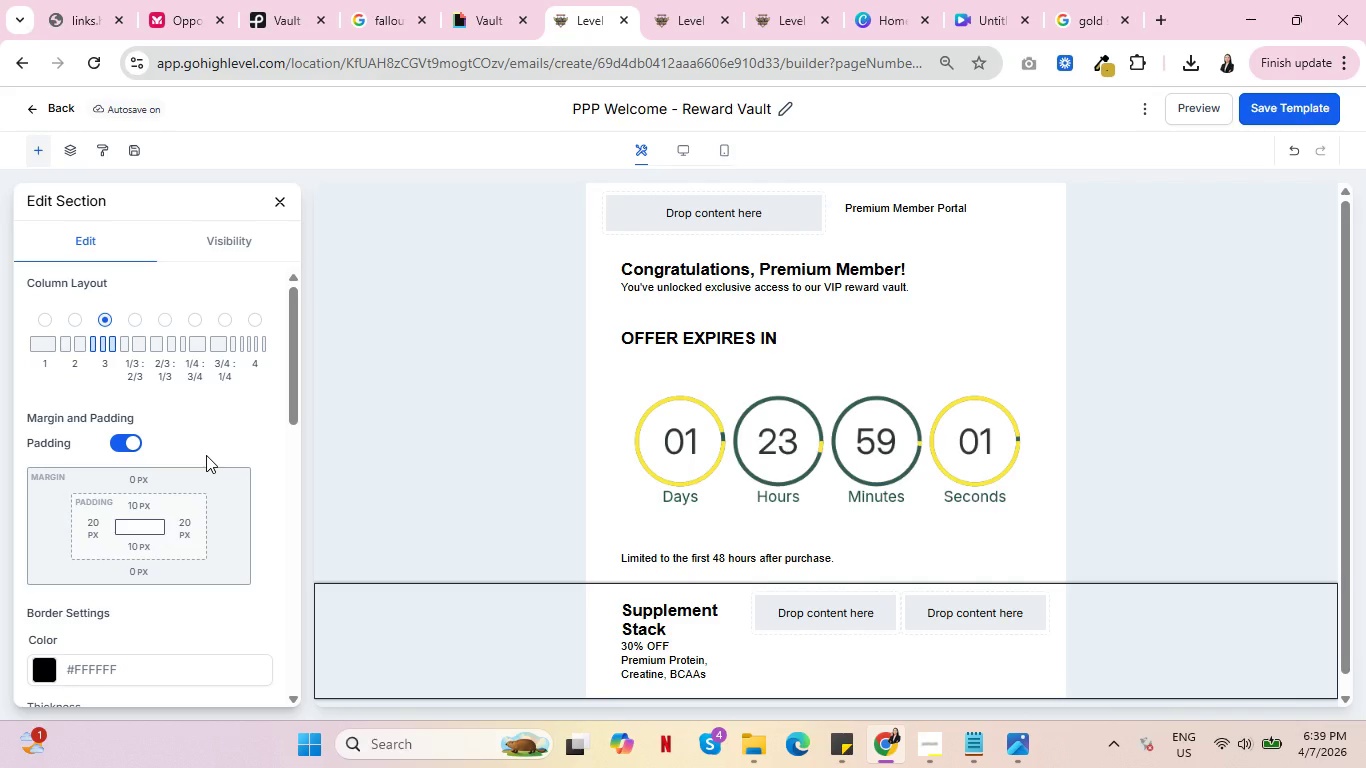 
wait(14.53)
 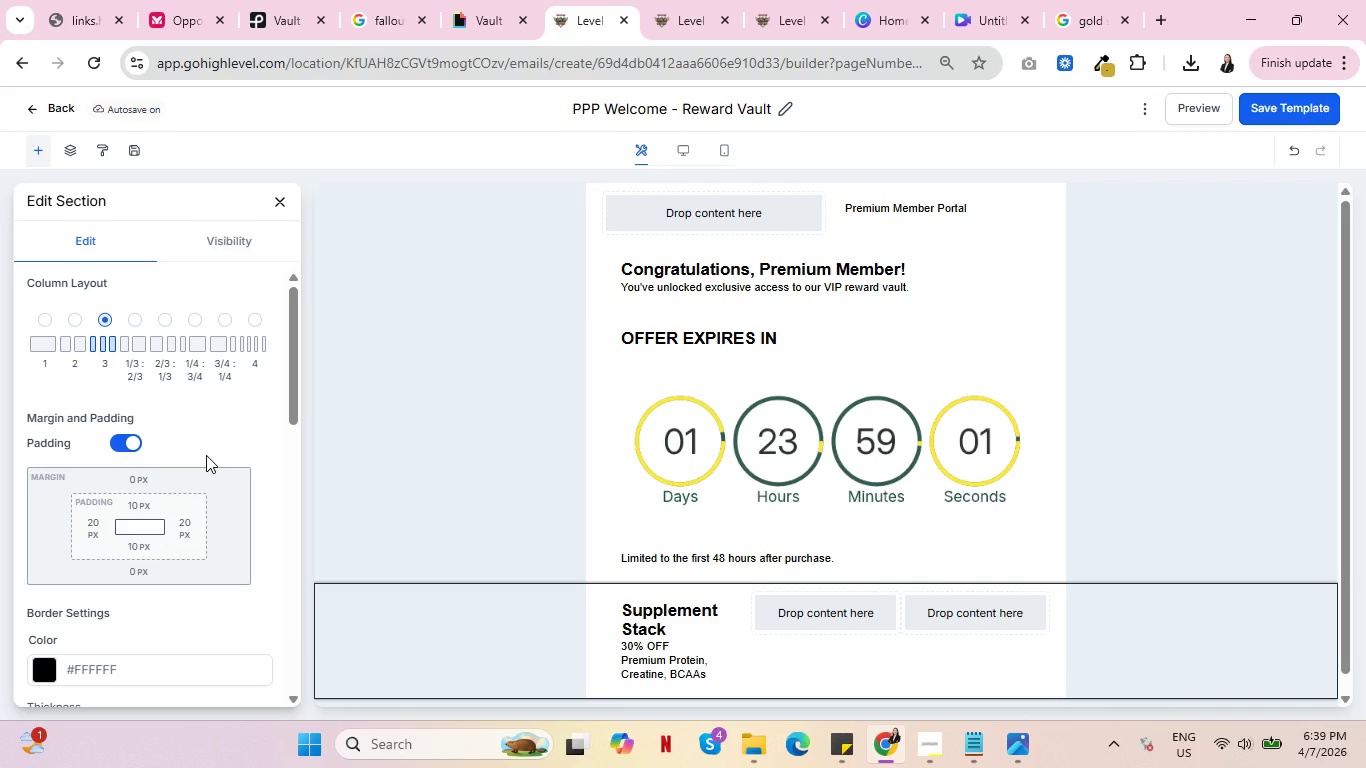 
left_click([276, 200])
 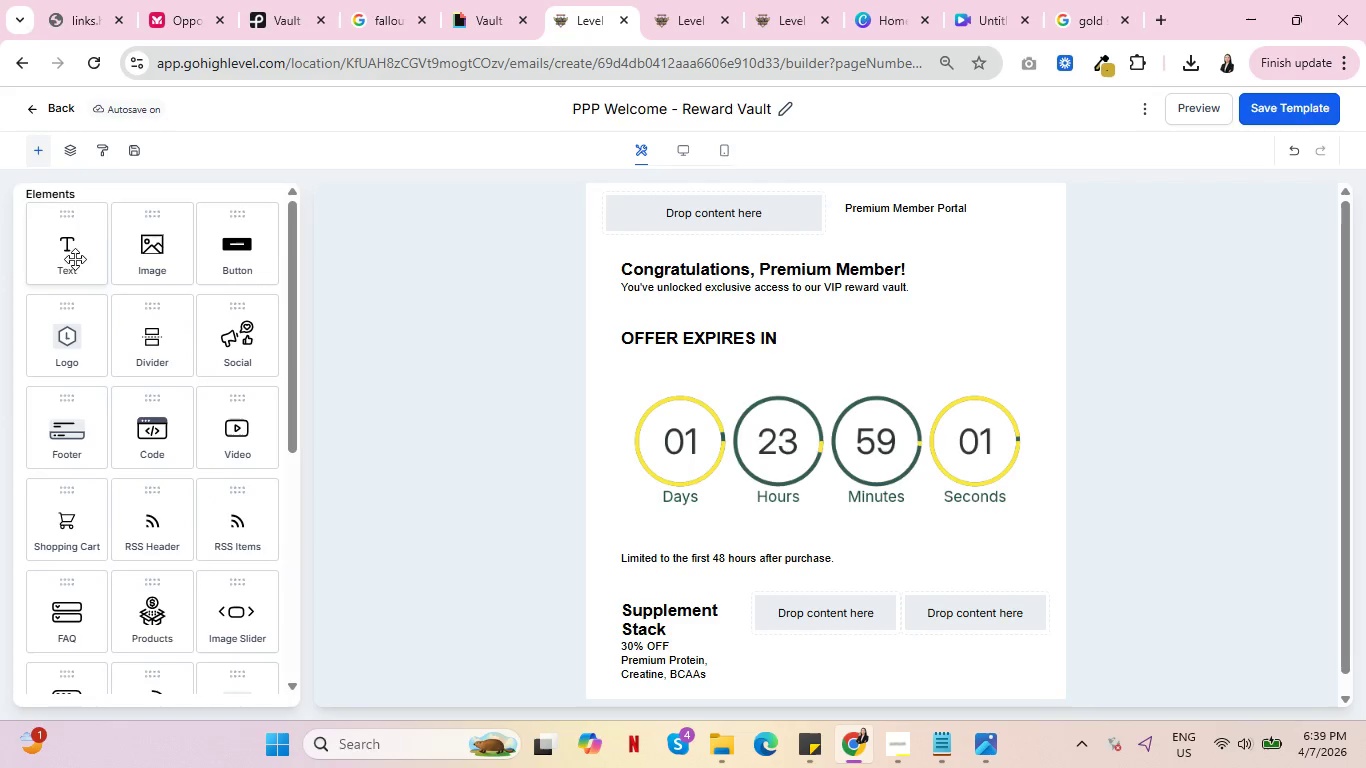 
left_click_drag(start_coordinate=[65, 250], to_coordinate=[864, 646])
 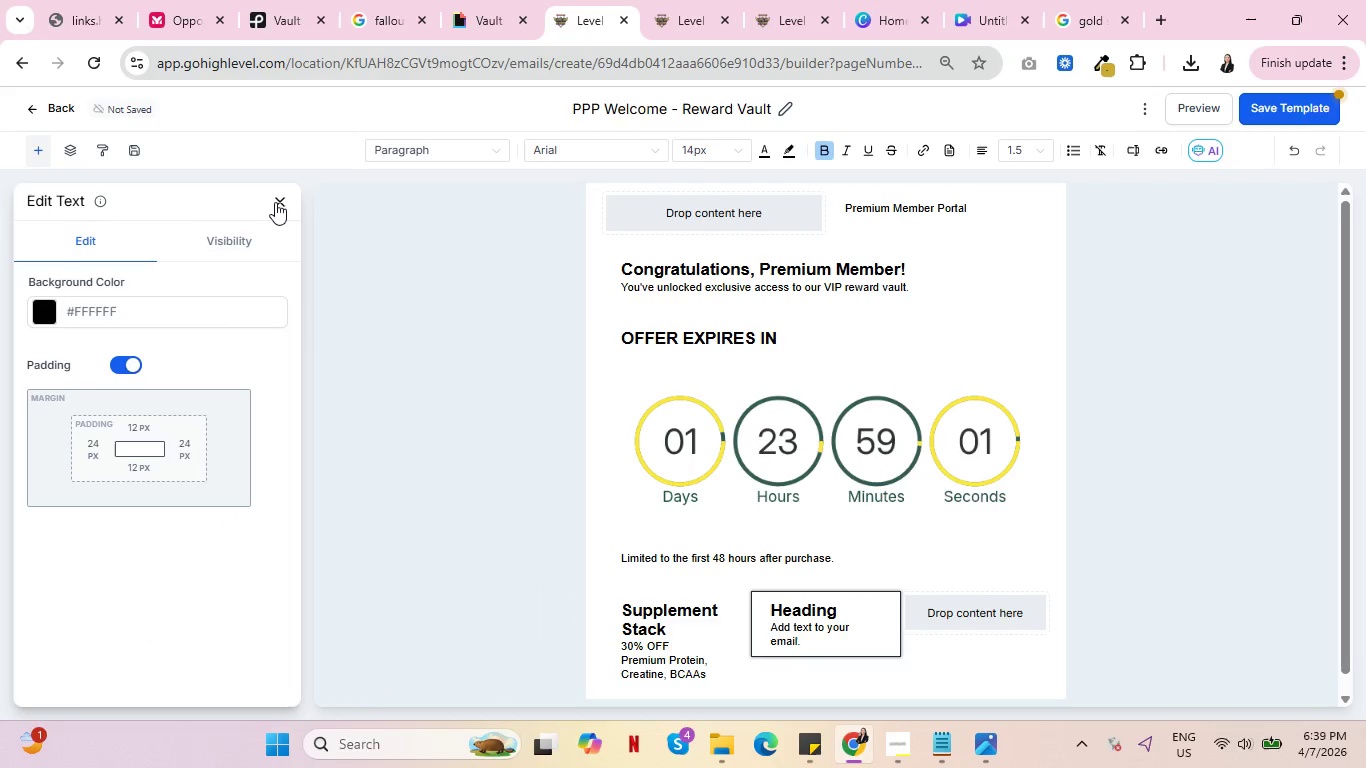 
double_click([283, 203])
 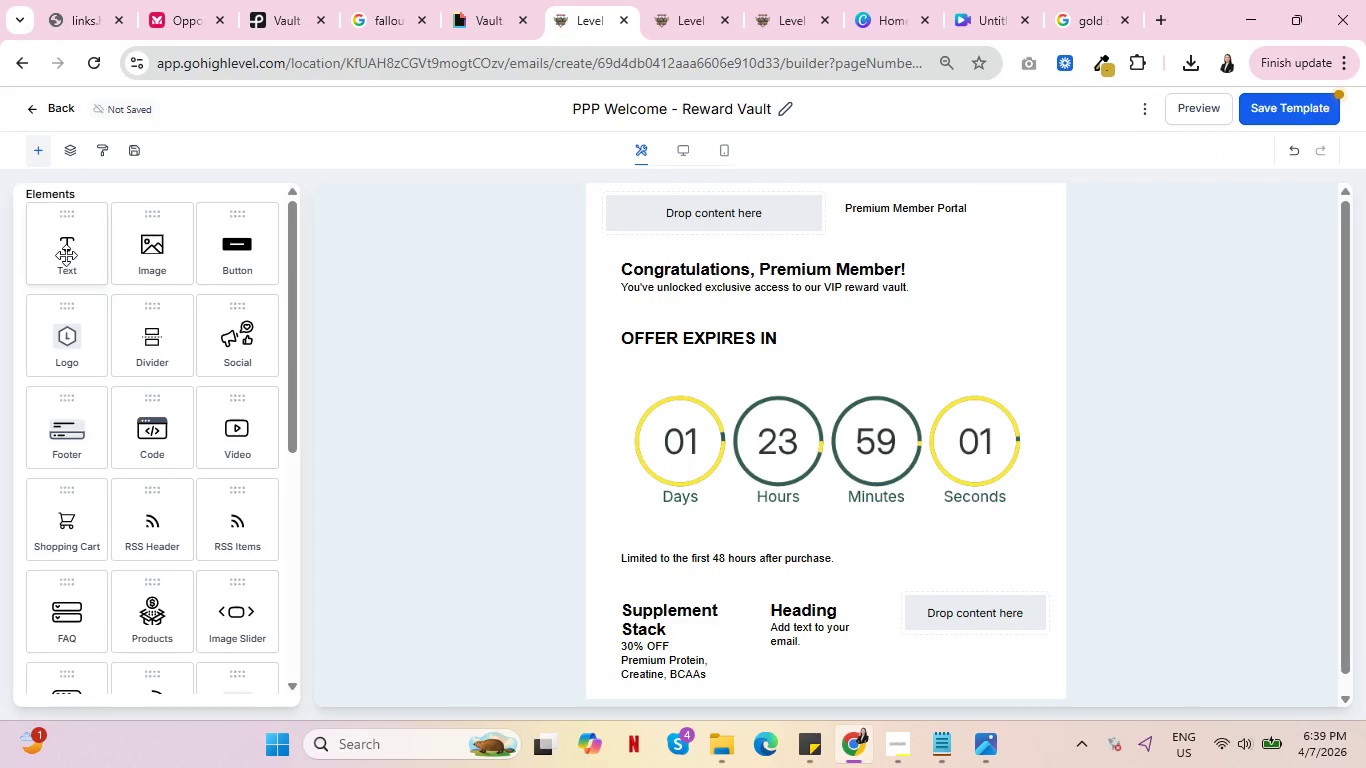 
left_click_drag(start_coordinate=[66, 255], to_coordinate=[968, 633])
 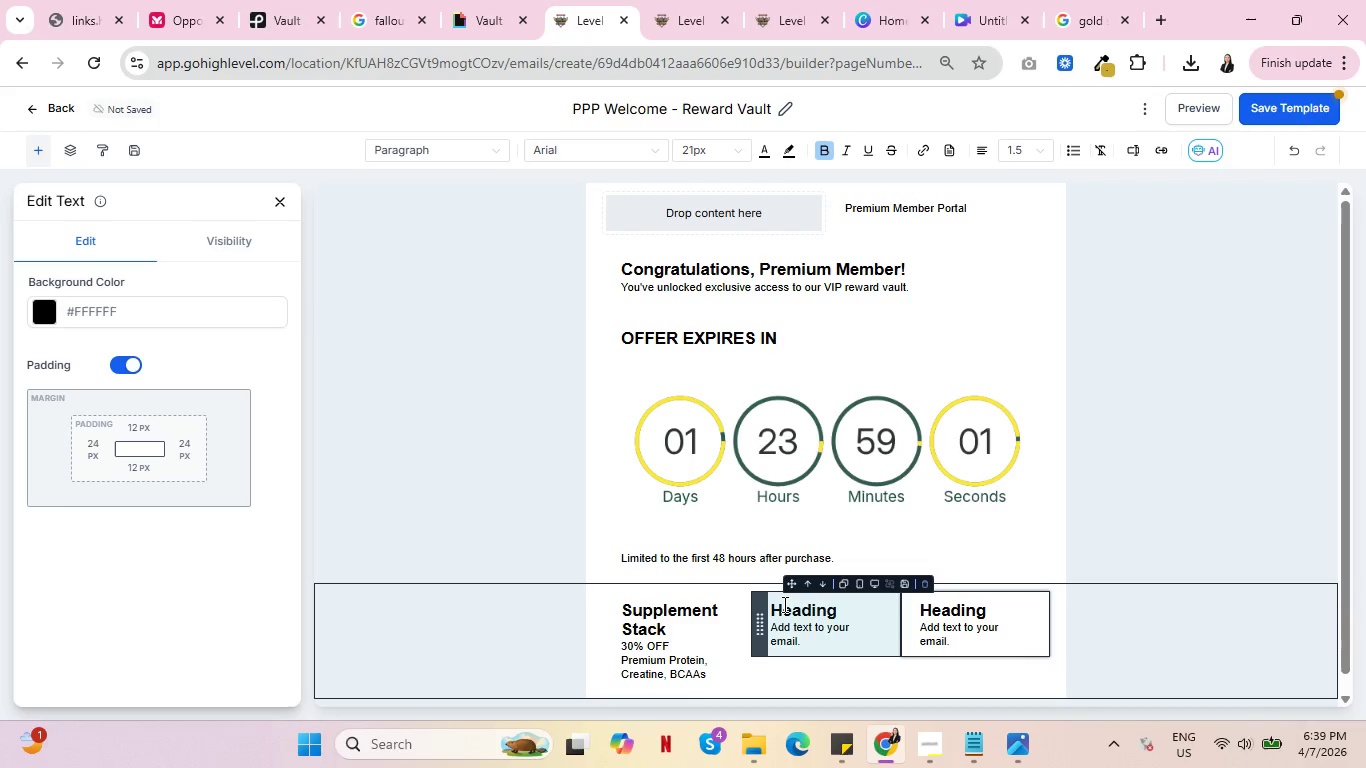 
double_click([795, 605])
 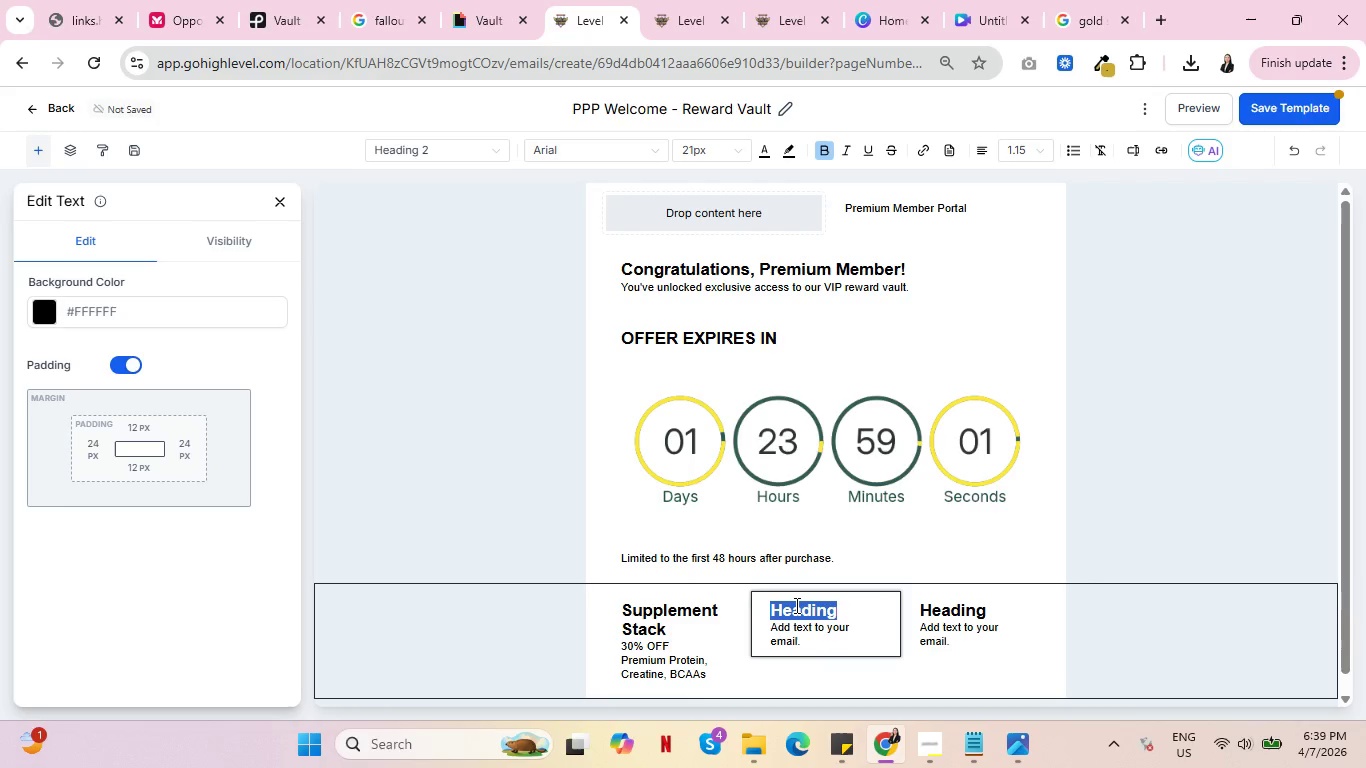 
type(RECOVERY SSS)
key(Backspace)
key(Backspace)
type(ESSNIO)
key(Backspace)
key(Backspace)
key(Backspace)
type(ION)
 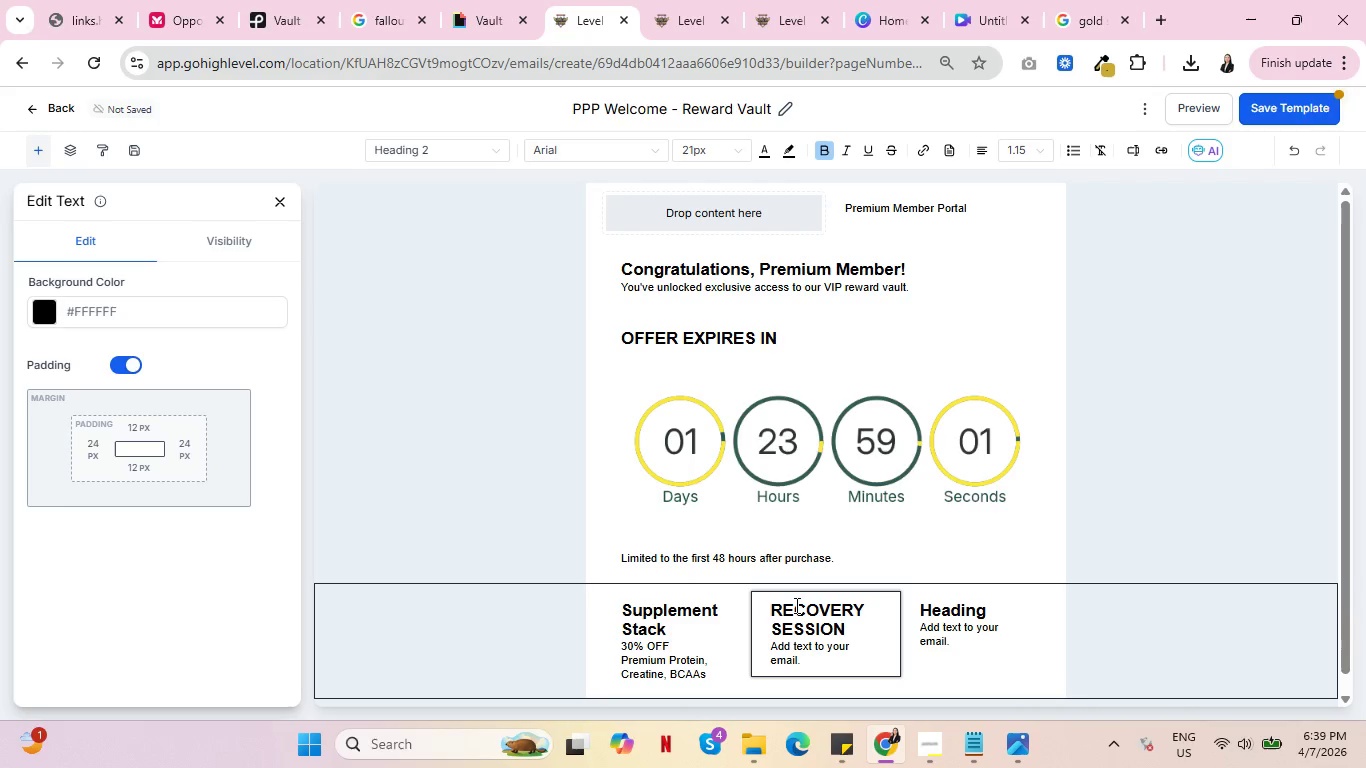 
double_click([775, 651])
 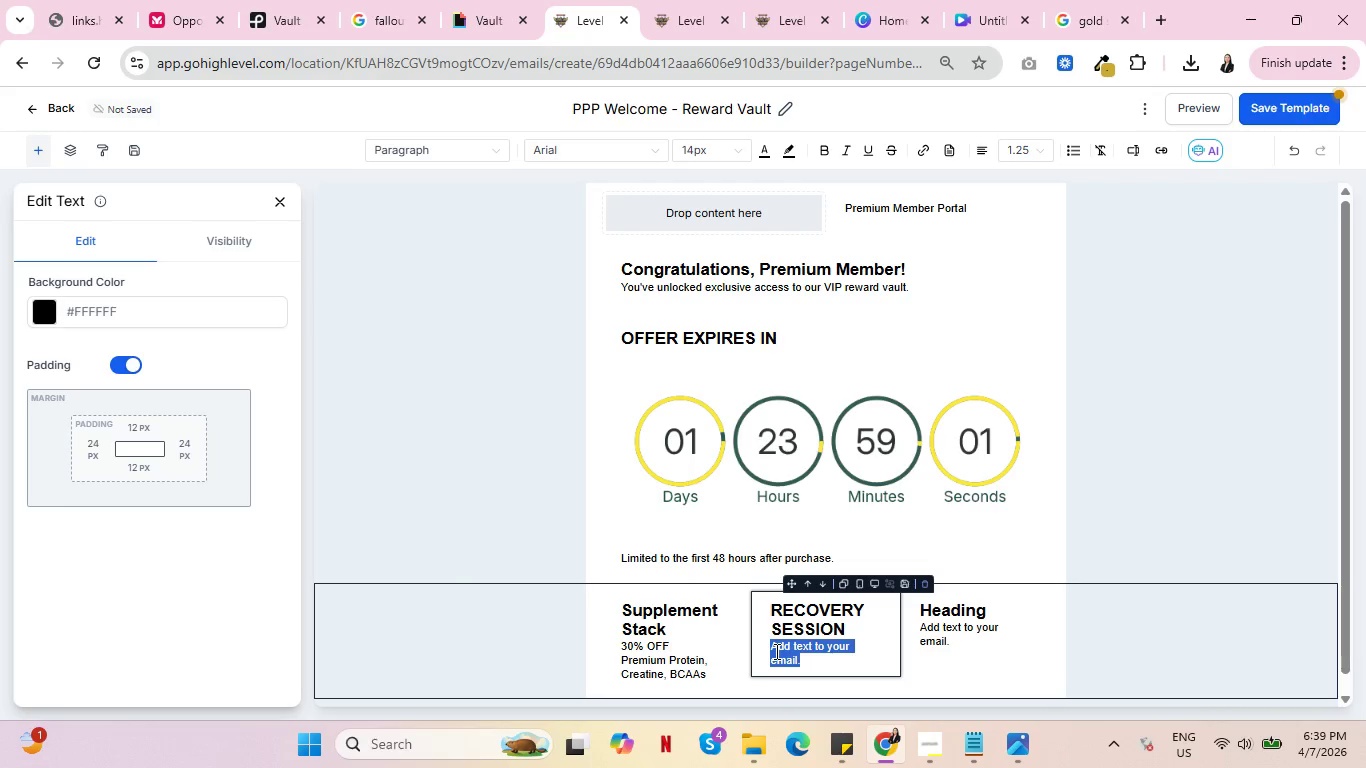 
triple_click([775, 651])
 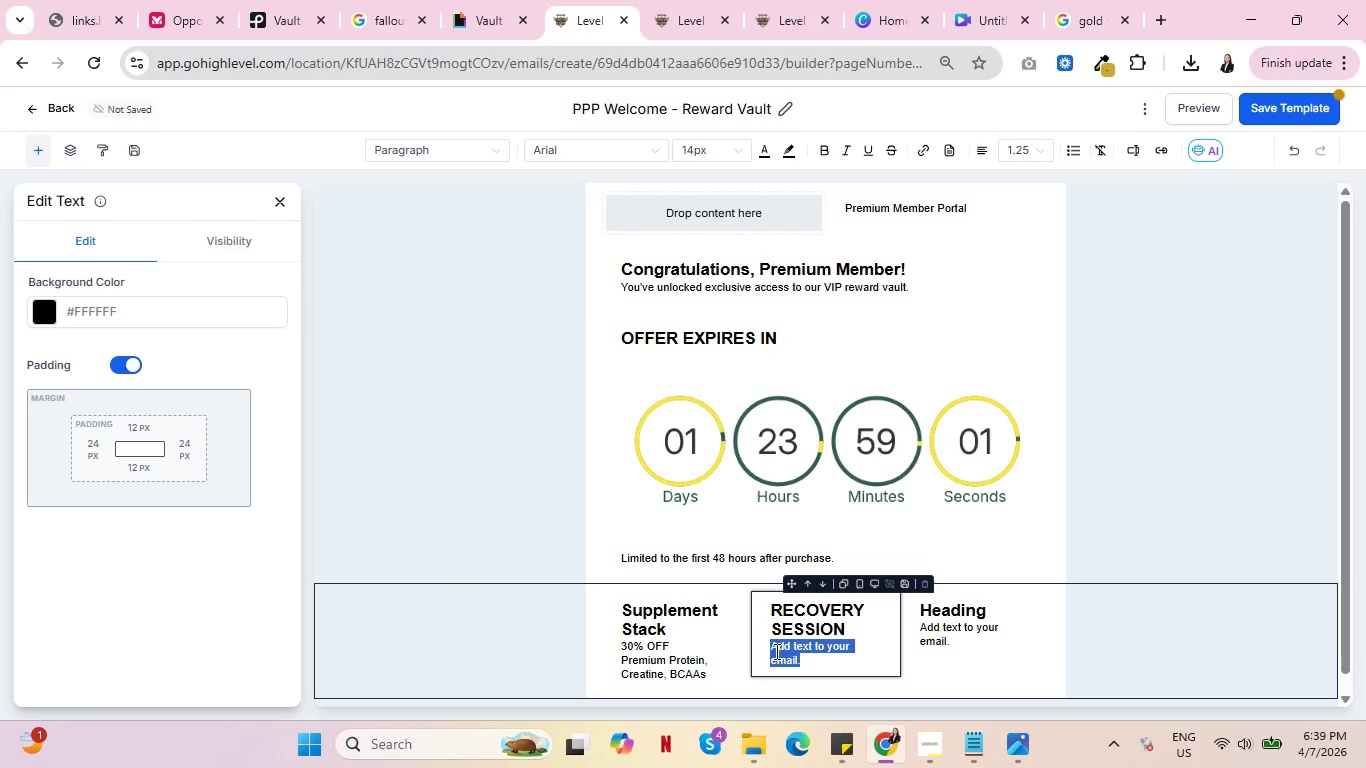 
type(Ma)
 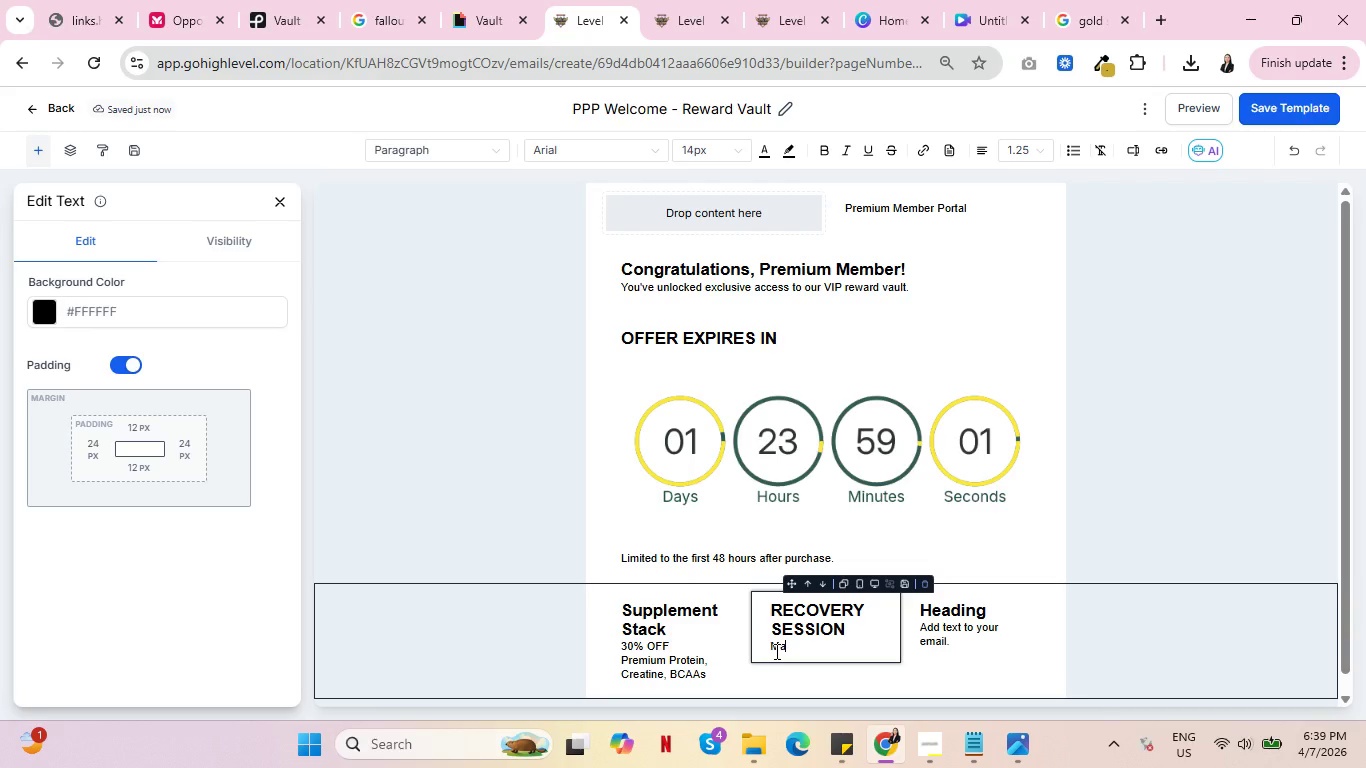 
scroll: coordinate [871, 631], scroll_direction: down, amount: 2.0
 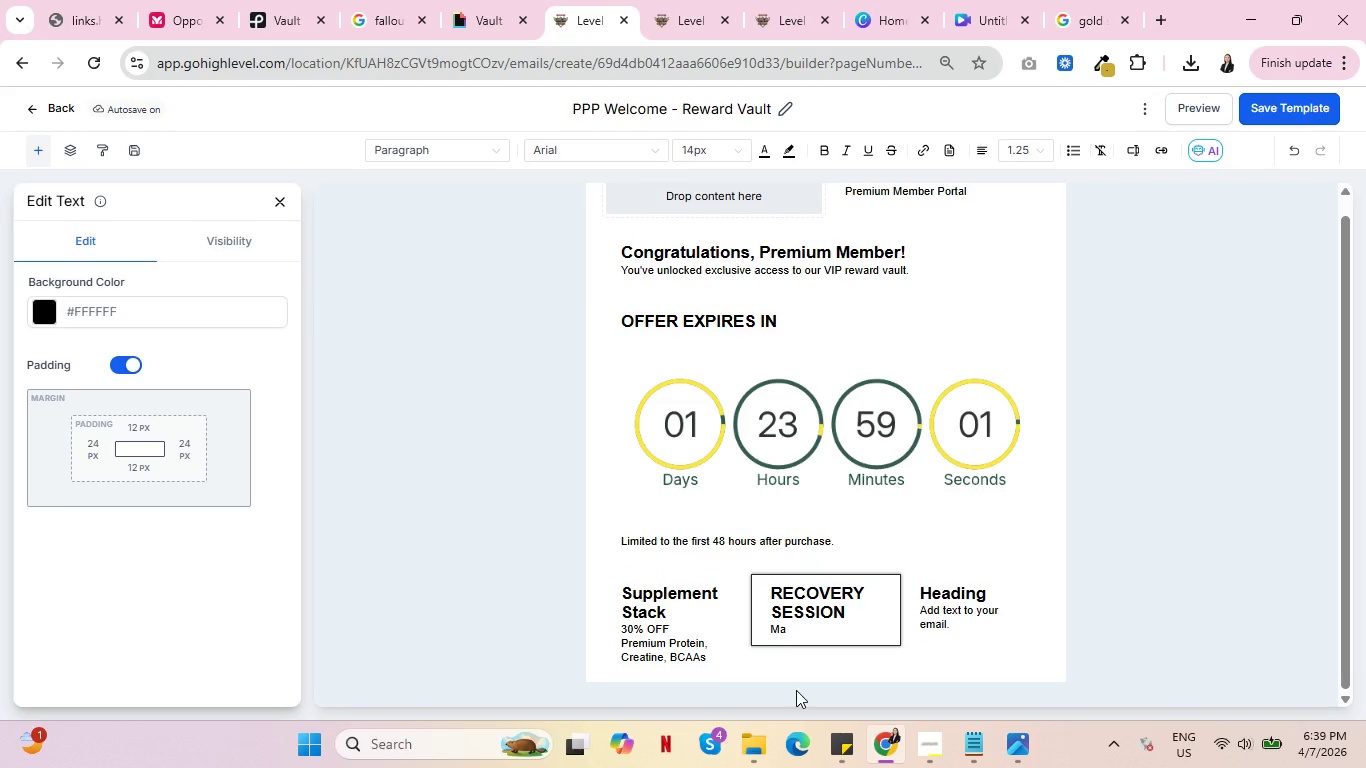 
wait(9.0)
 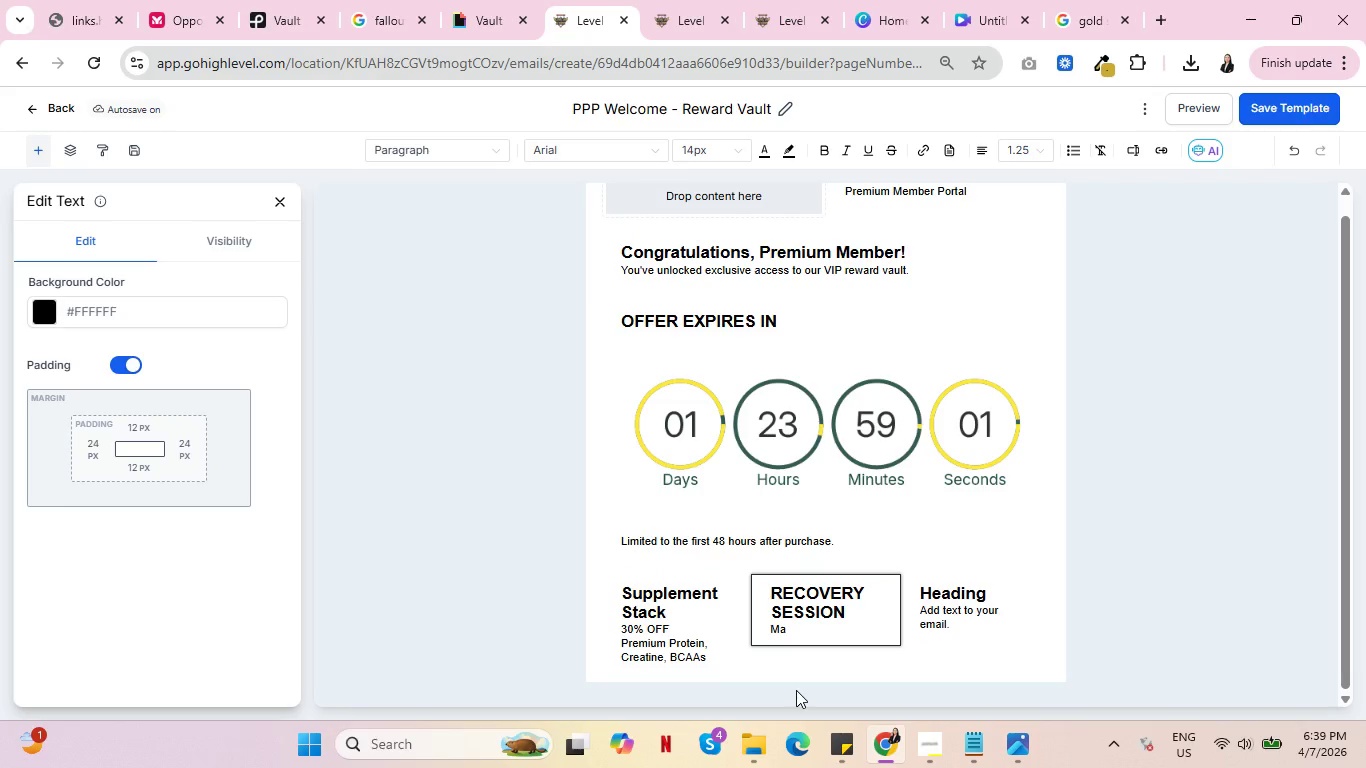 
scroll: coordinate [973, 428], scroll_direction: up, amount: 2.0
 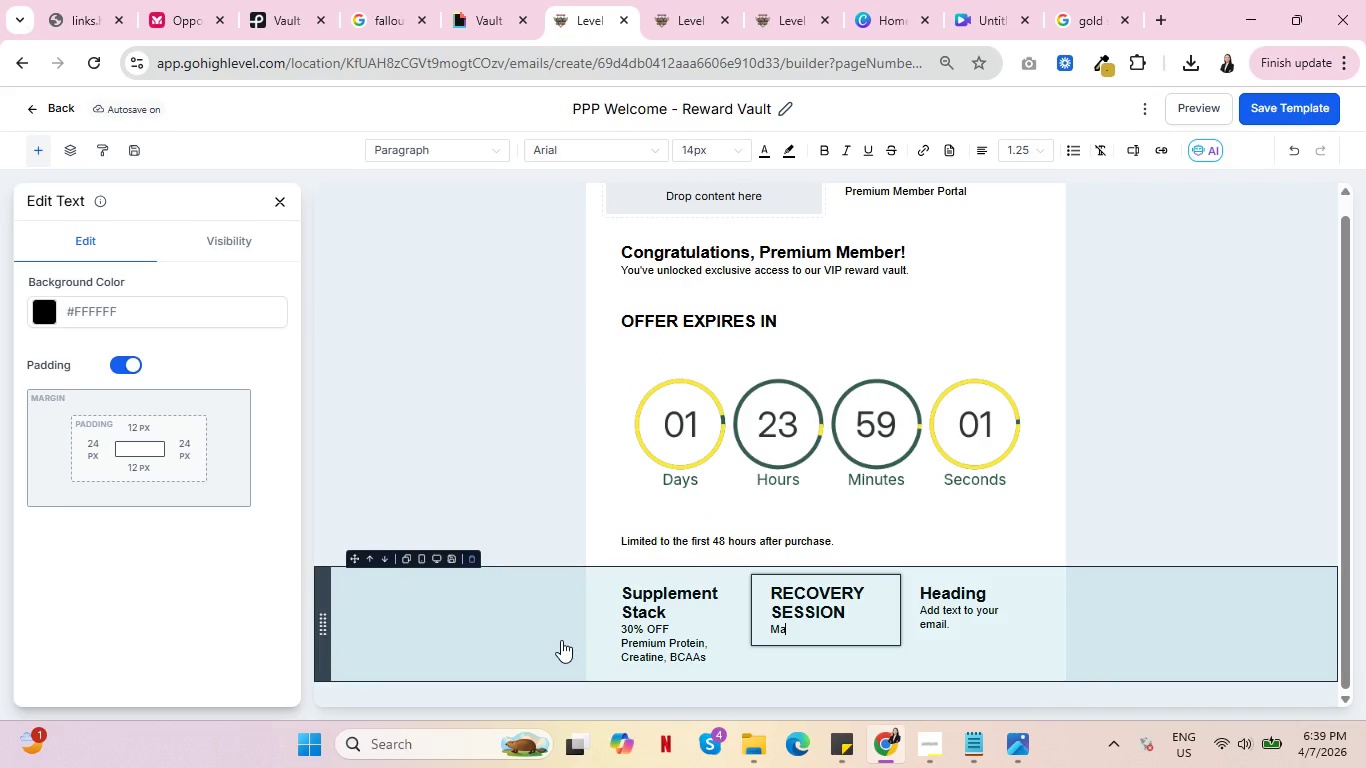 
wait(11.06)
 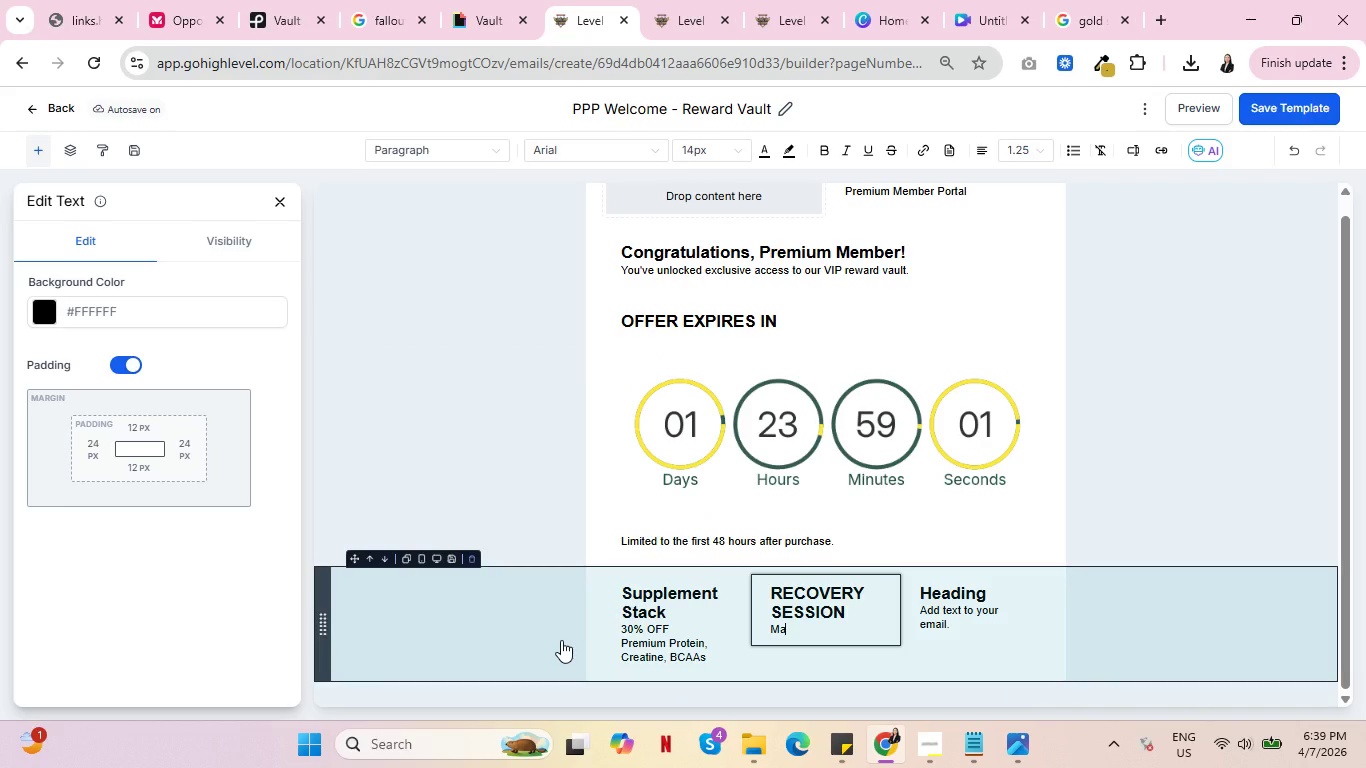 
scroll: coordinate [1054, 481], scroll_direction: down, amount: 3.0
 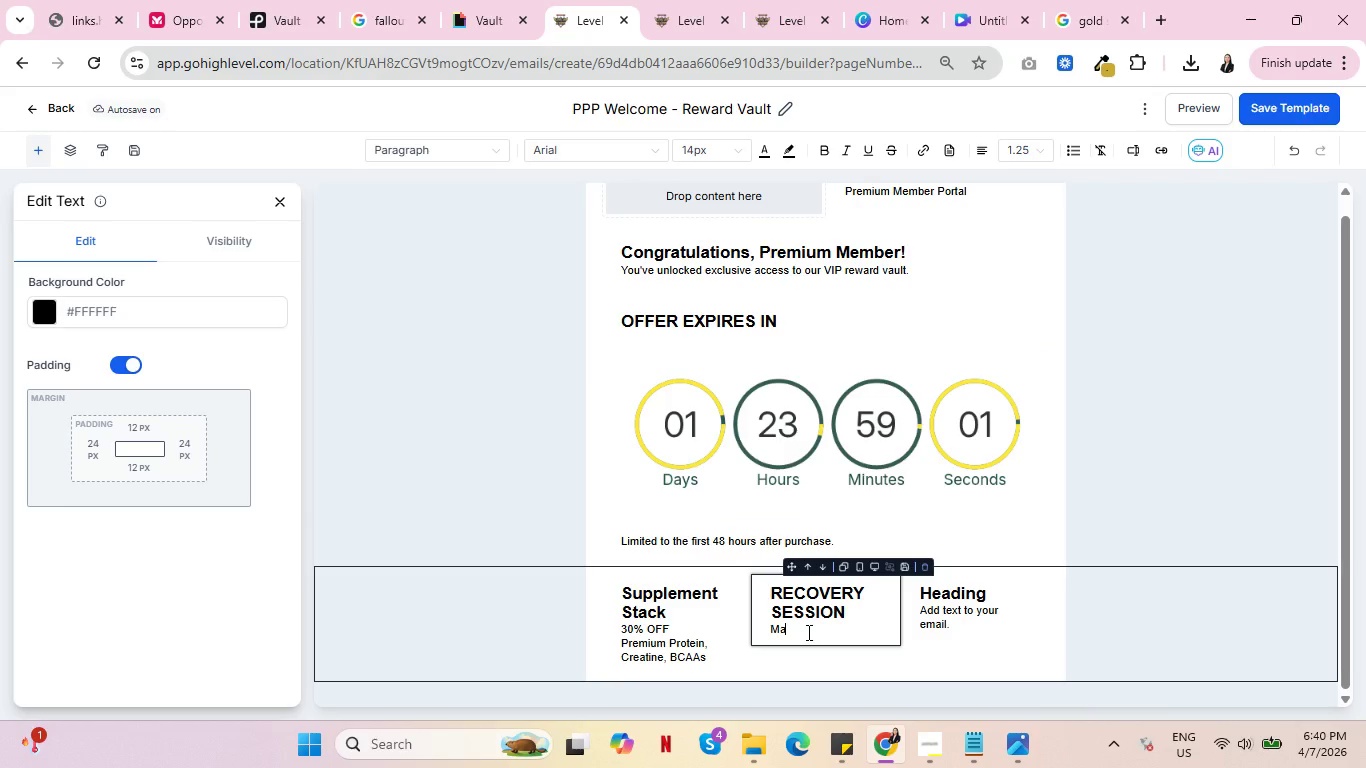 
wait(7.41)
 